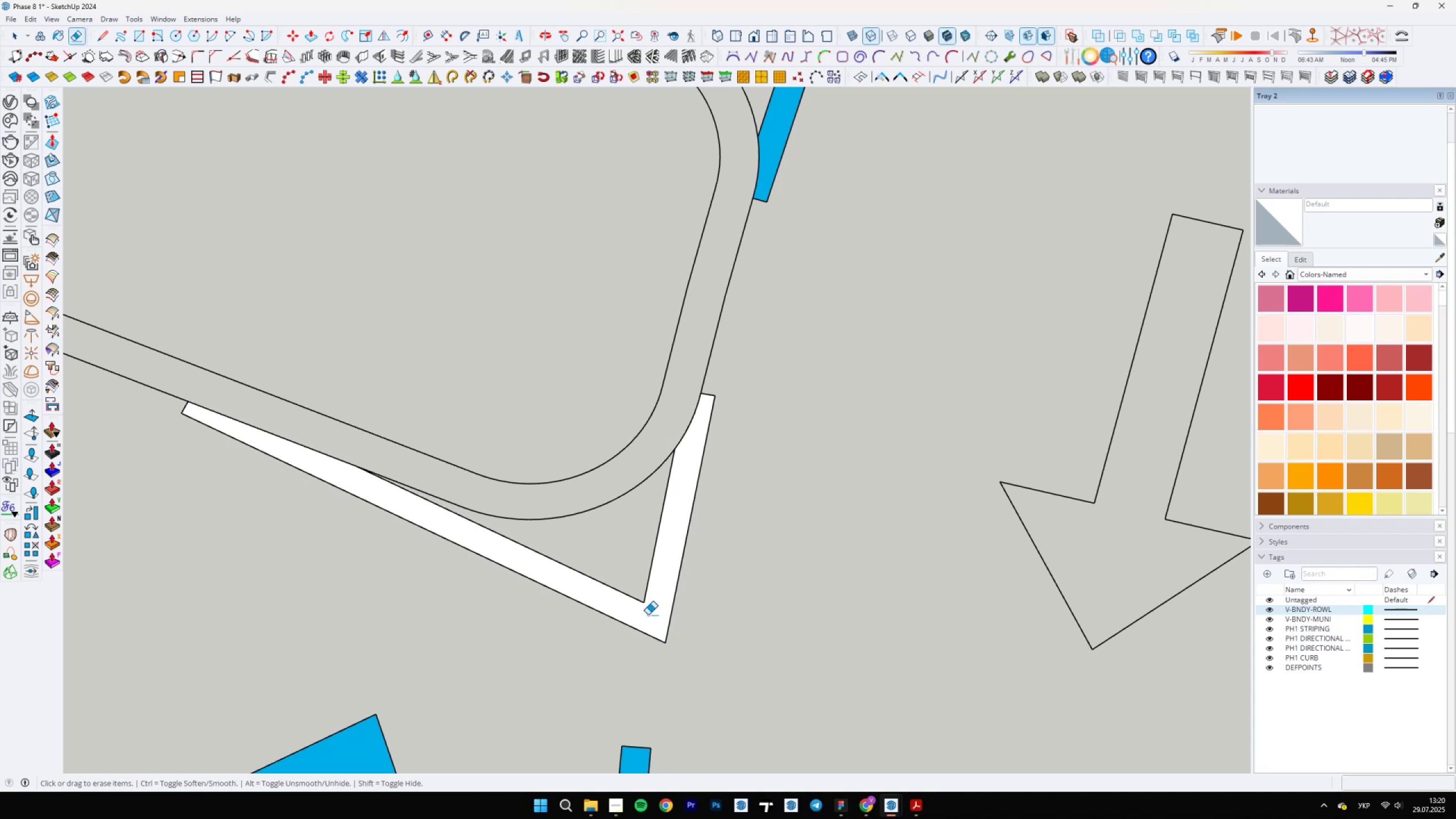 
scroll: coordinate [650, 612], scroll_direction: down, amount: 6.0
 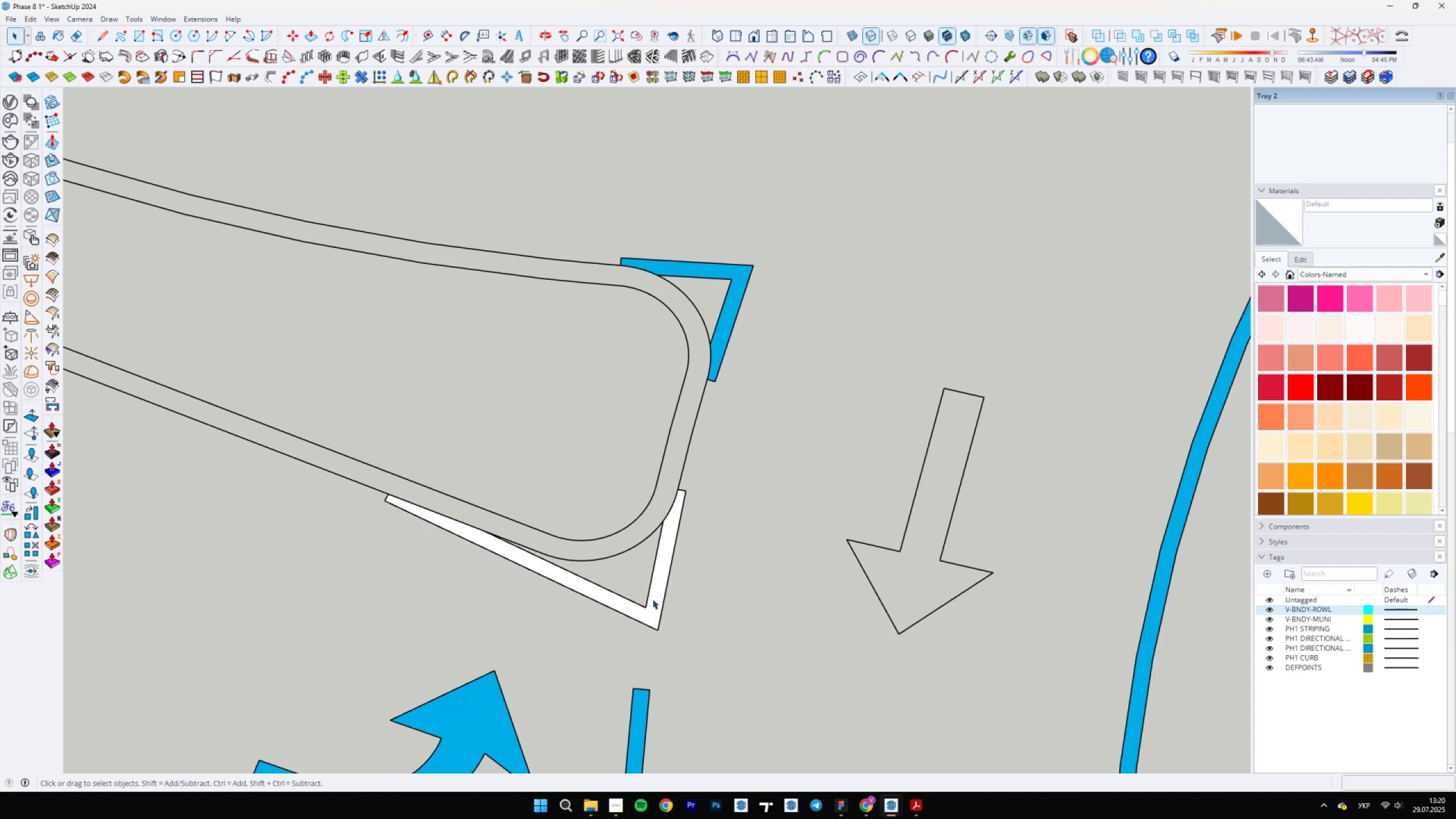 
key(B)
 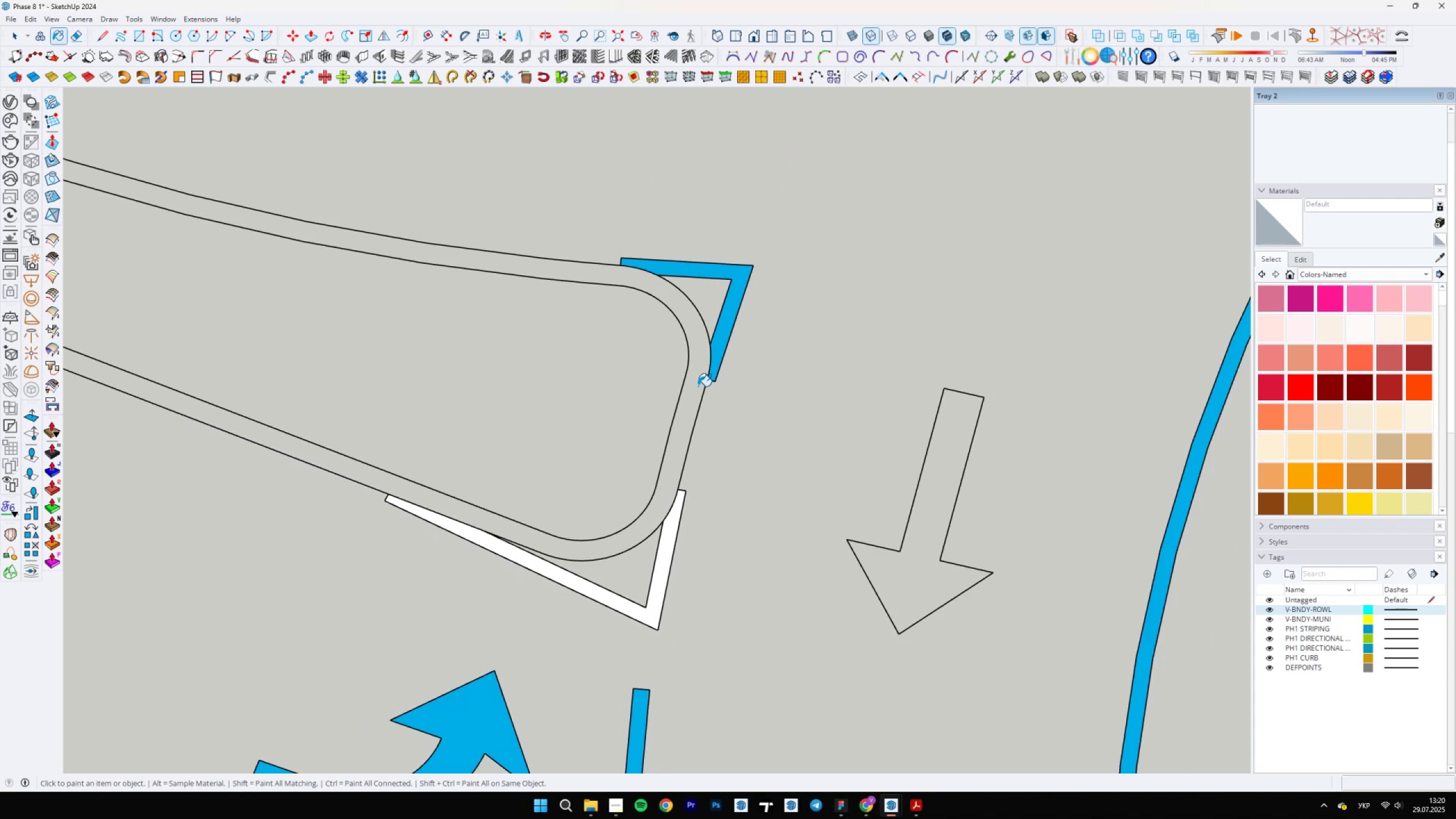 
hold_key(key=AltLeft, duration=0.38)
left_click([719, 348])
 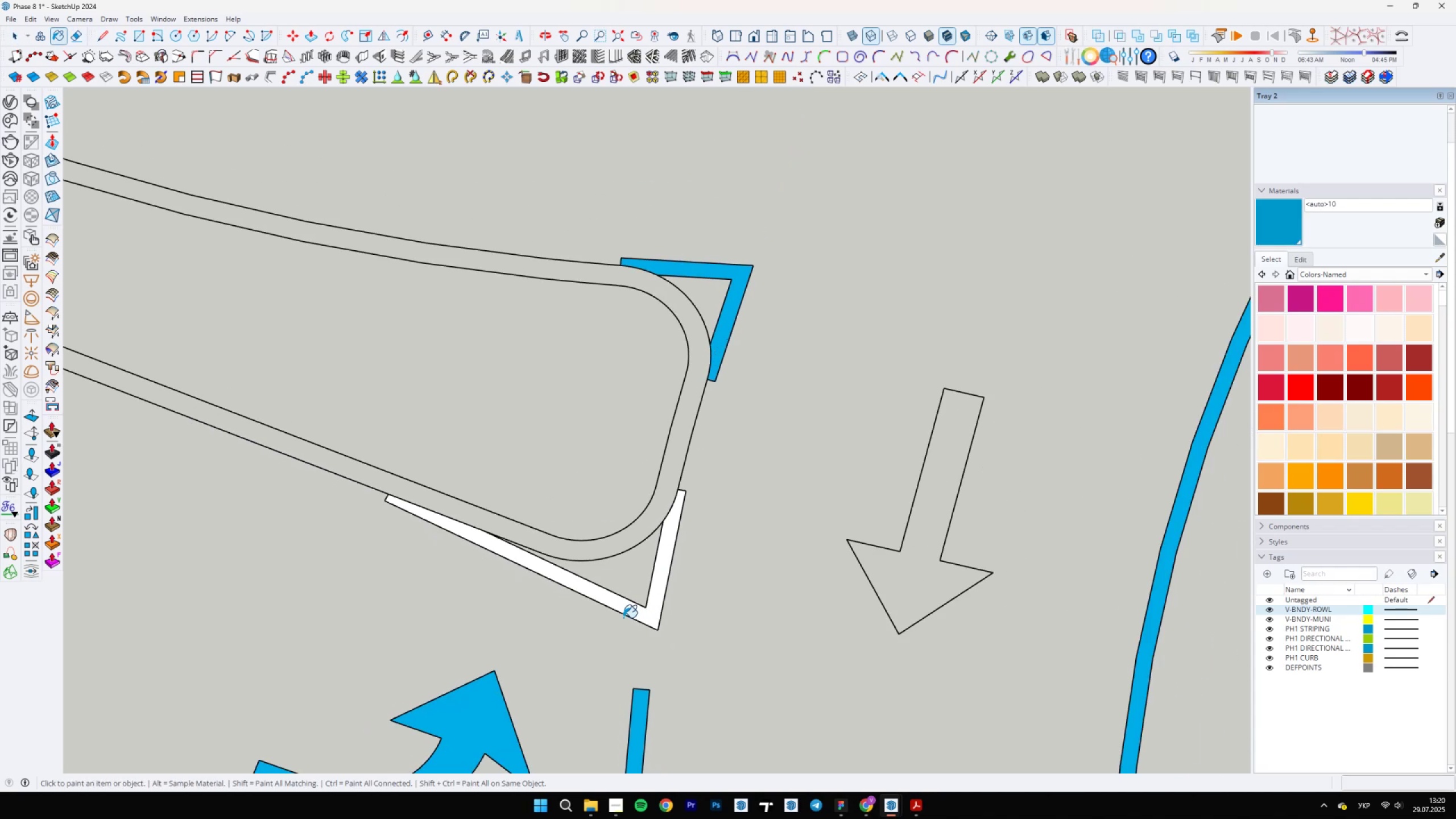 
left_click([636, 610])
 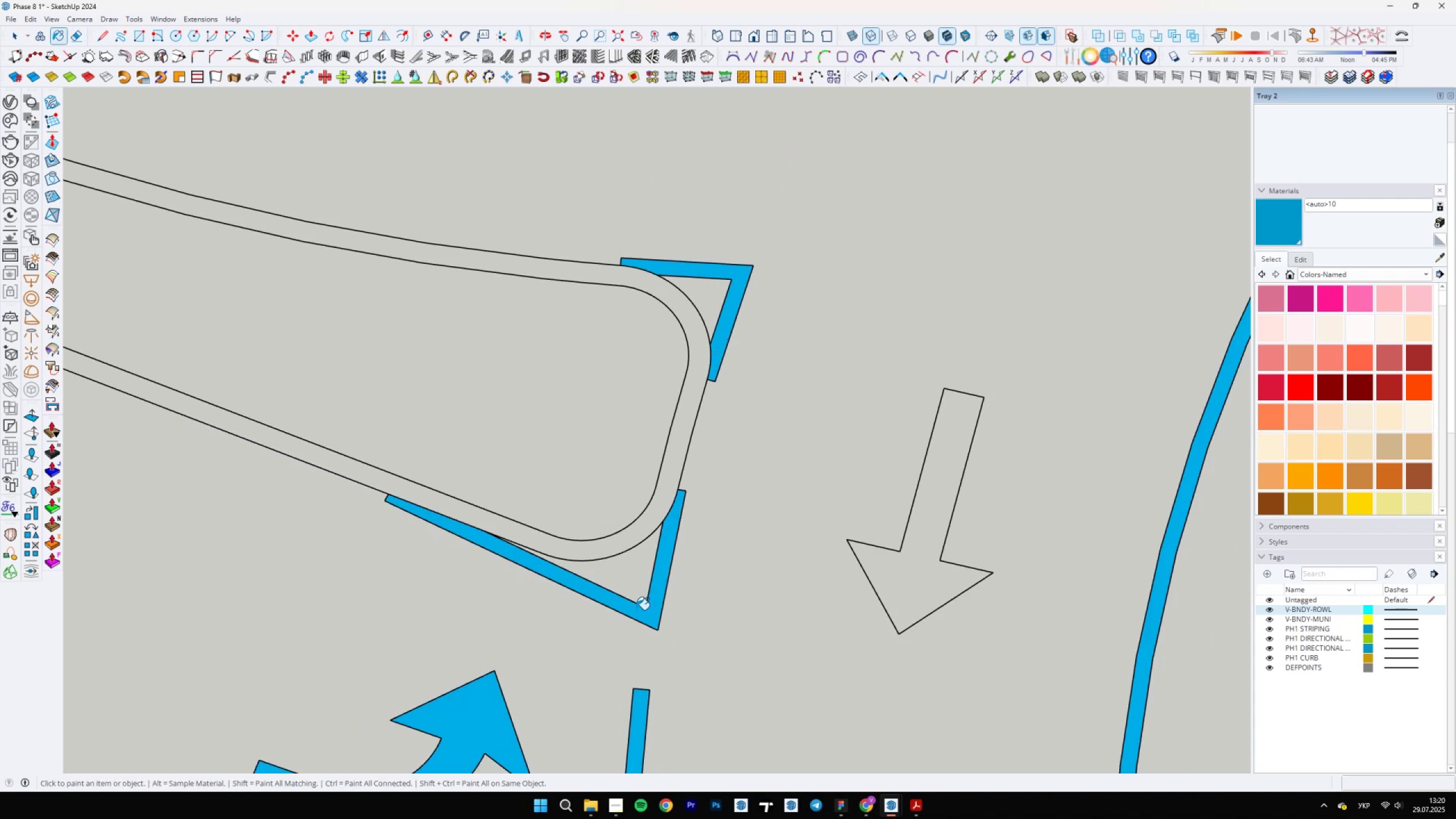 
scroll: coordinate [667, 535], scroll_direction: down, amount: 2.0
 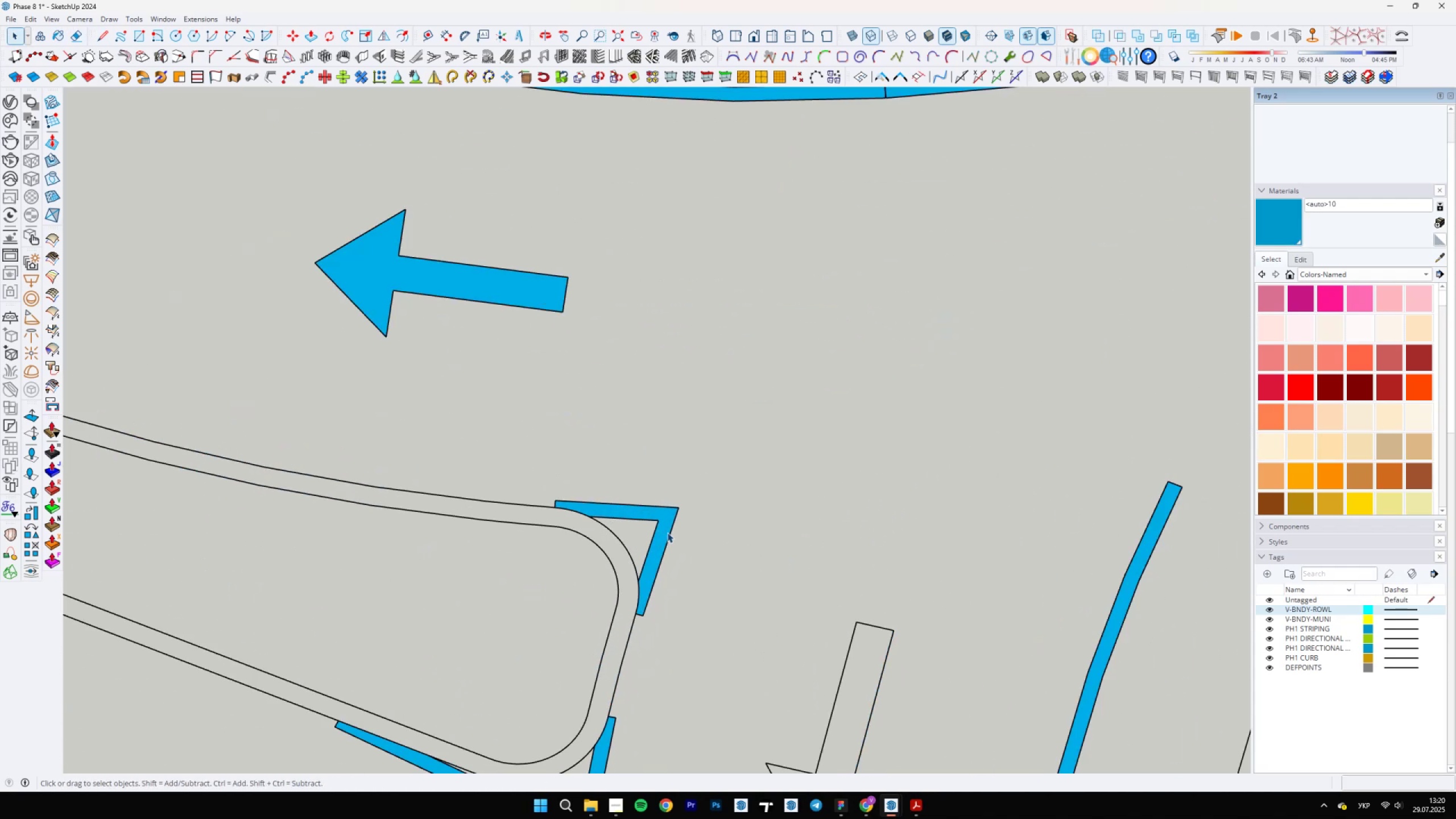 
key(Space)
 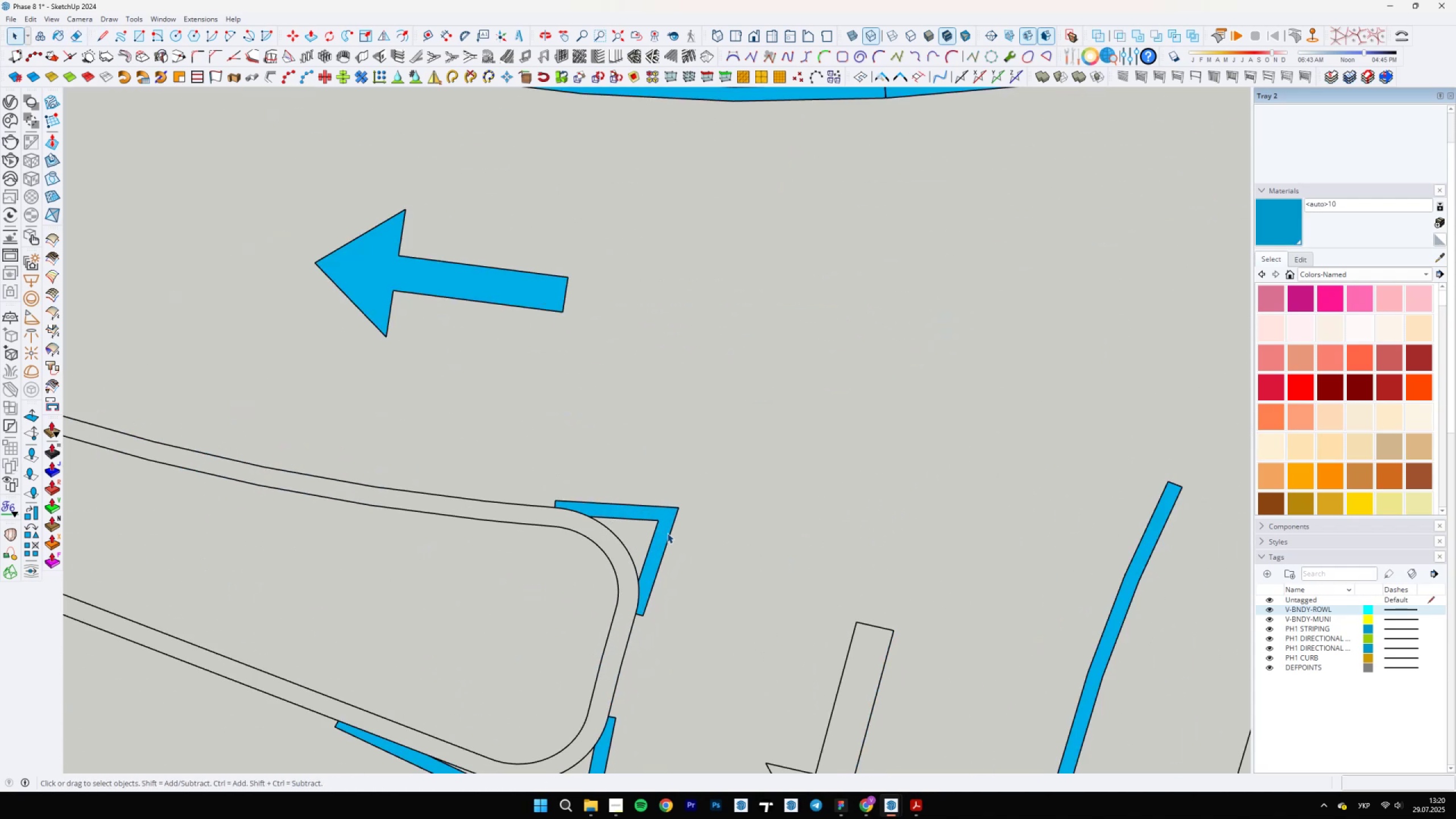 
scroll: coordinate [671, 510], scroll_direction: down, amount: 1.0
 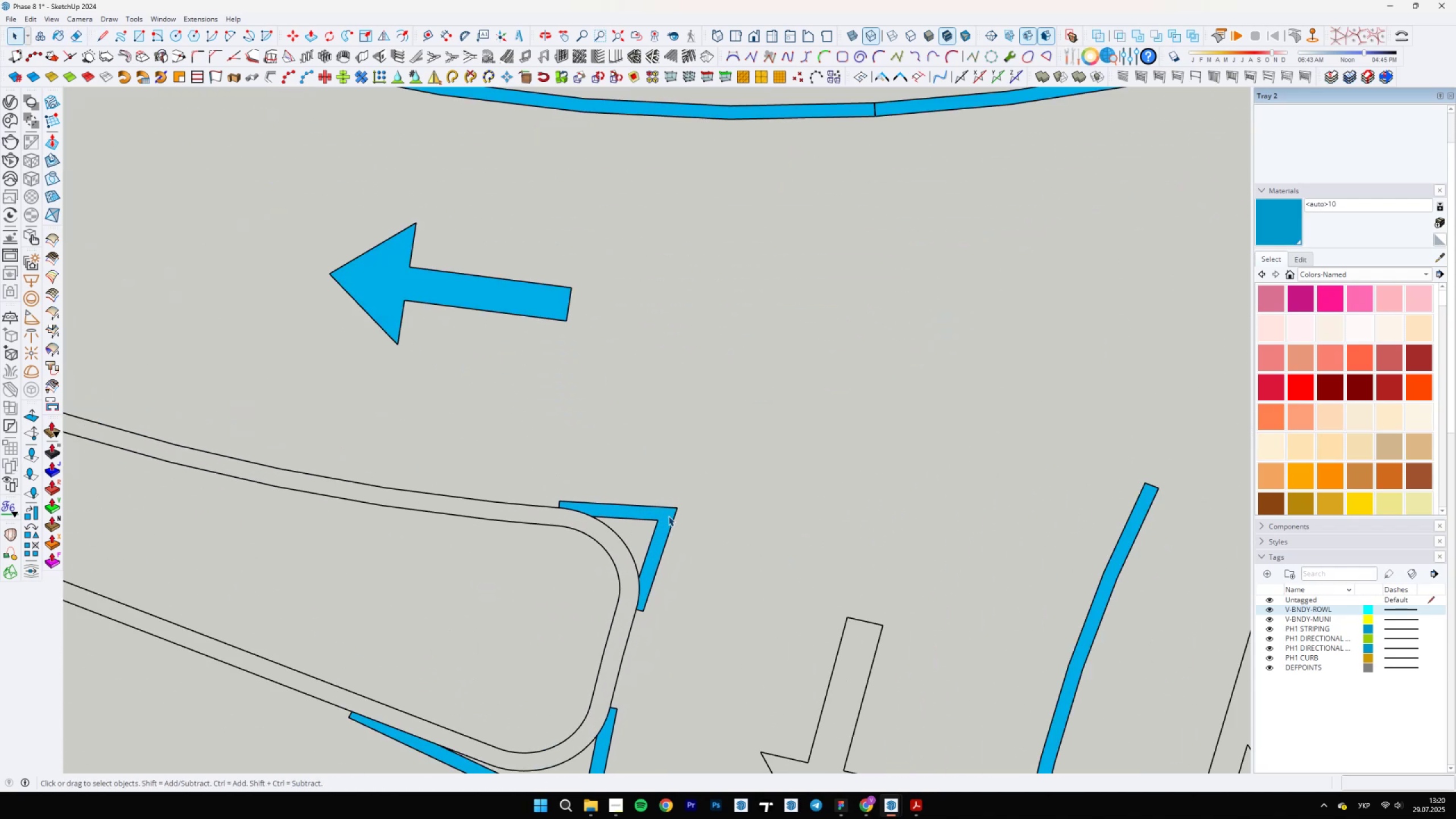 
left_click([667, 519])
 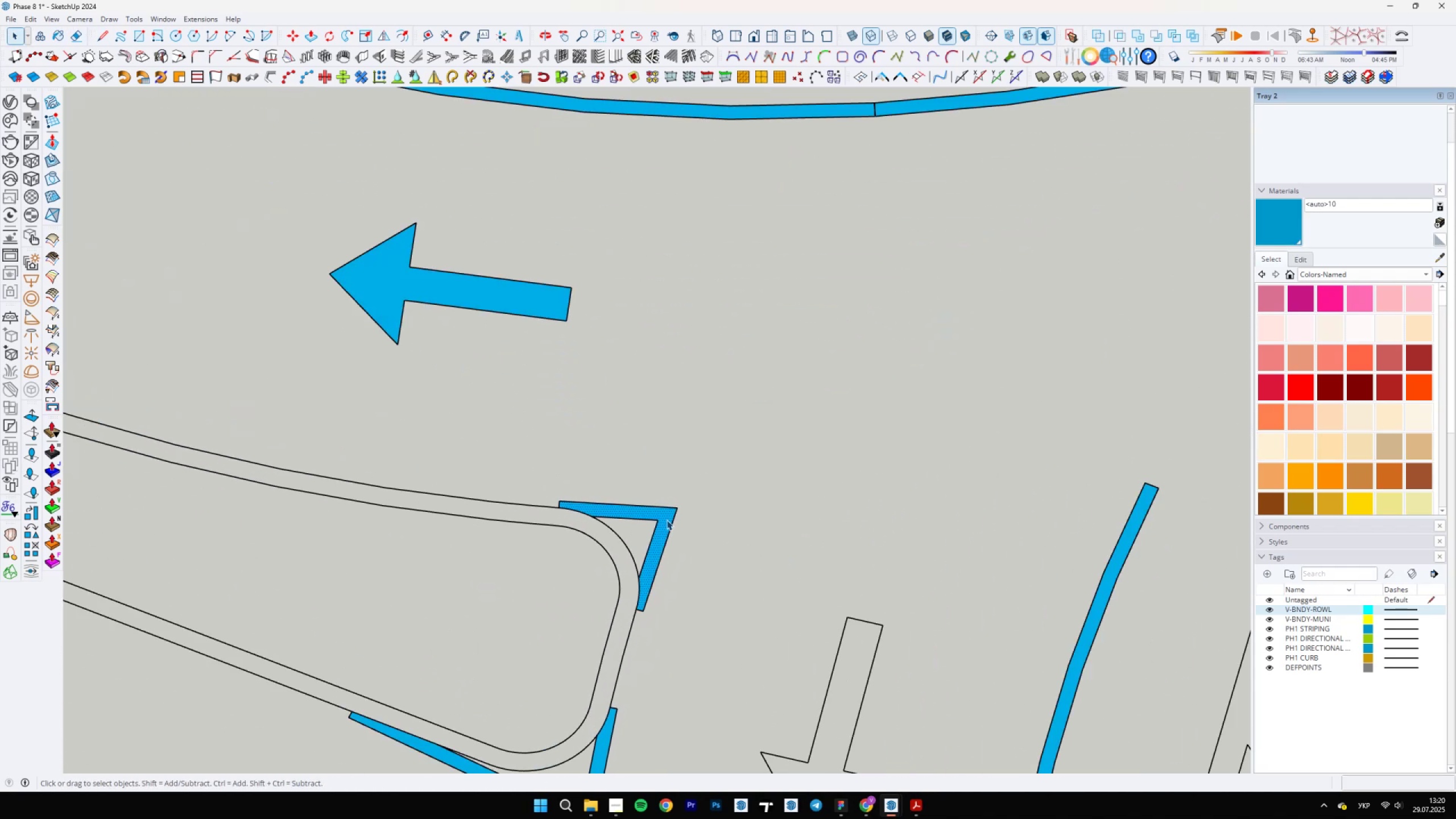 
scroll: coordinate [629, 547], scroll_direction: down, amount: 23.0
 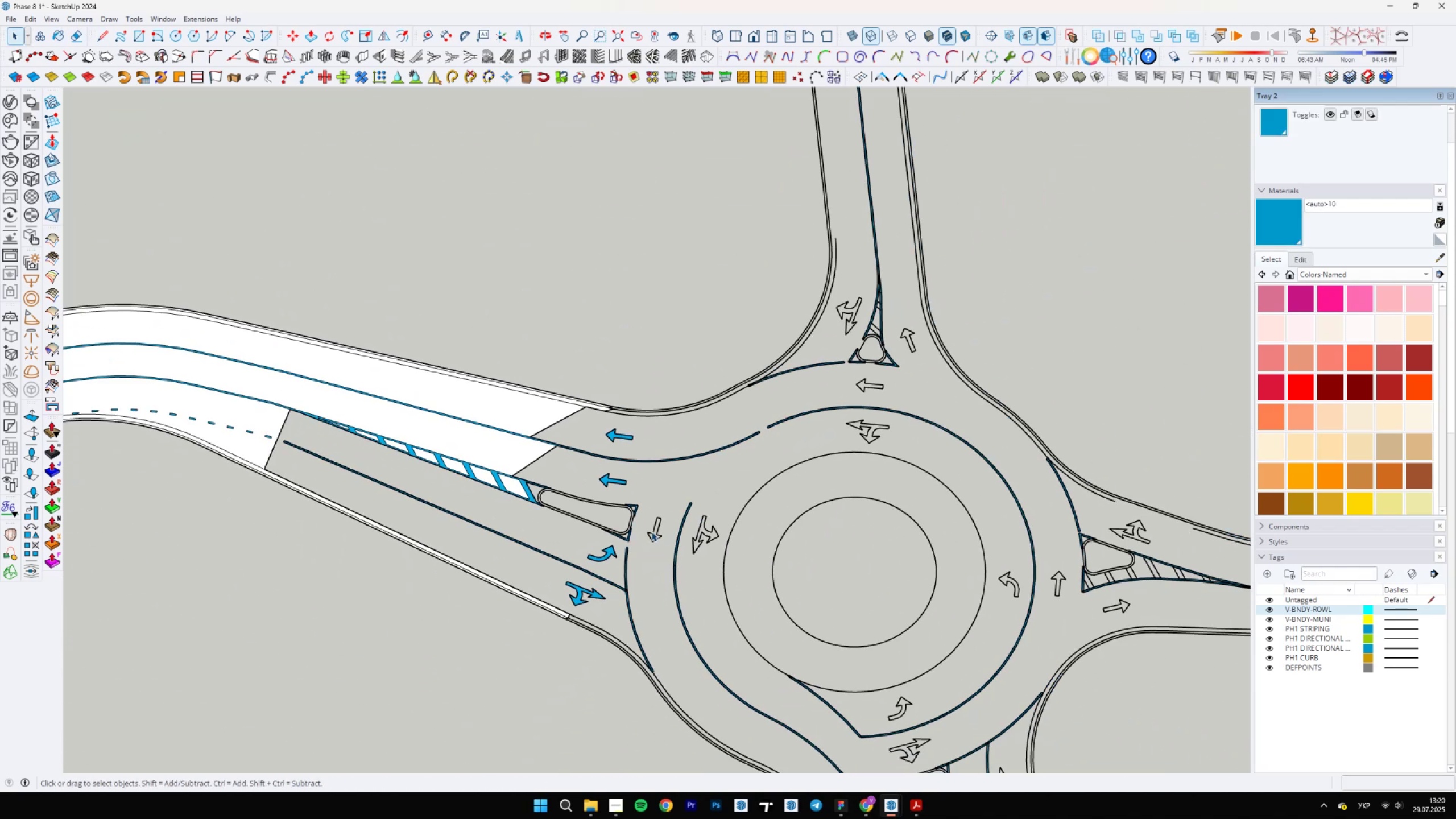 
scroll: coordinate [591, 593], scroll_direction: up, amount: 31.0
 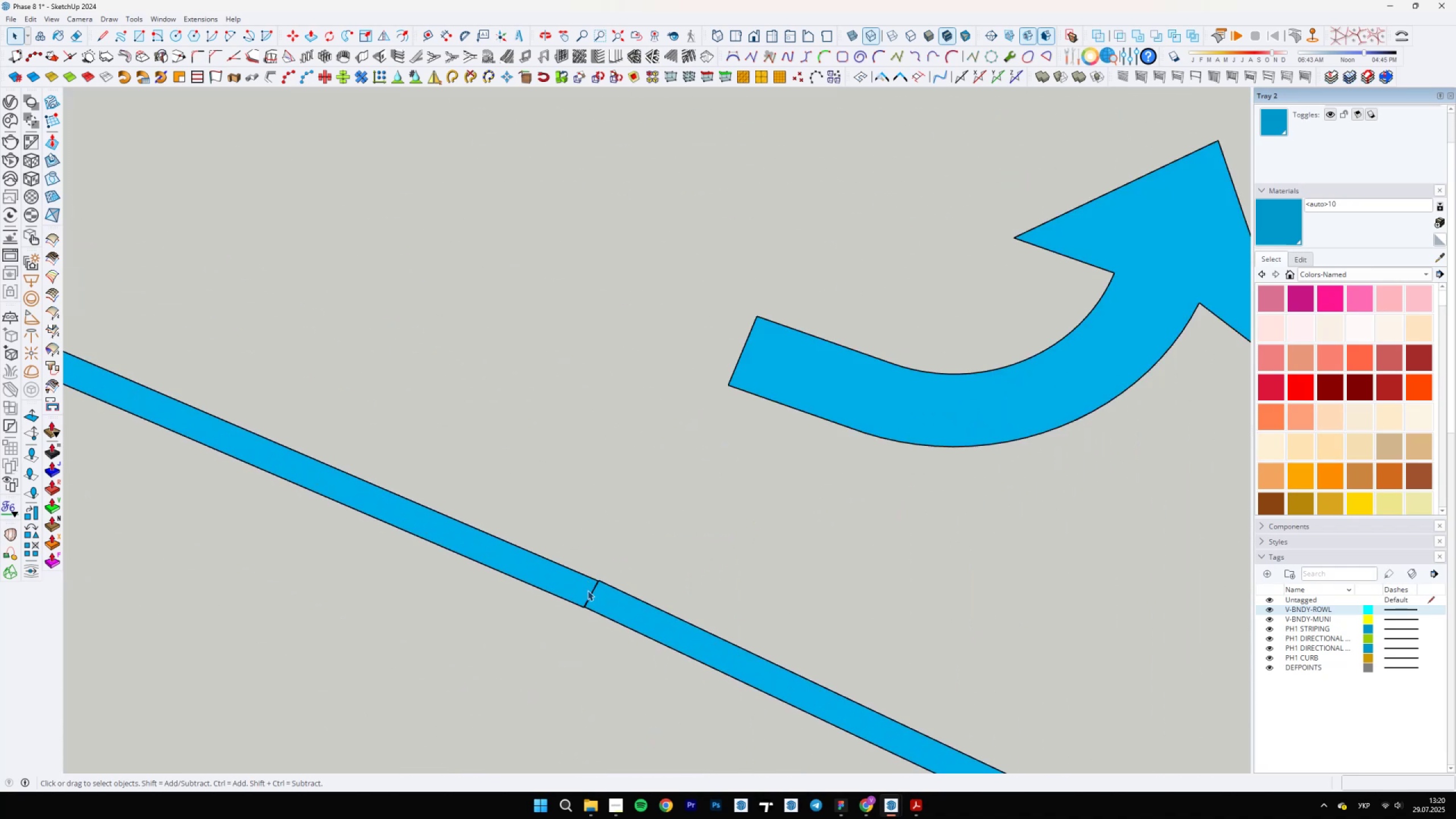 
key(L)
 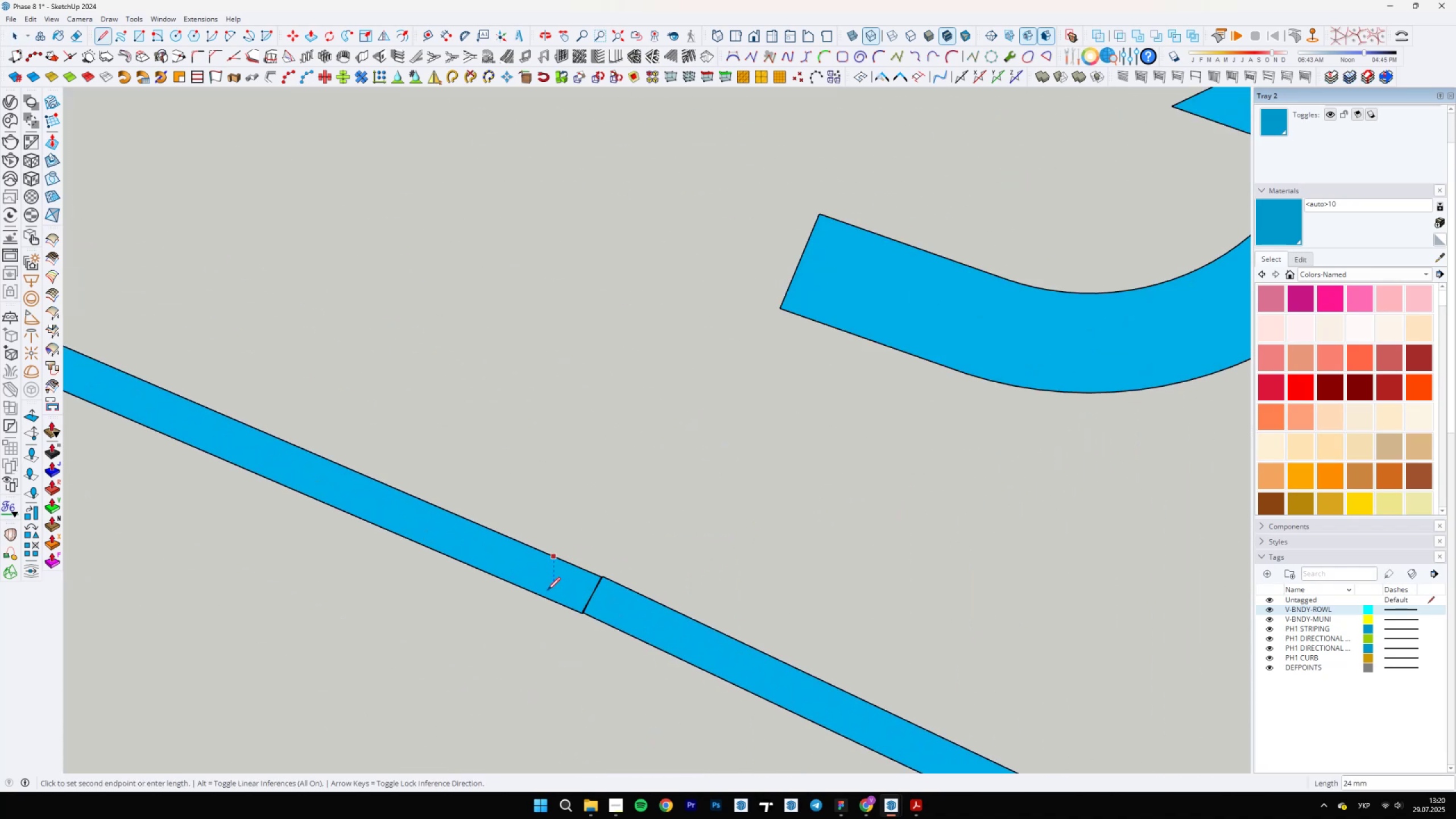 
key(Escape)
 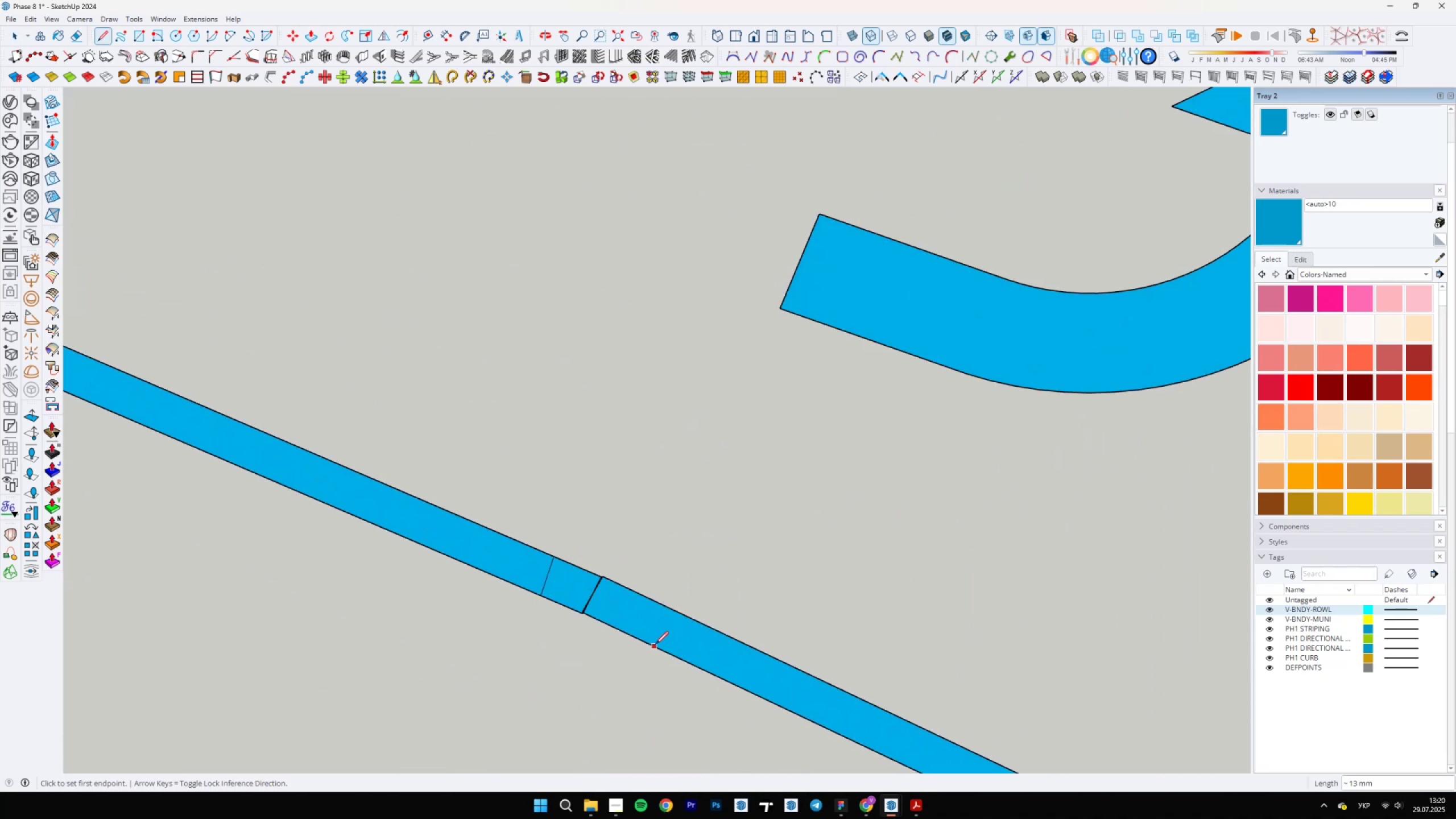 
left_click([655, 645])
 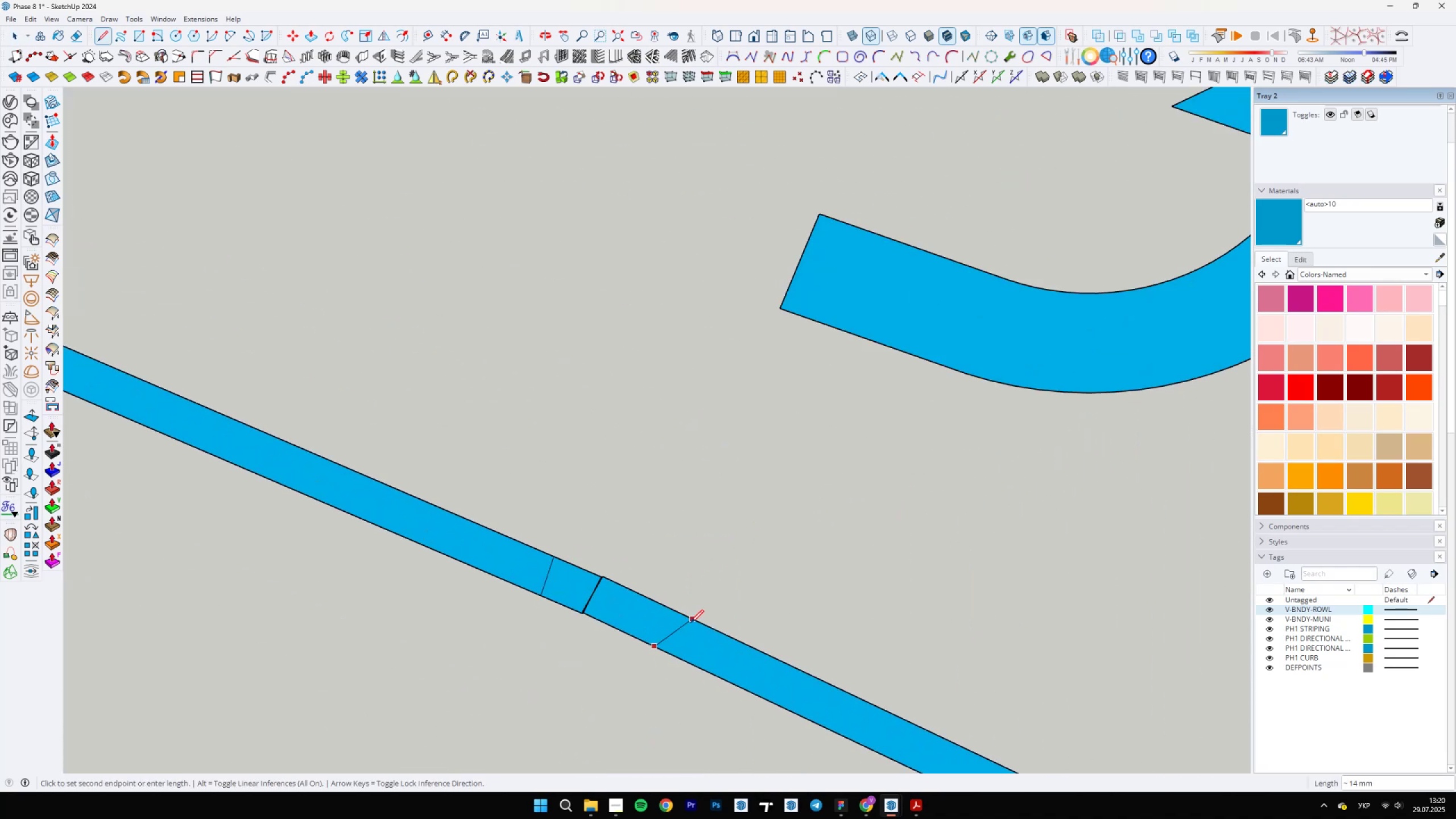 
left_click([693, 623])
 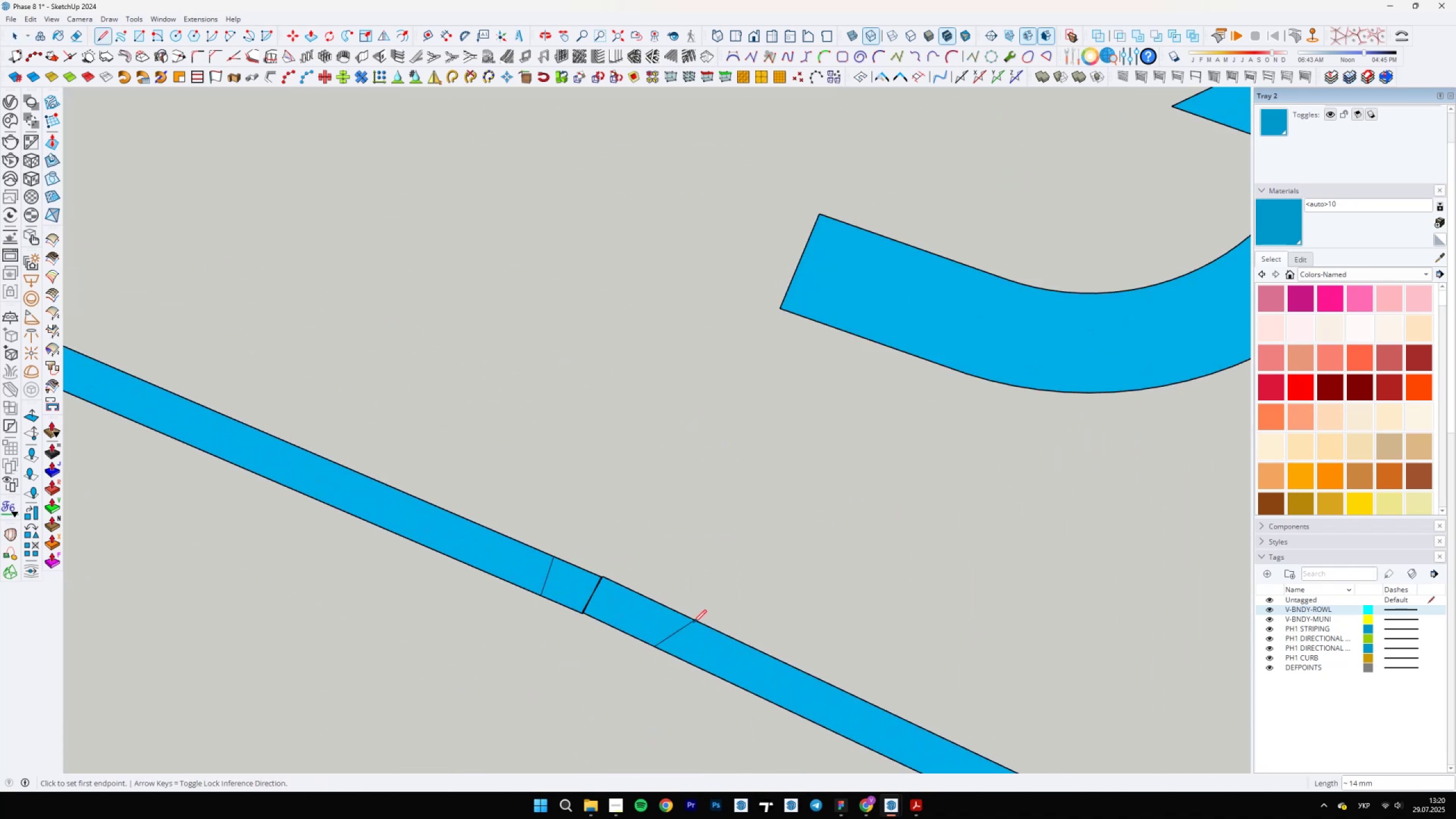 
key(Escape)
 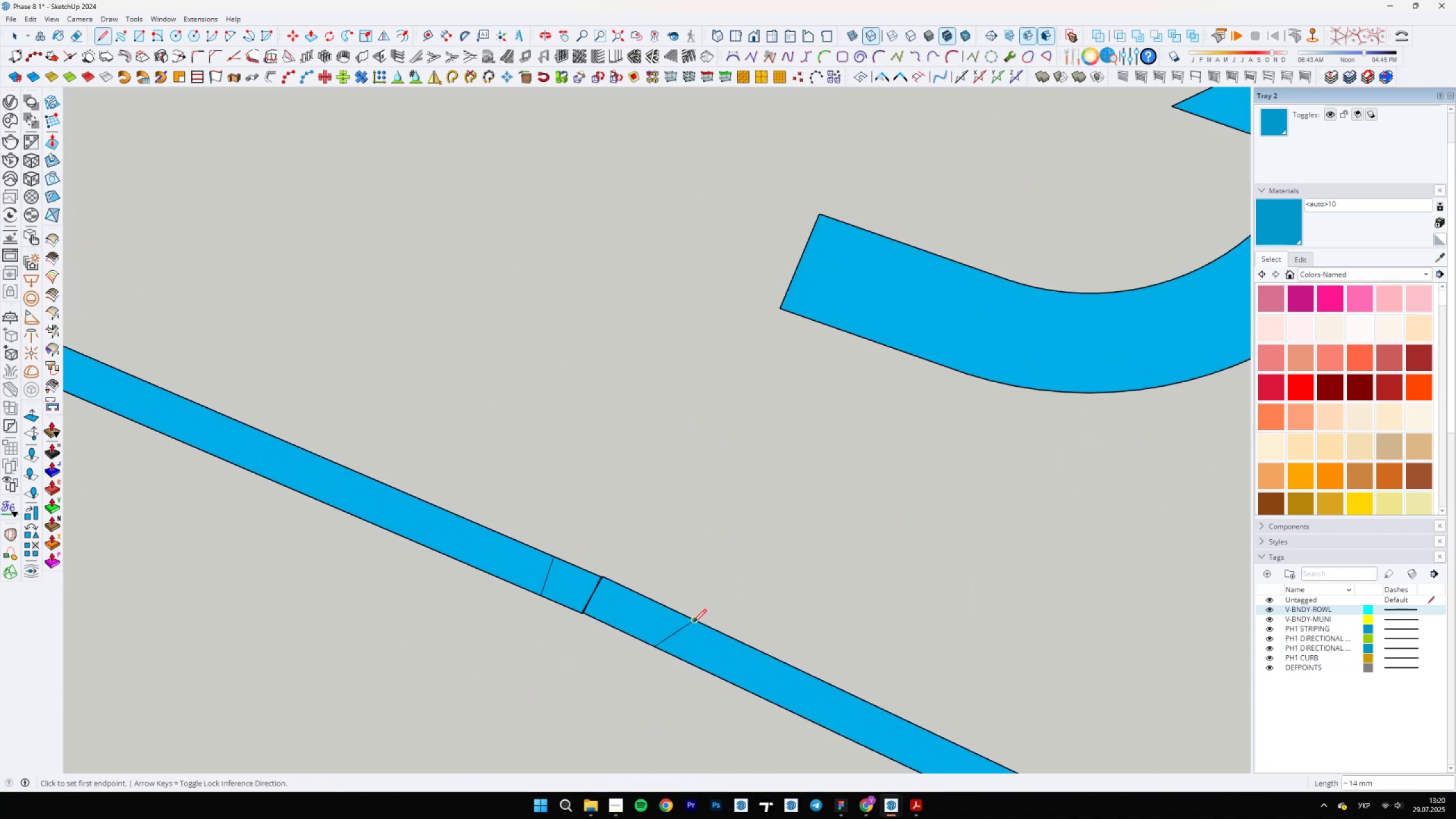 
scroll: coordinate [563, 634], scroll_direction: up, amount: 2.0
 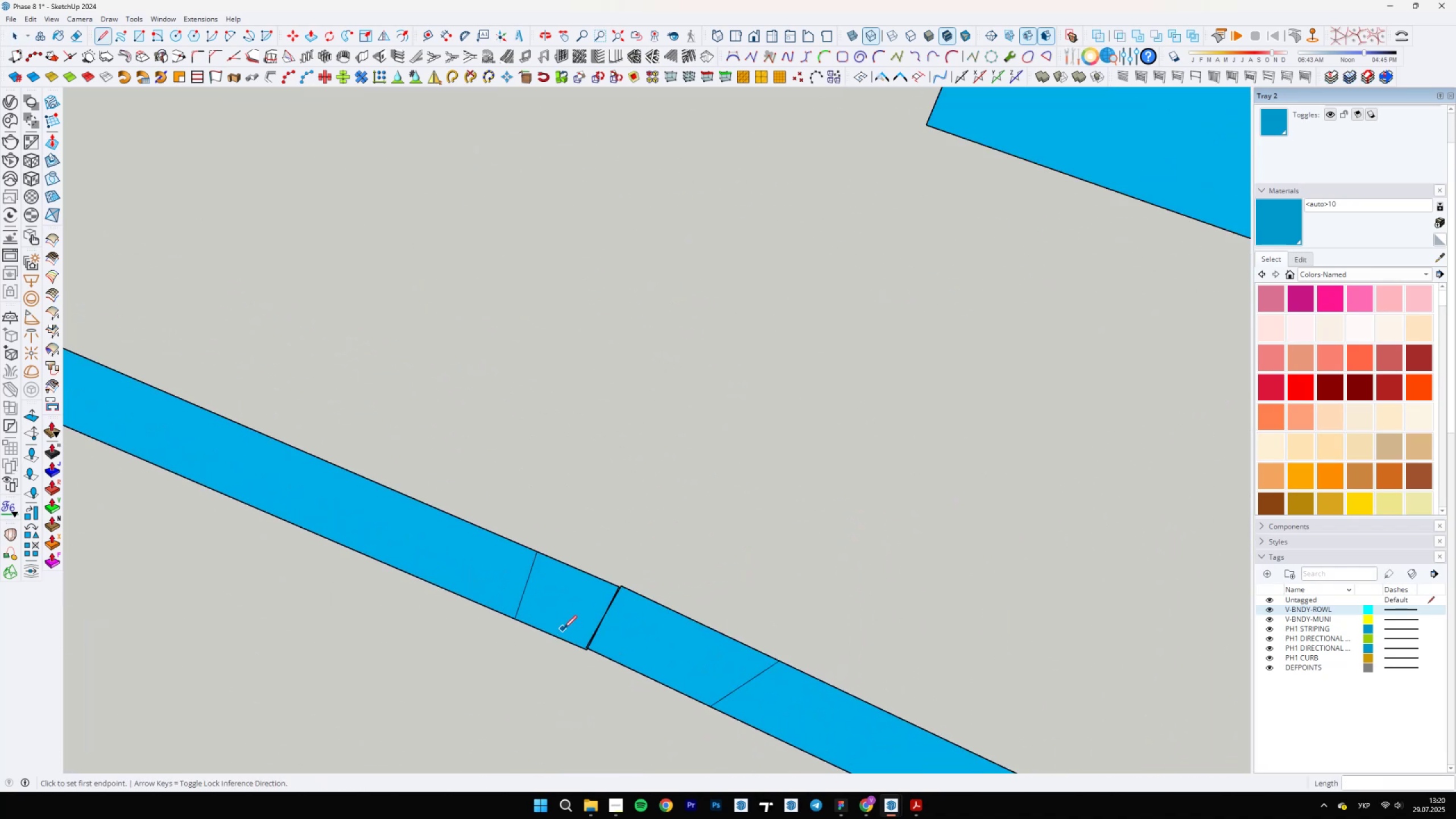 
type(el)
 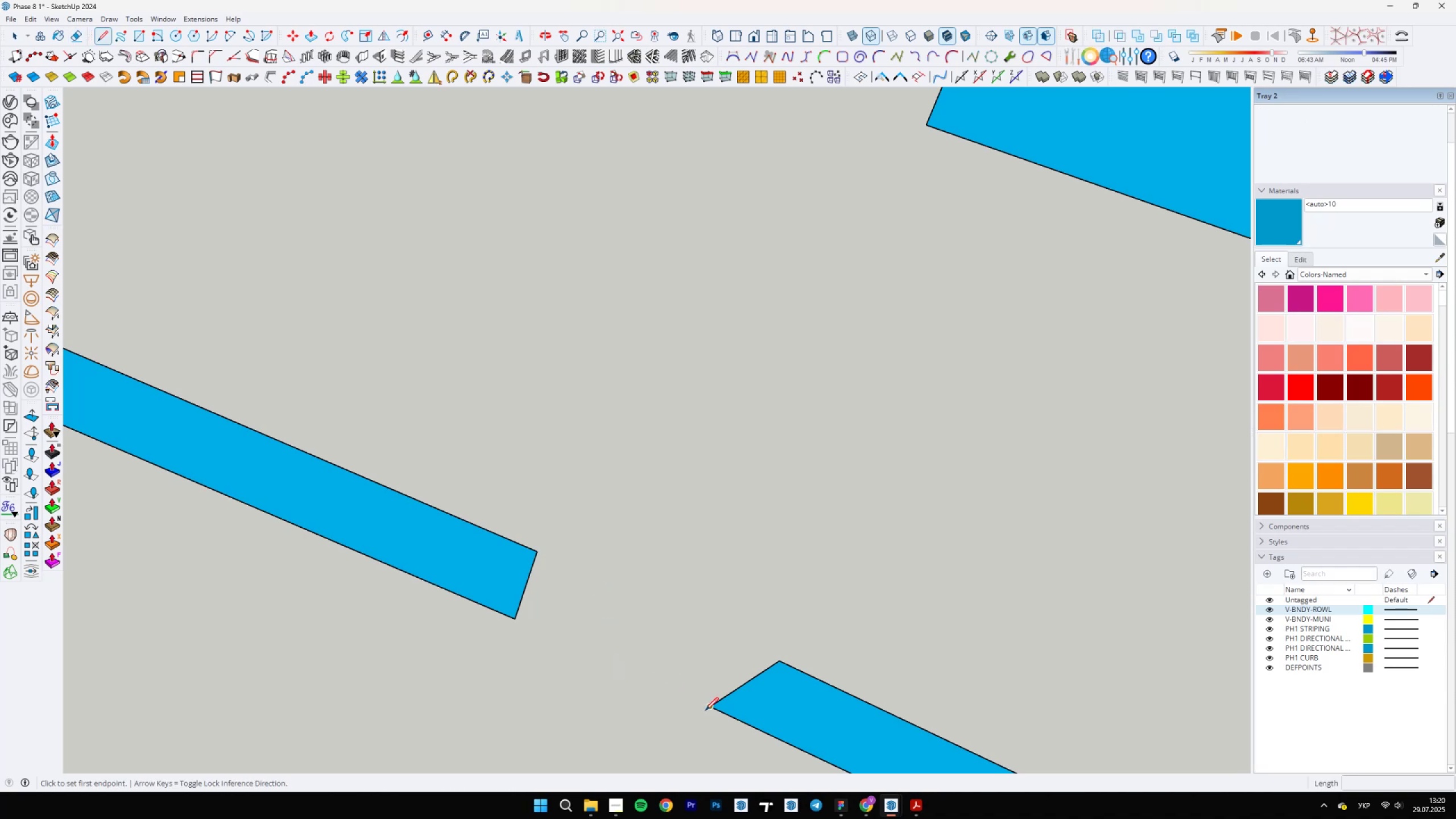 
left_click_drag(start_coordinate=[627, 584], to_coordinate=[577, 661])
 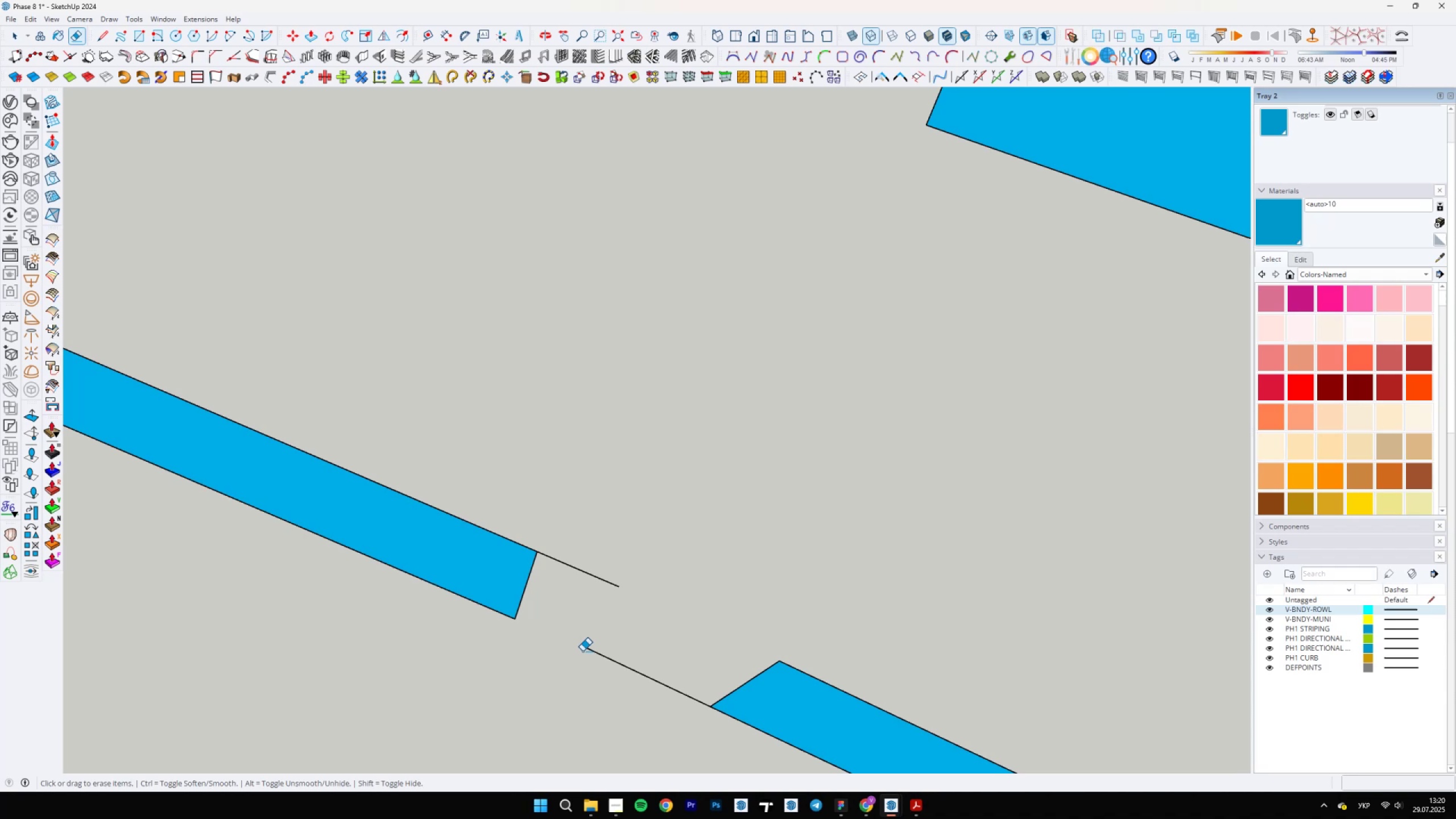 
left_click_drag(start_coordinate=[605, 614], to_coordinate=[614, 569])
 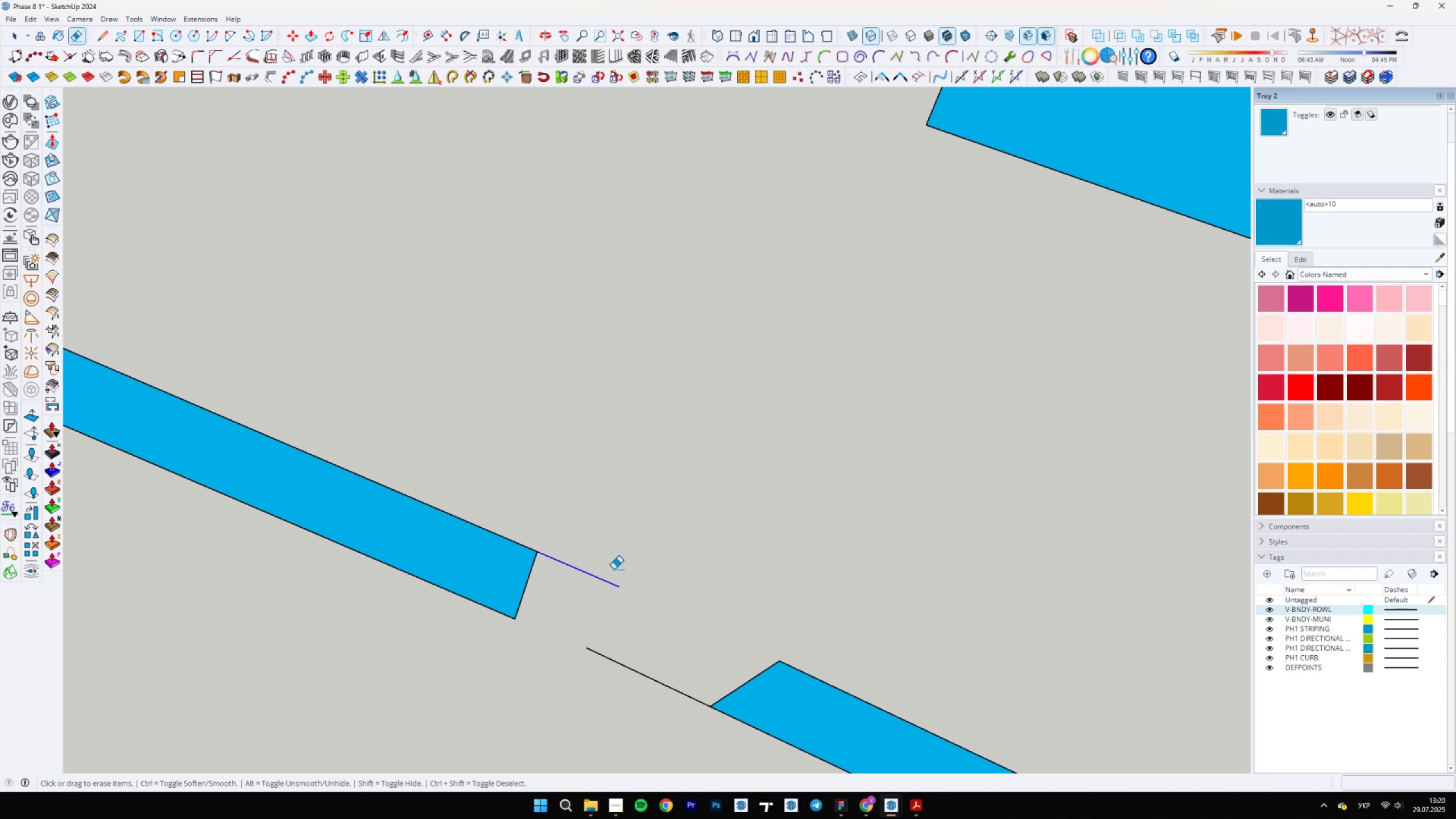 
left_click_drag(start_coordinate=[602, 609], to_coordinate=[615, 675])
 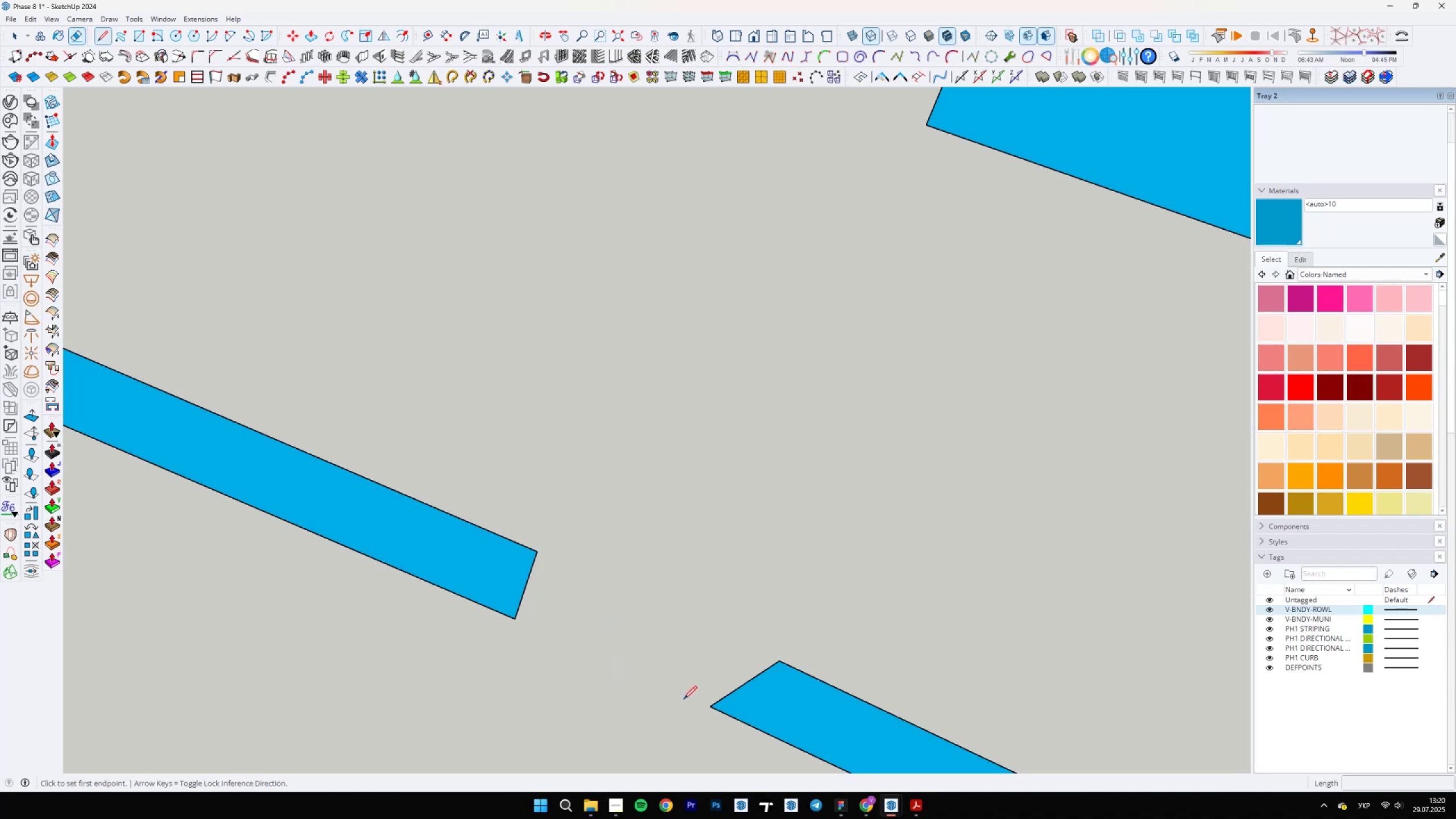 
left_click_drag(start_coordinate=[710, 709], to_coordinate=[707, 707])
 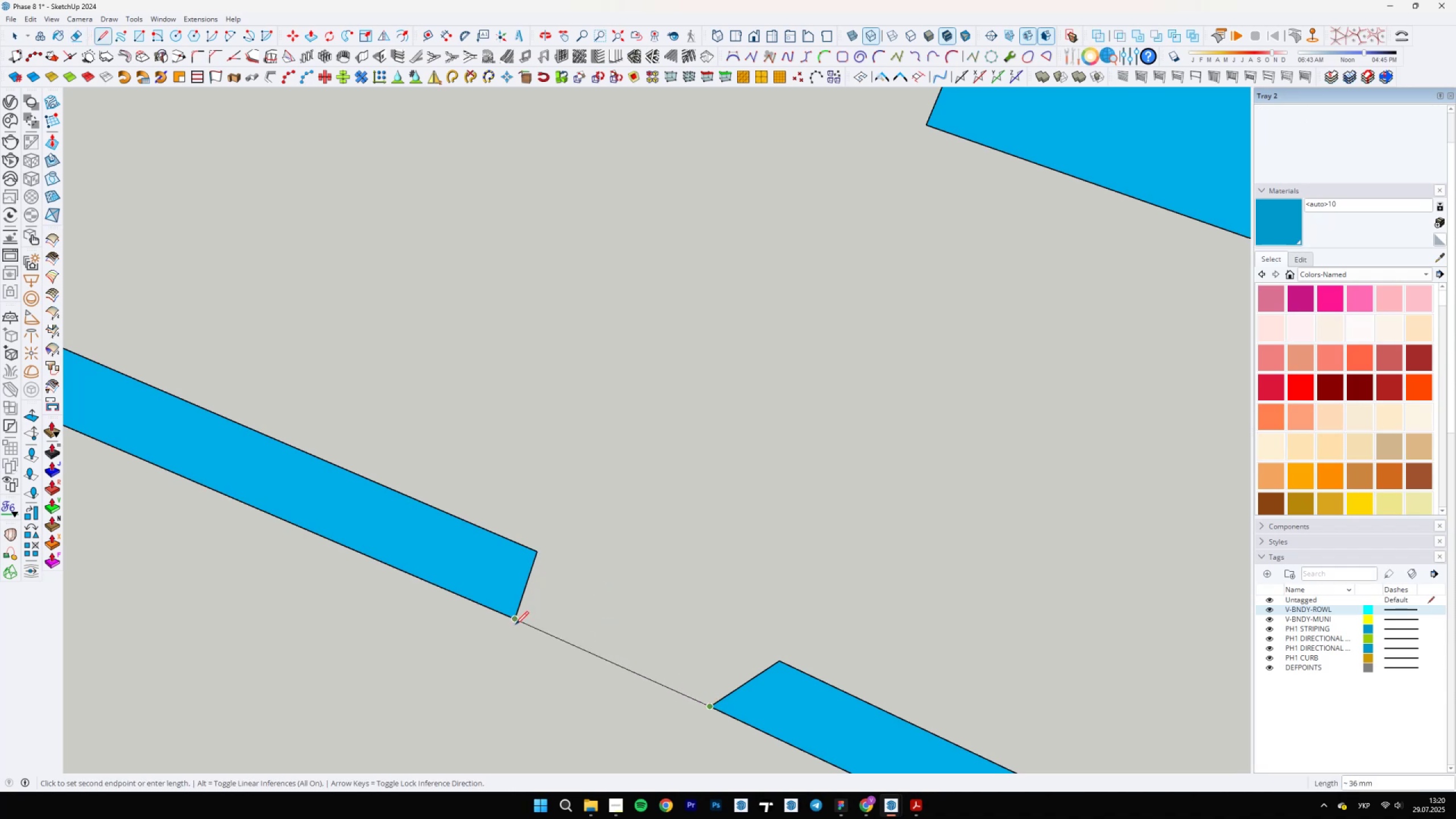 
left_click([516, 623])
 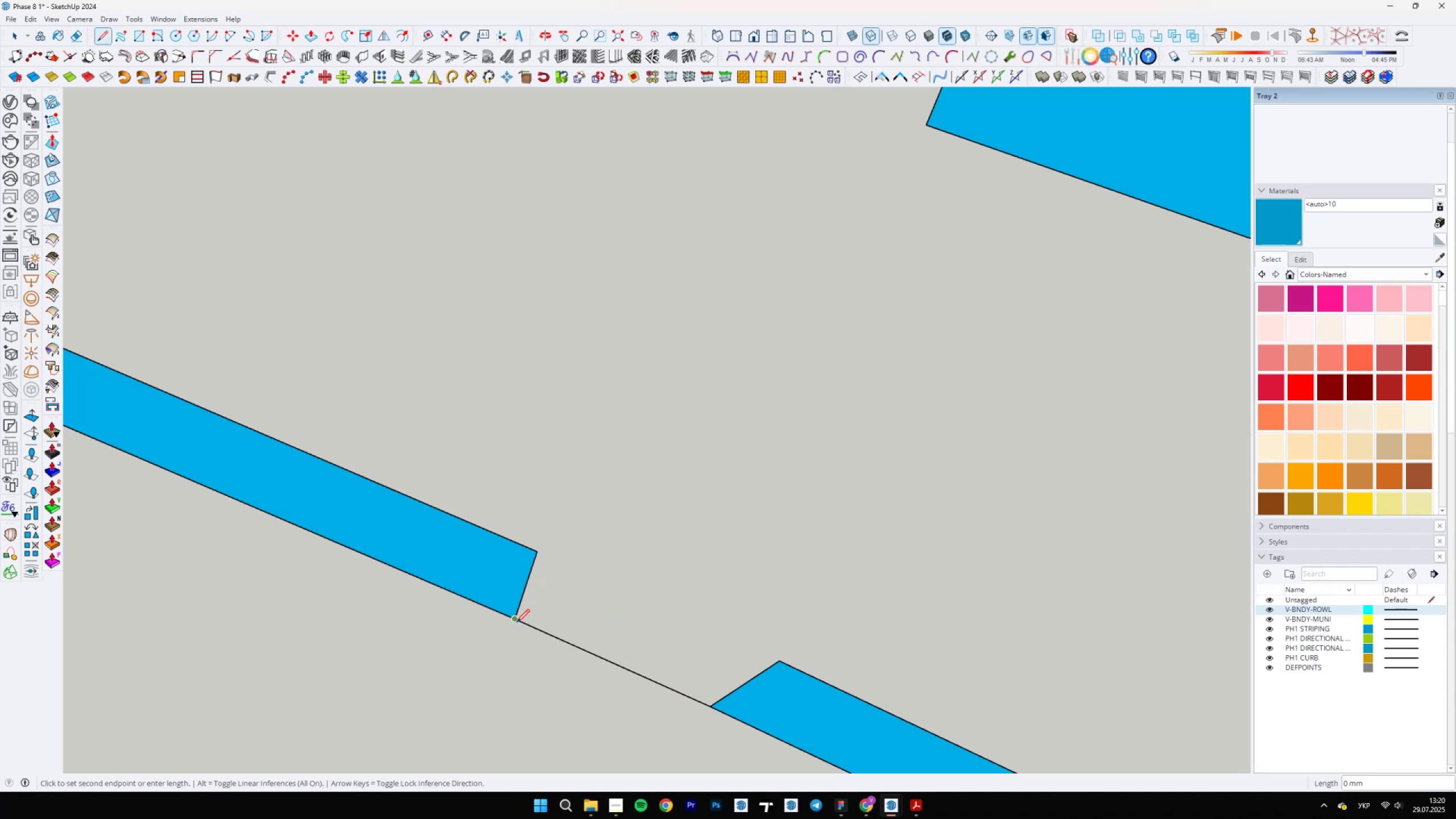 
key(Escape)
type(we)
 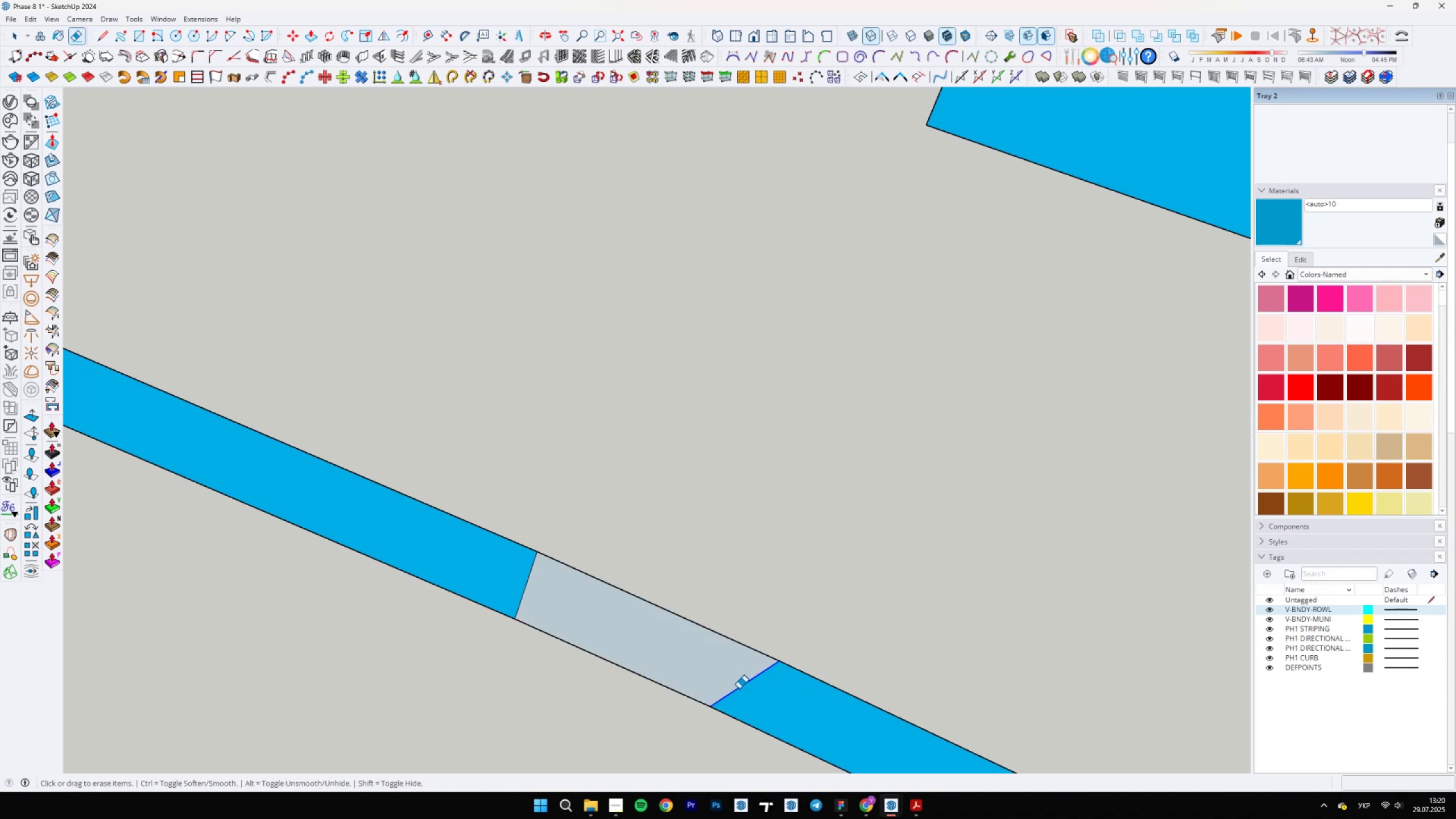 
left_click_drag(start_coordinate=[731, 675], to_coordinate=[734, 698])
 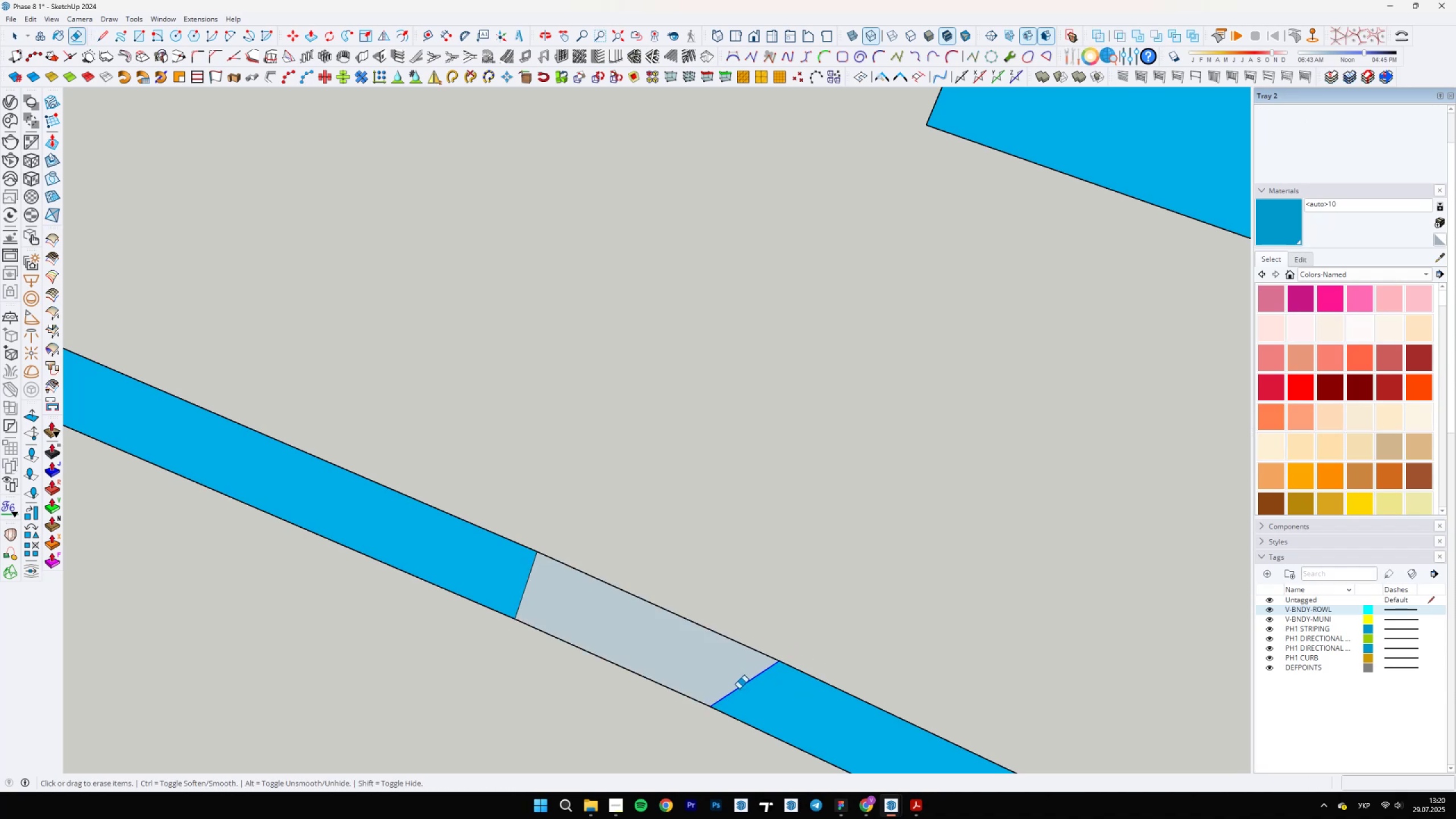 
left_click_drag(start_coordinate=[527, 604], to_coordinate=[517, 590])
 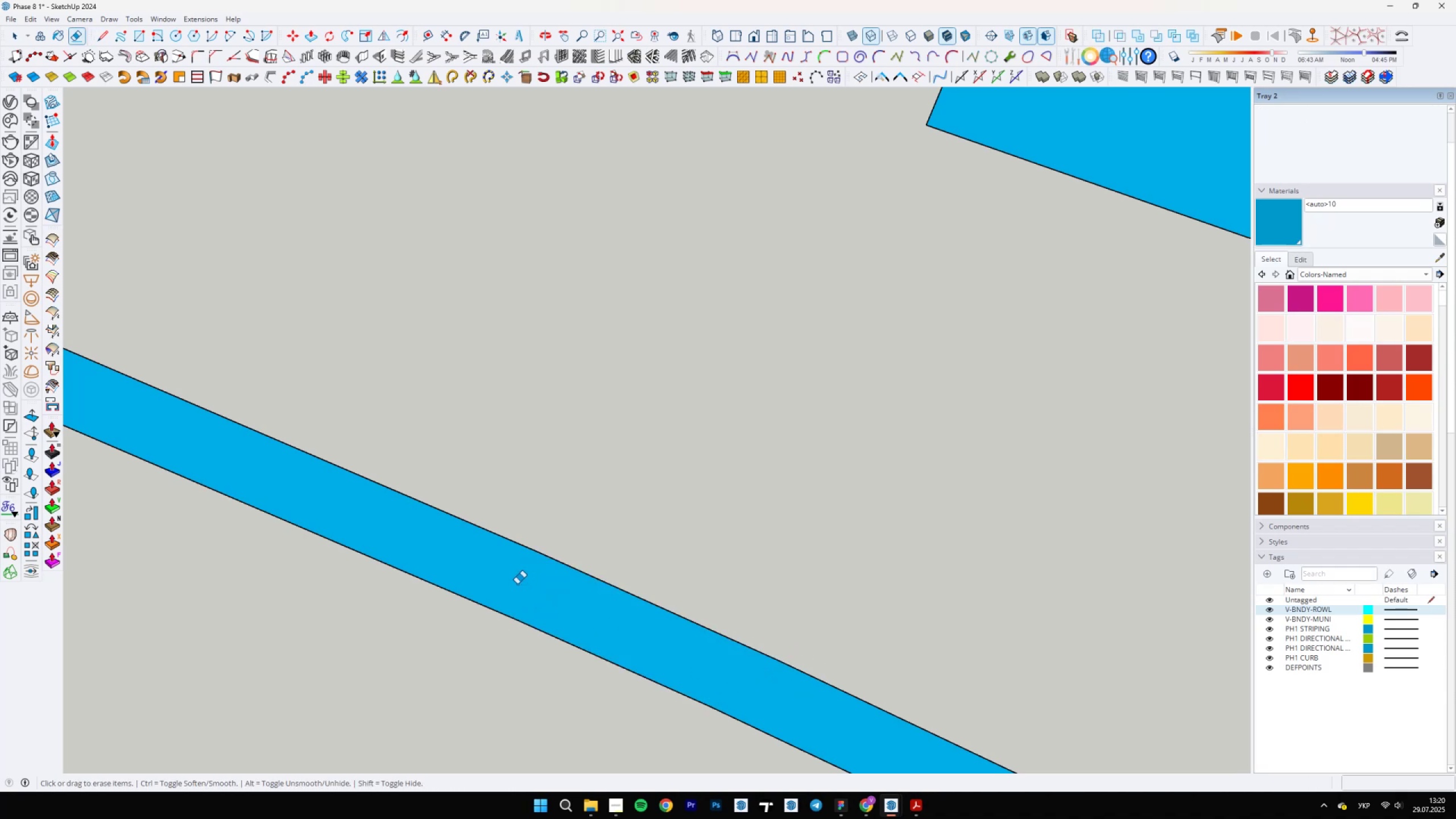 
scroll: coordinate [689, 600], scroll_direction: down, amount: 39.0
 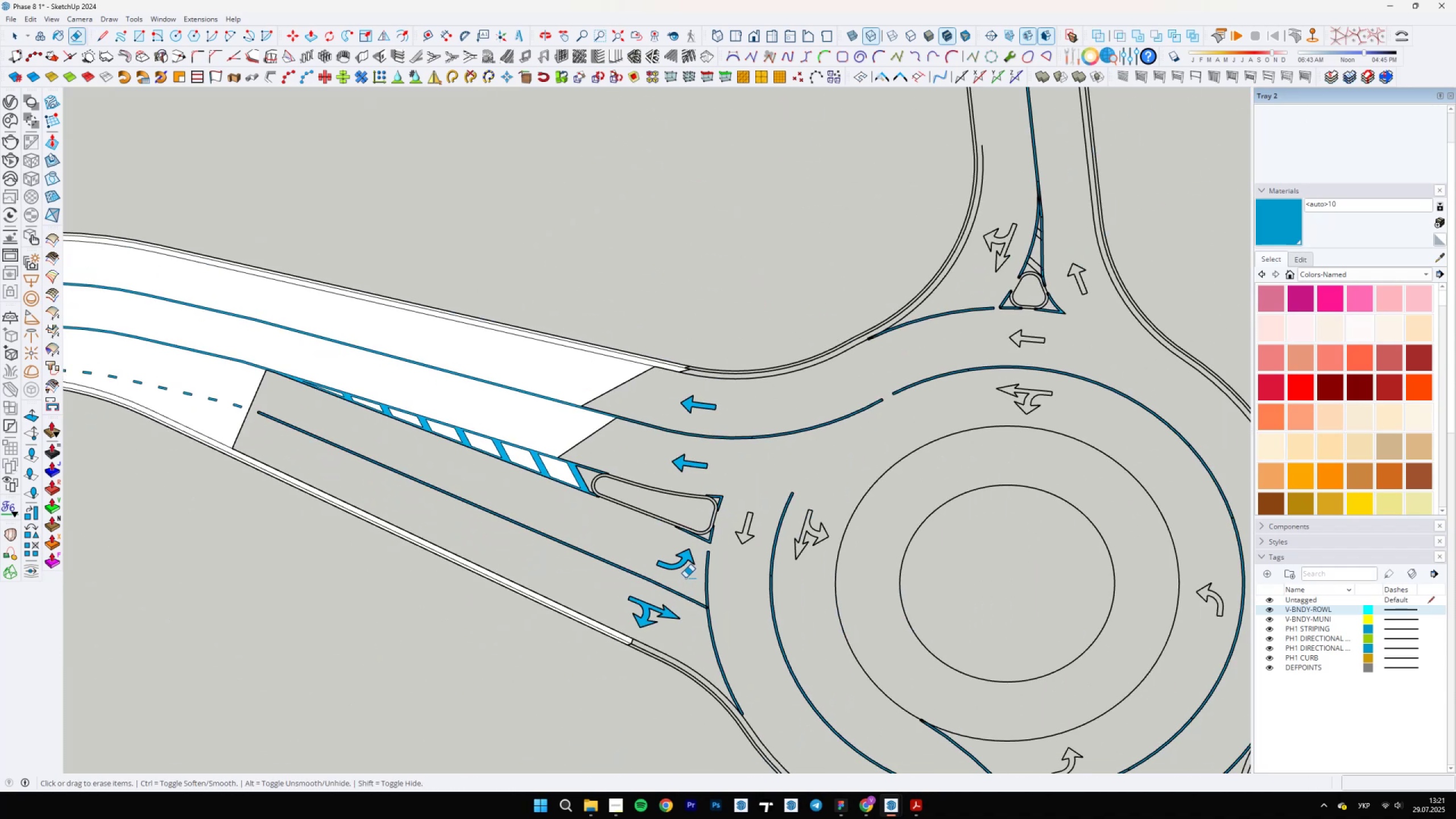 
scroll: coordinate [458, 531], scroll_direction: up, amount: 18.0
 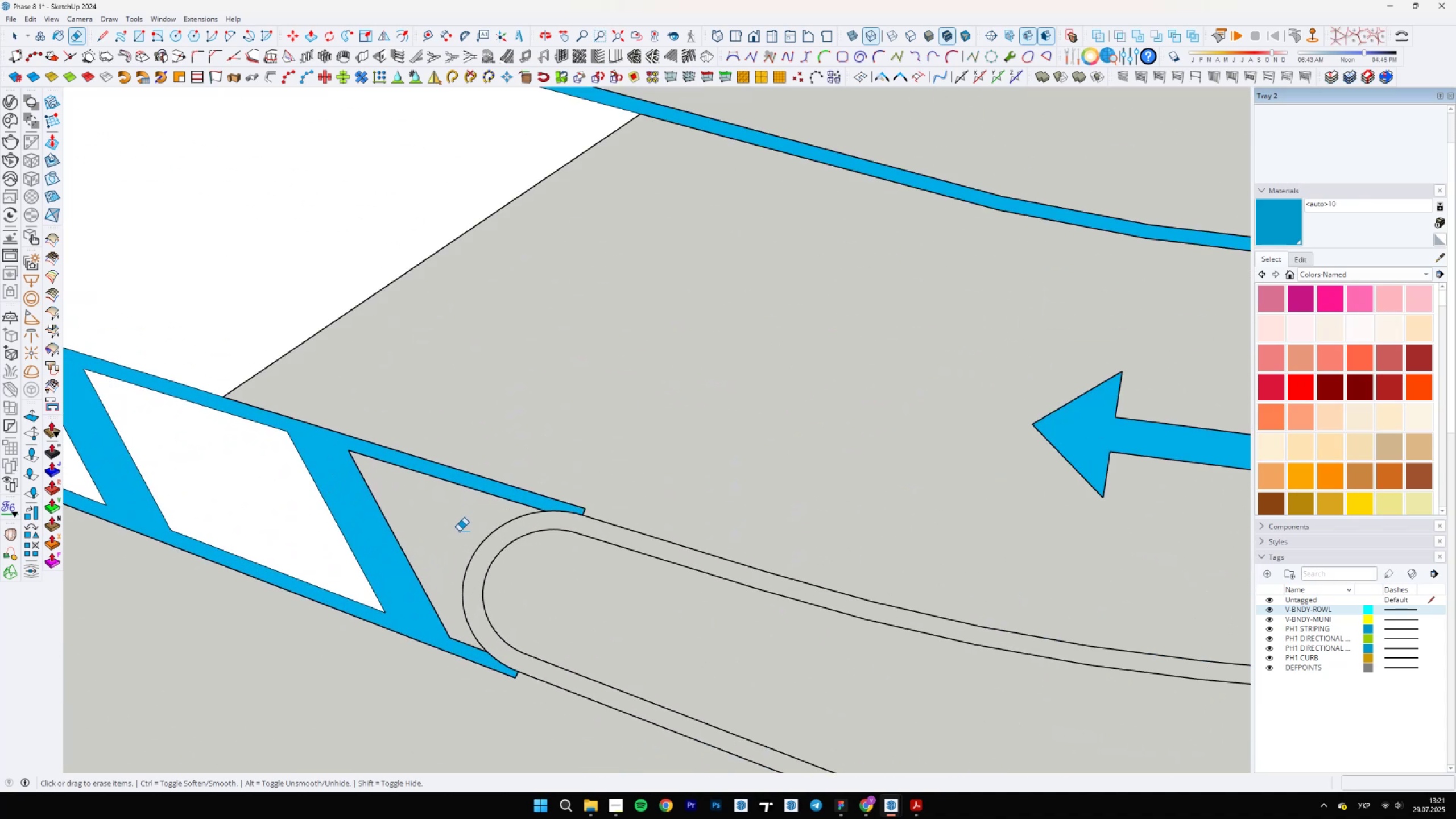 
key(L)
 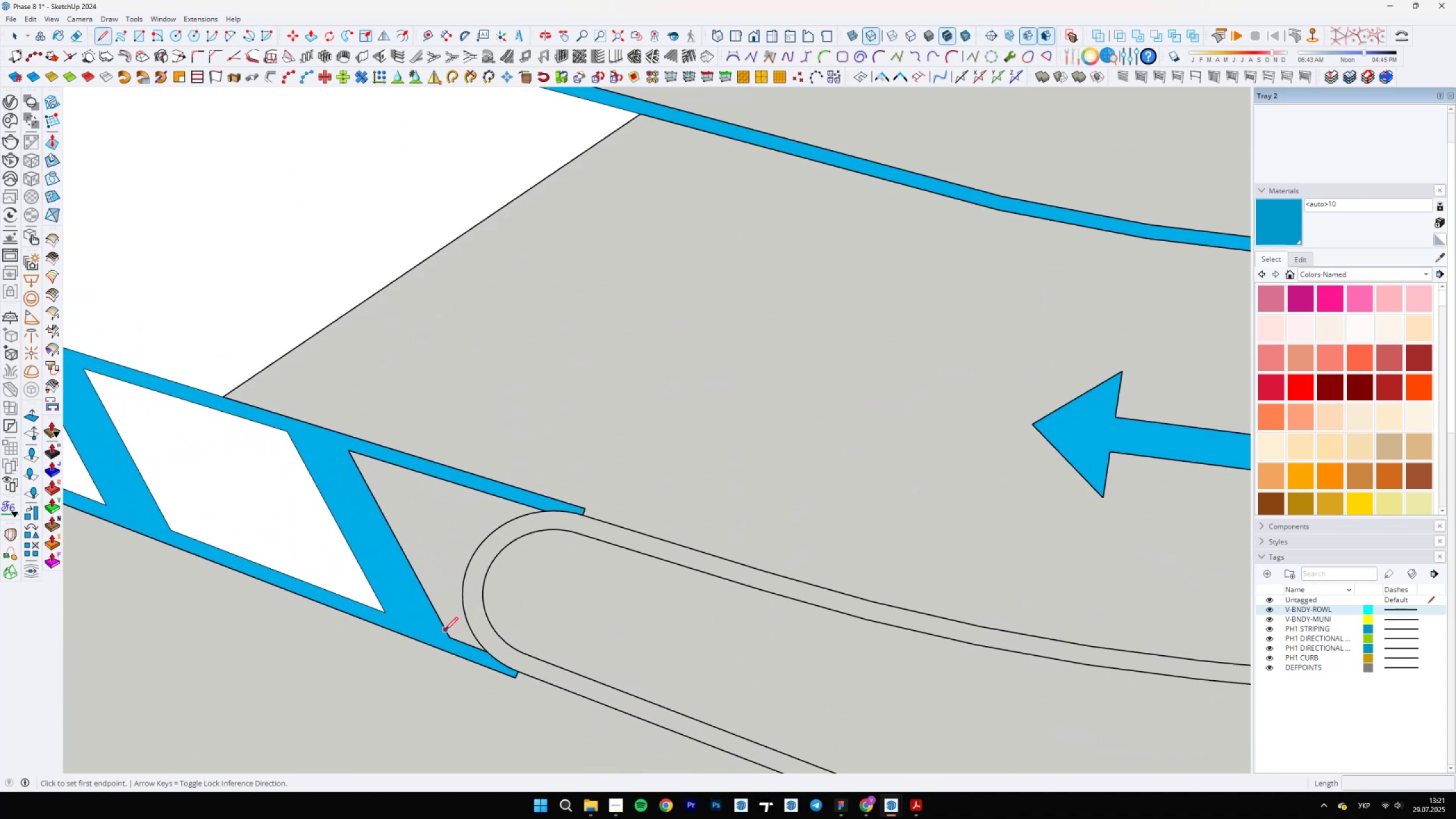 
left_click([450, 635])
 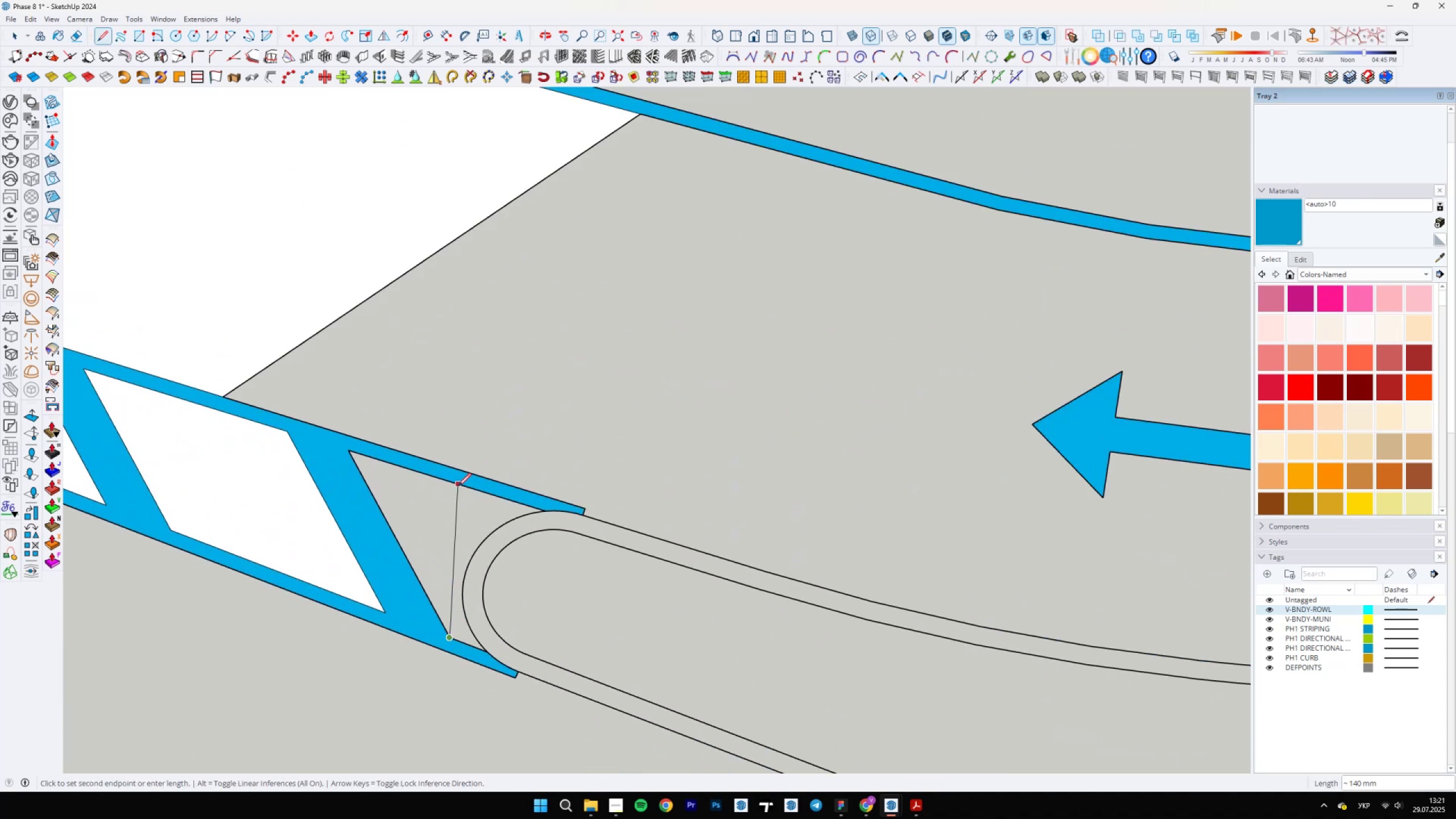 
key(E)
 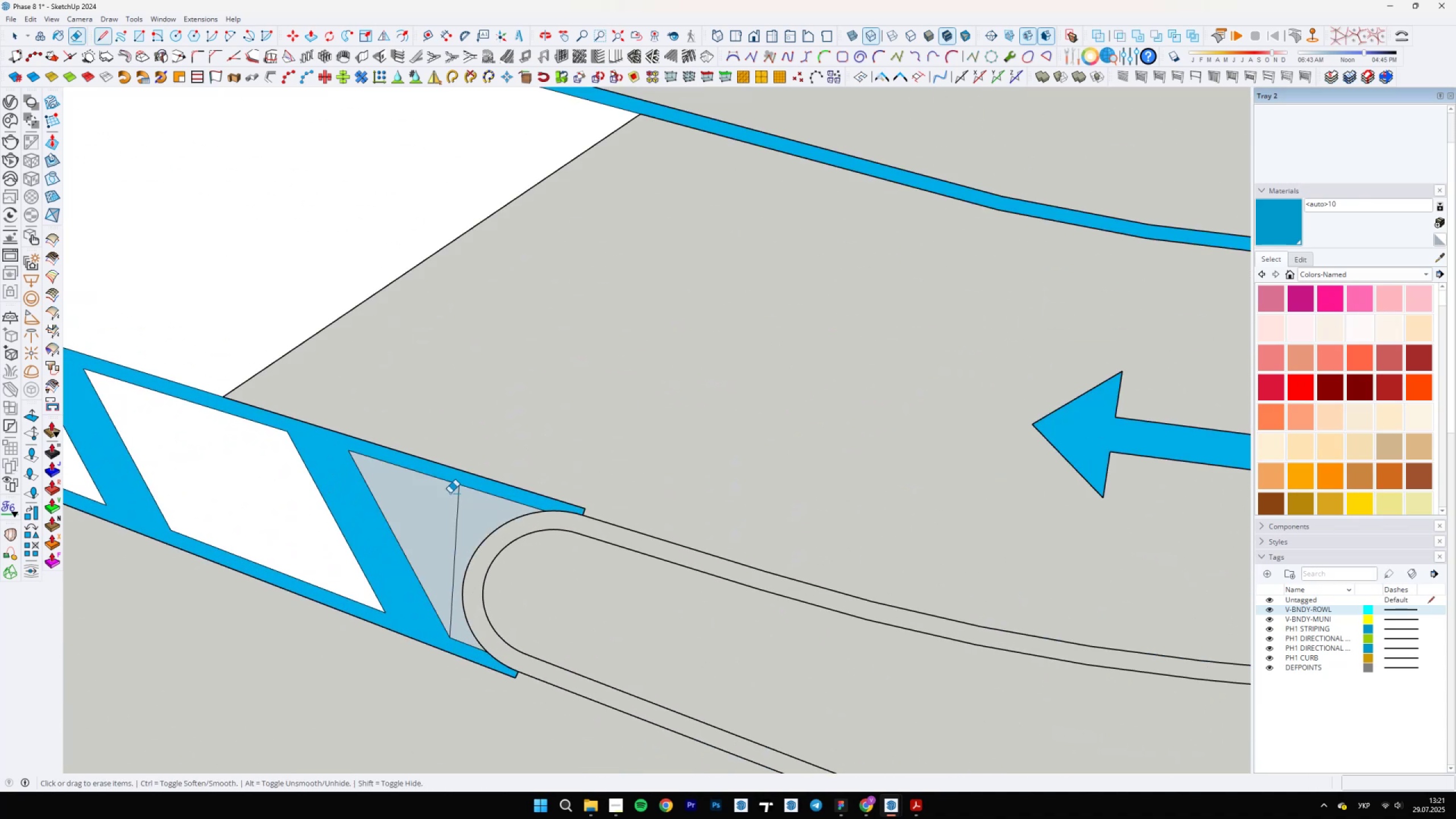 
left_click_drag(start_coordinate=[446, 499], to_coordinate=[462, 510])
 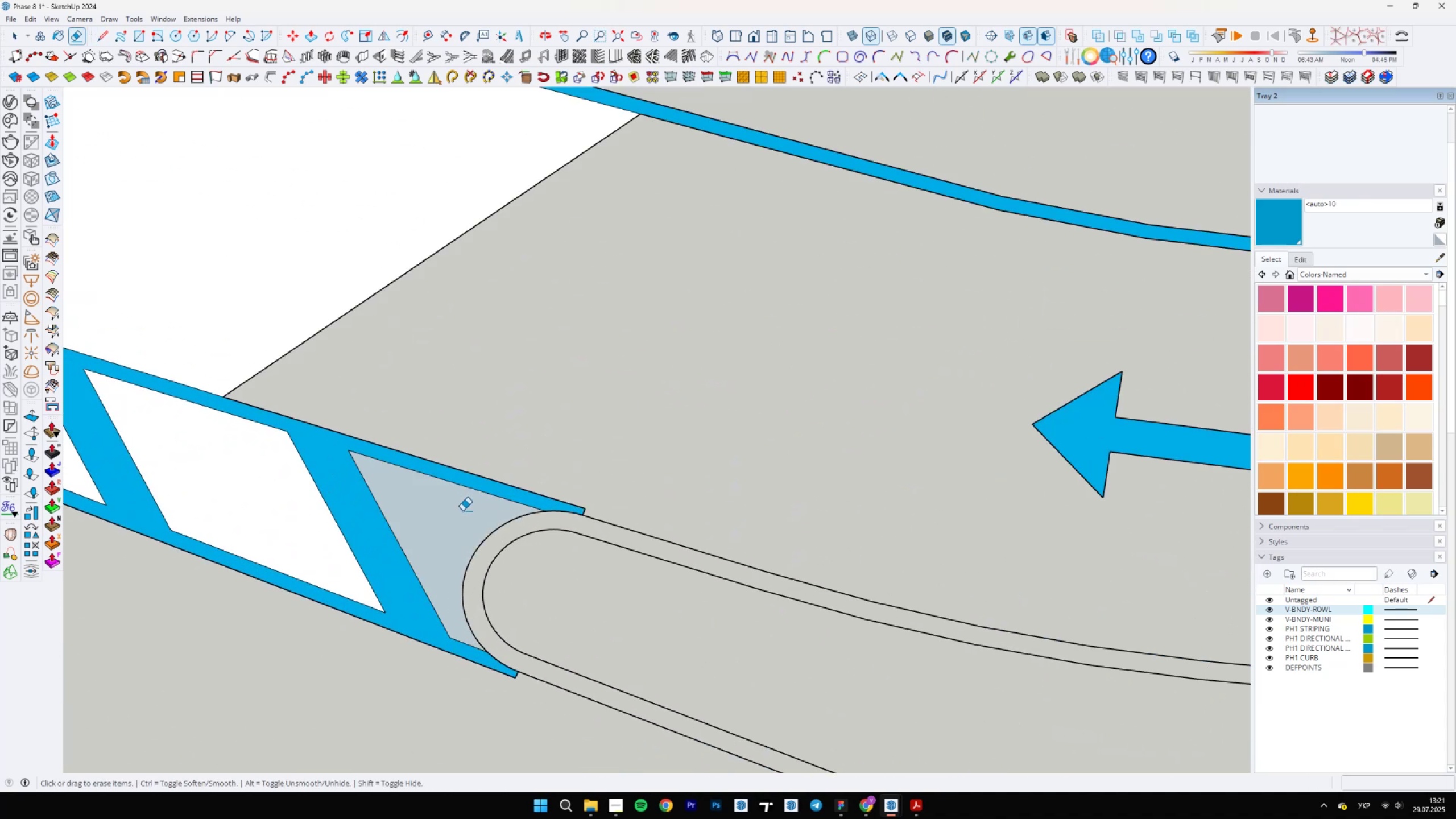 
key(Space)
 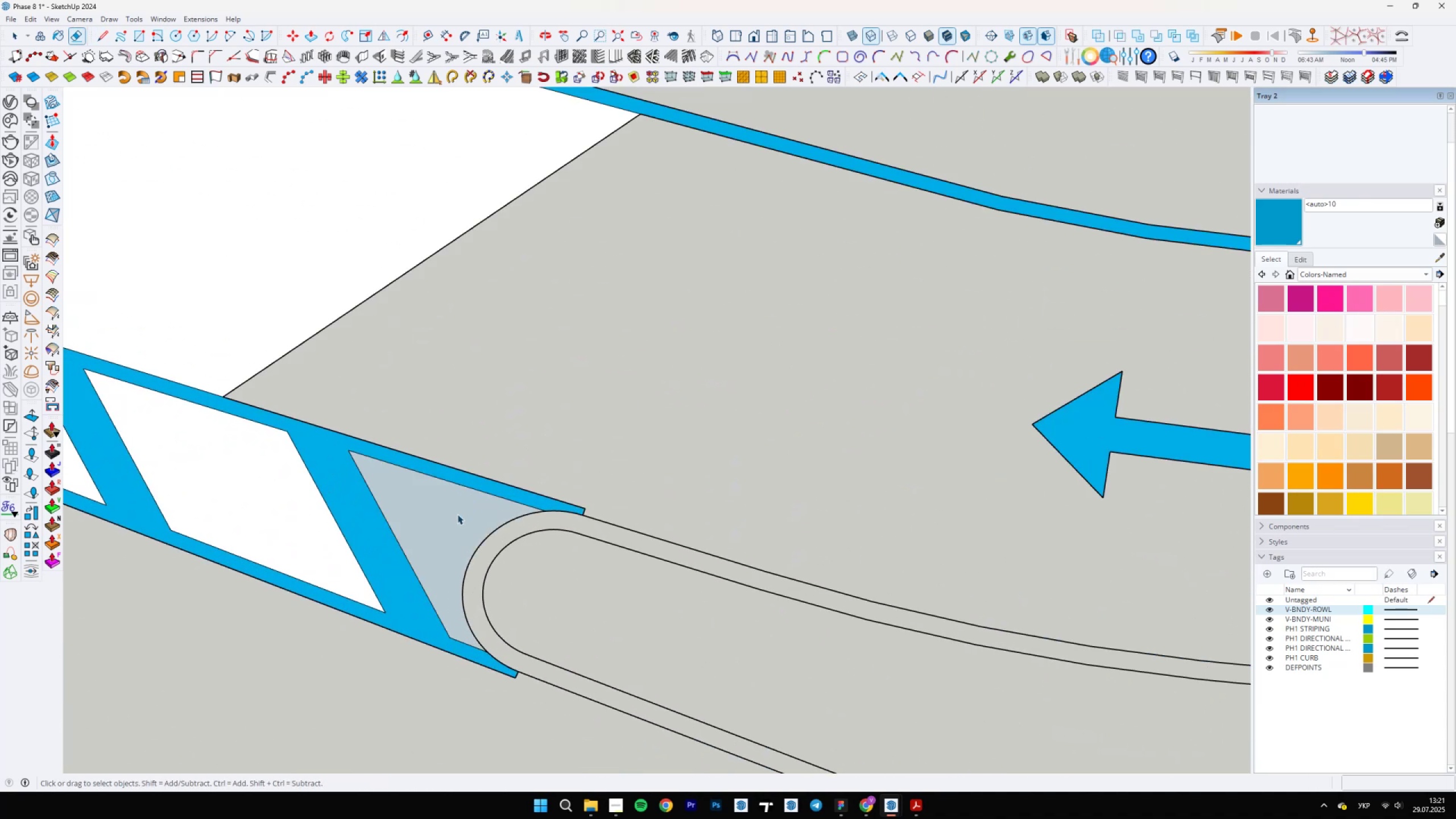 
right_click([457, 514])
 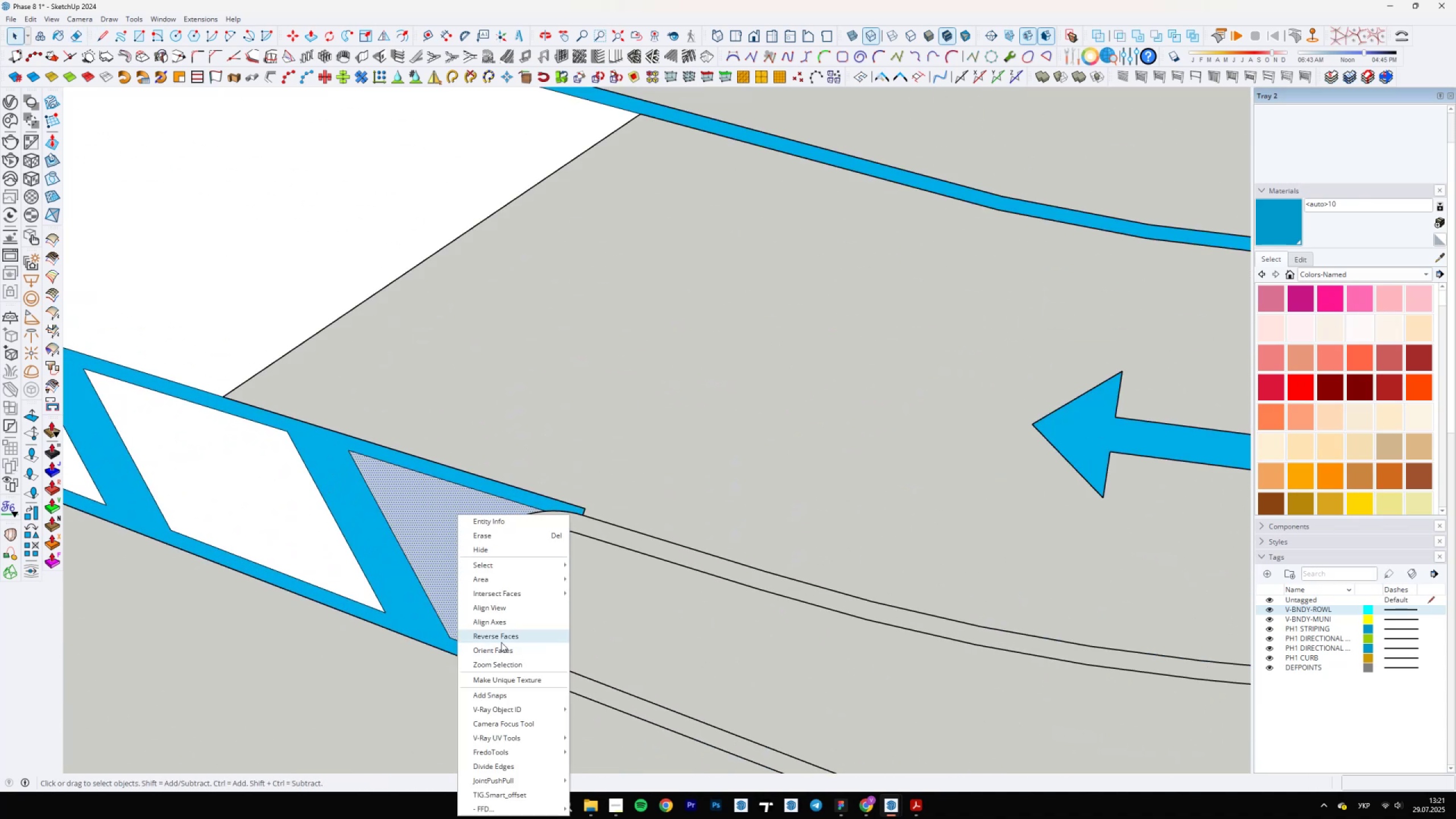 
left_click([498, 634])
 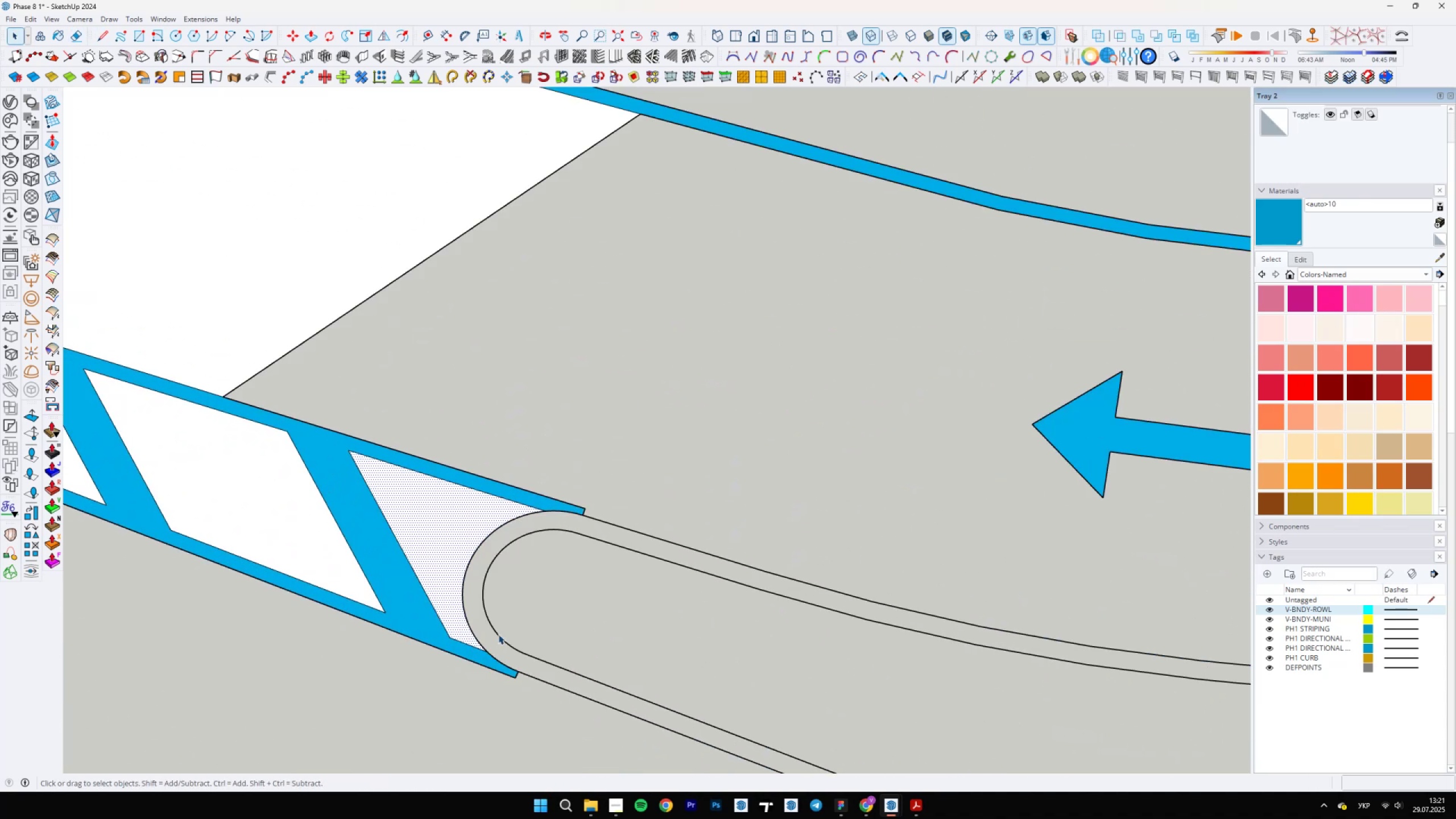 
key(L)
 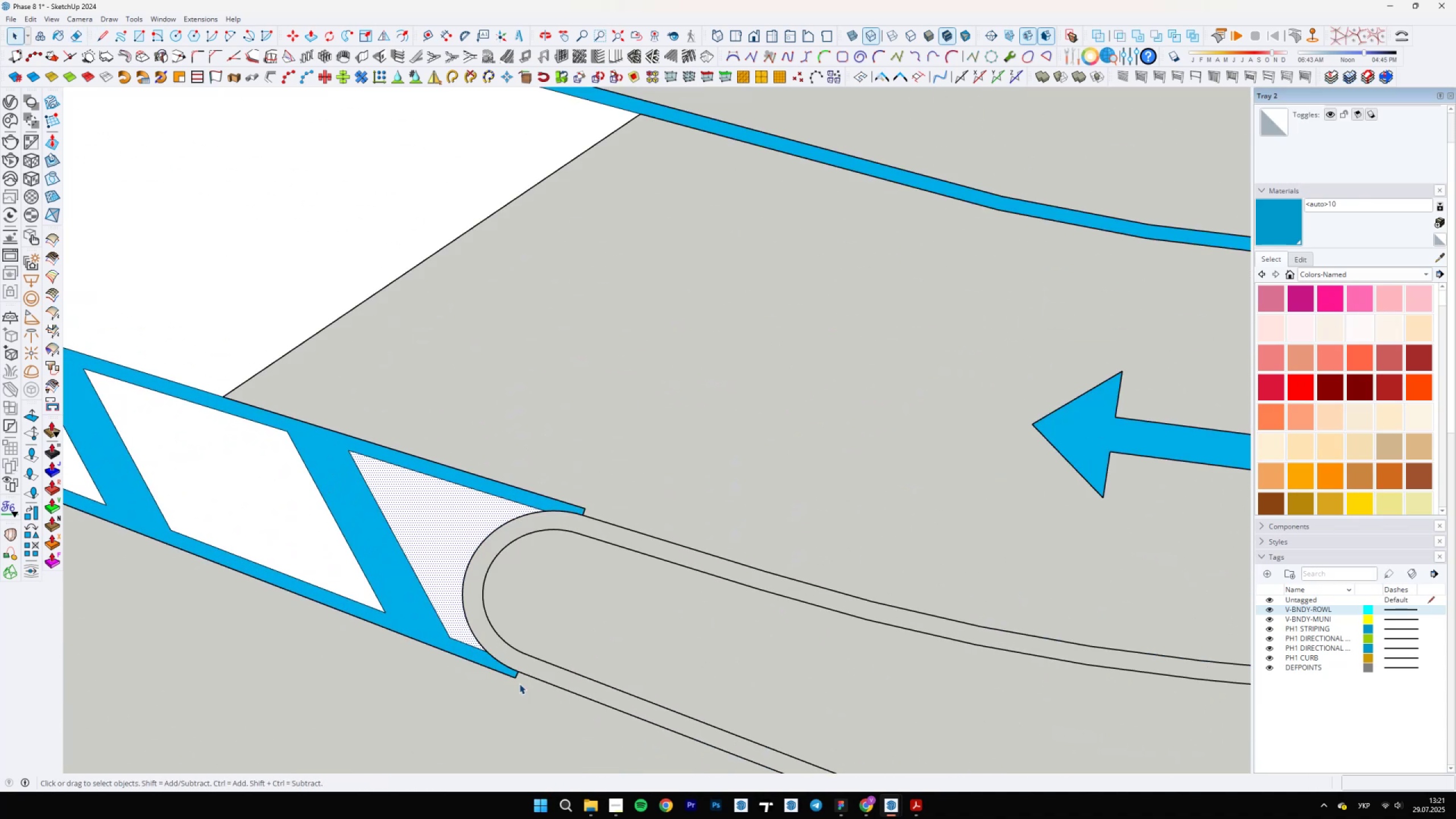 
scroll: coordinate [728, 637], scroll_direction: down, amount: 2.0
 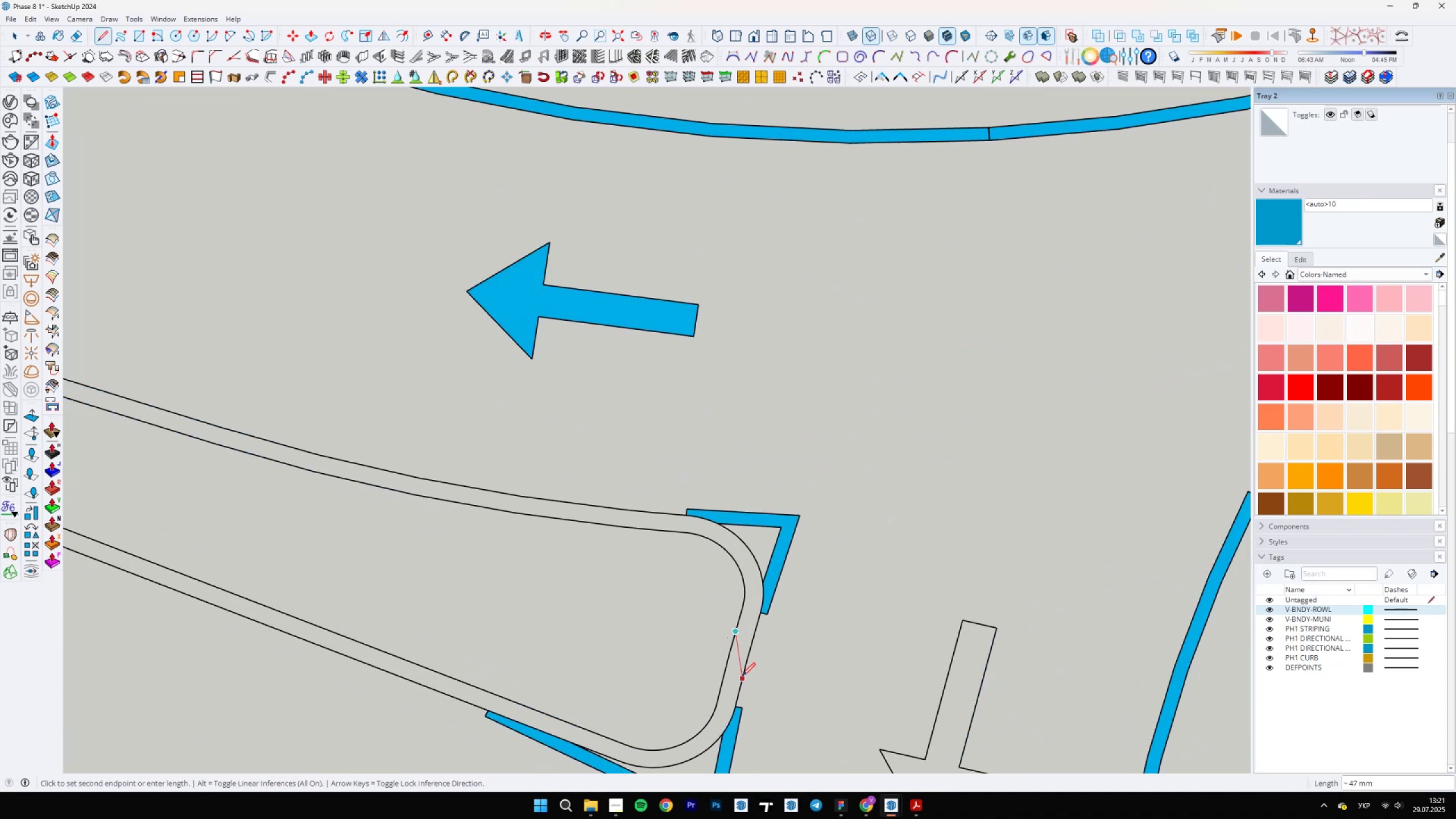 
double_click([742, 676])
 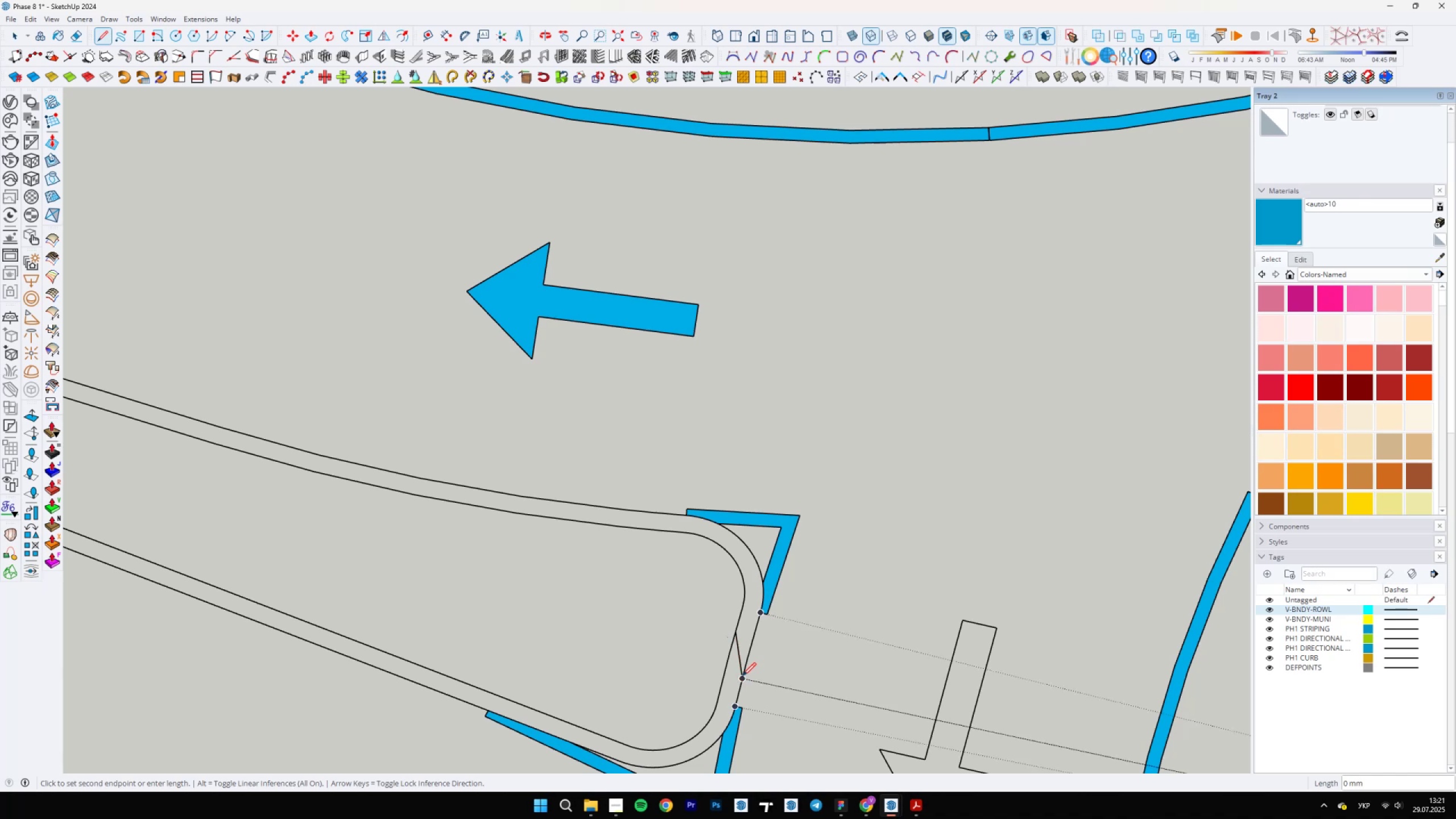 
type(el)
 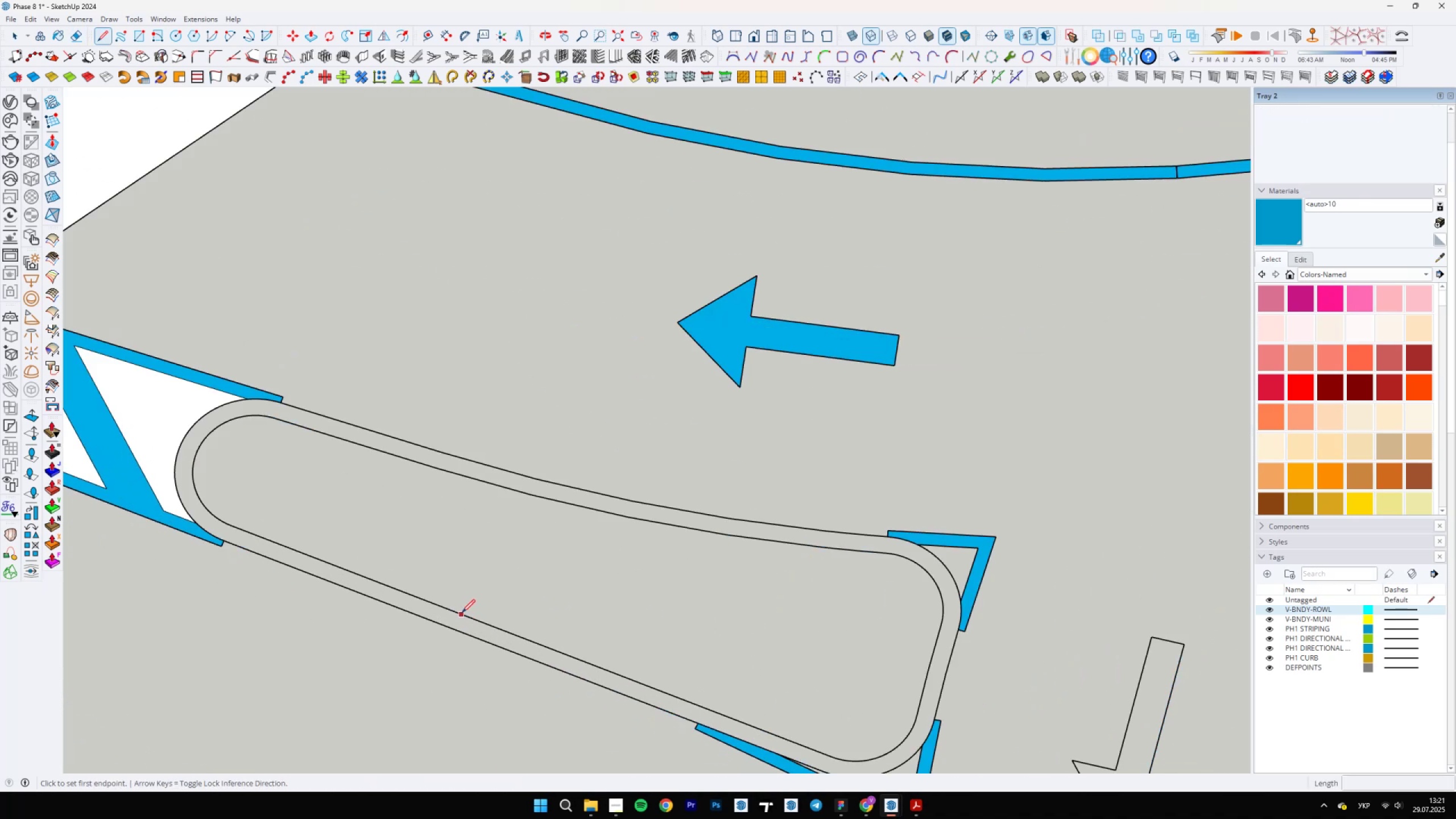 
scroll: coordinate [456, 632], scroll_direction: down, amount: 1.0
 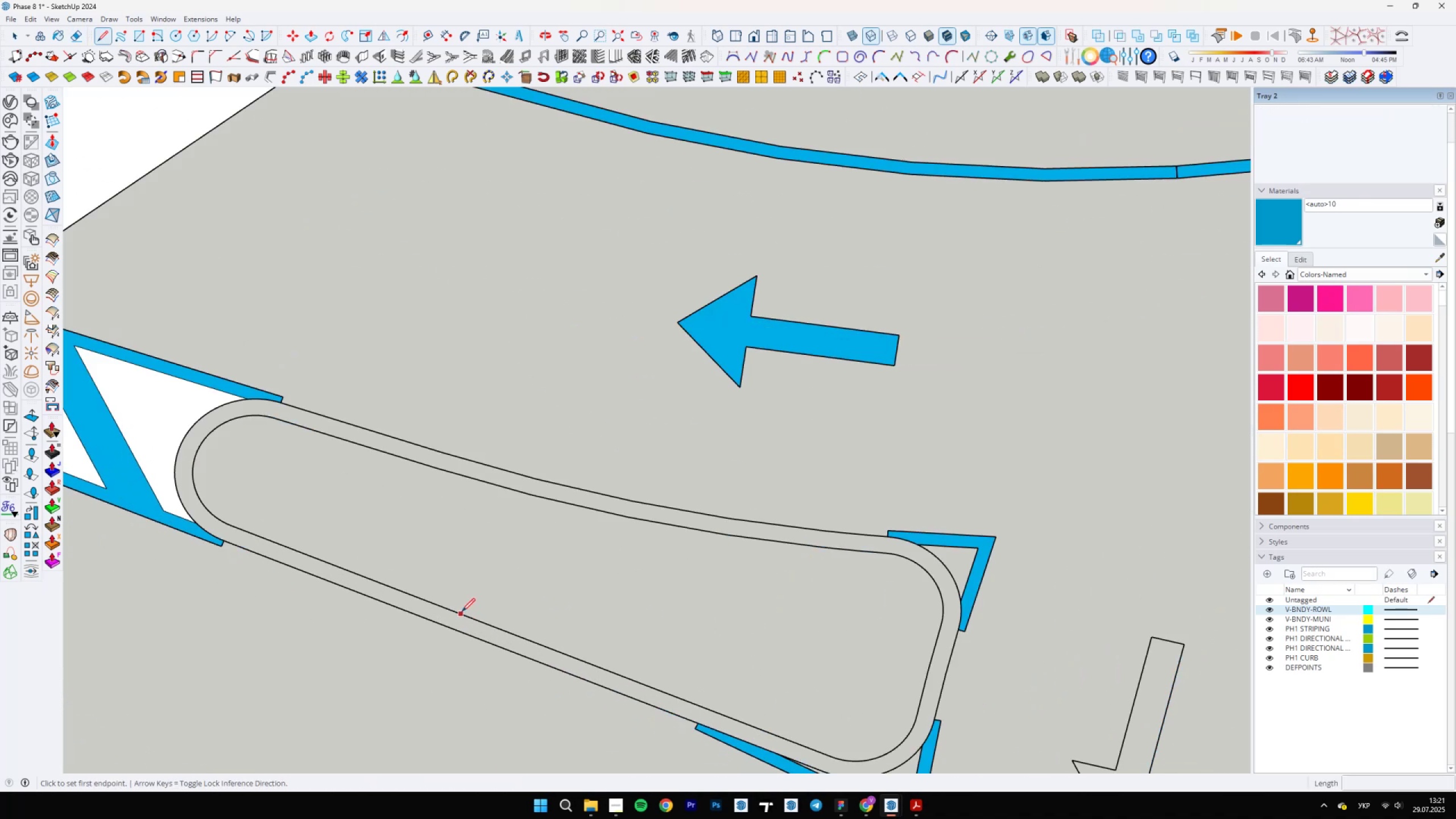 
left_click([462, 611])
 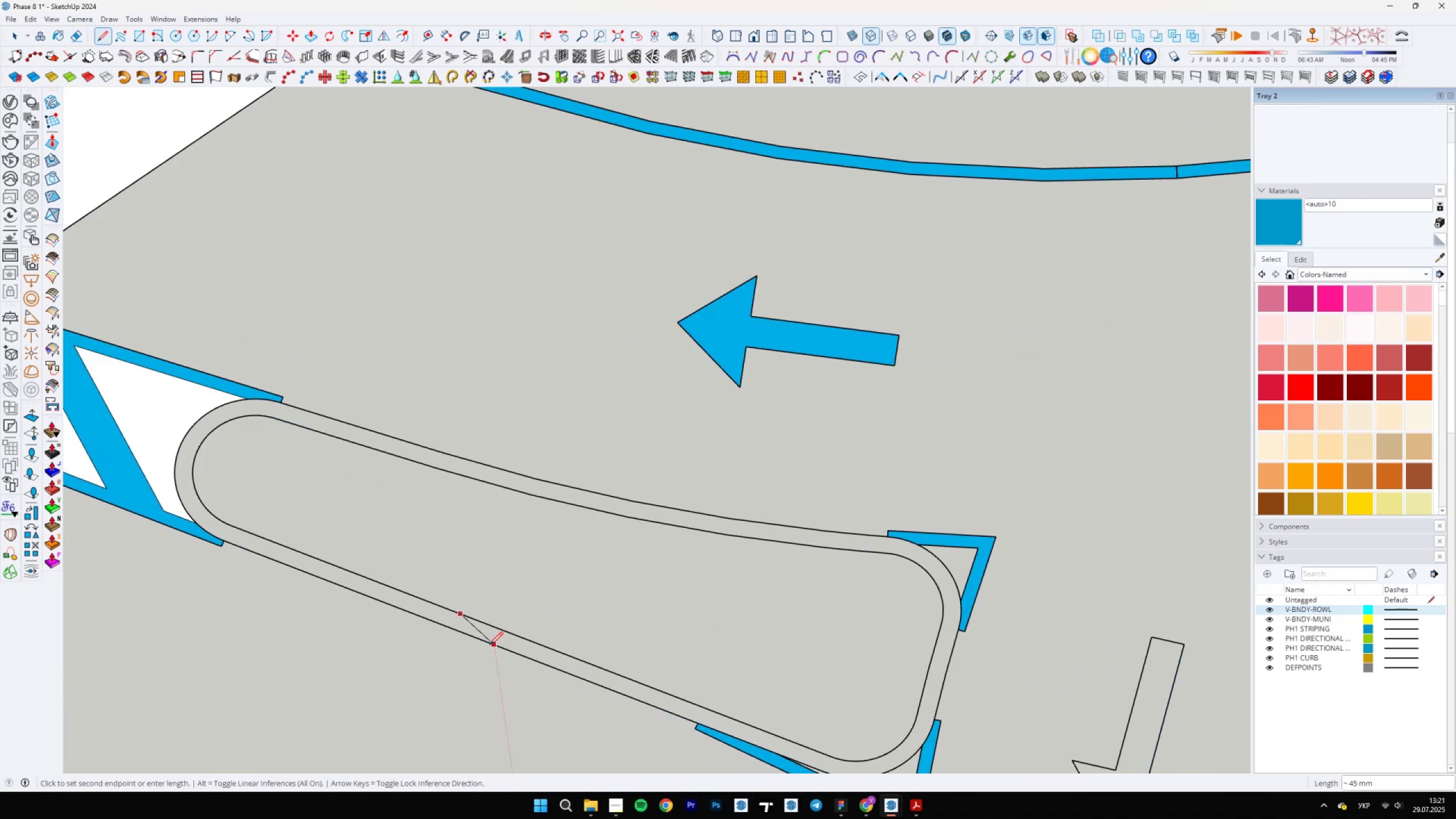 
left_click([493, 645])
 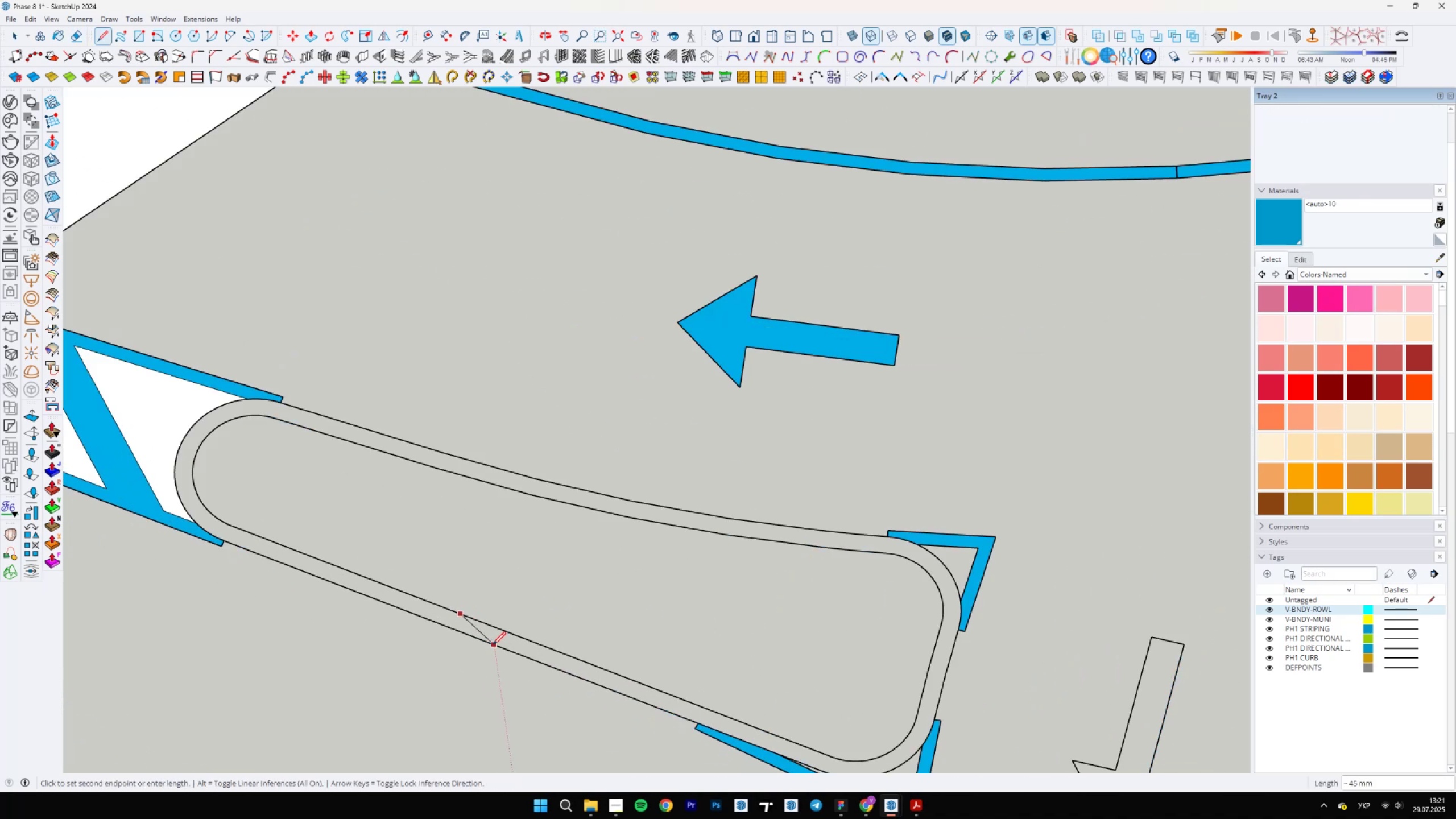 
key(Escape)
 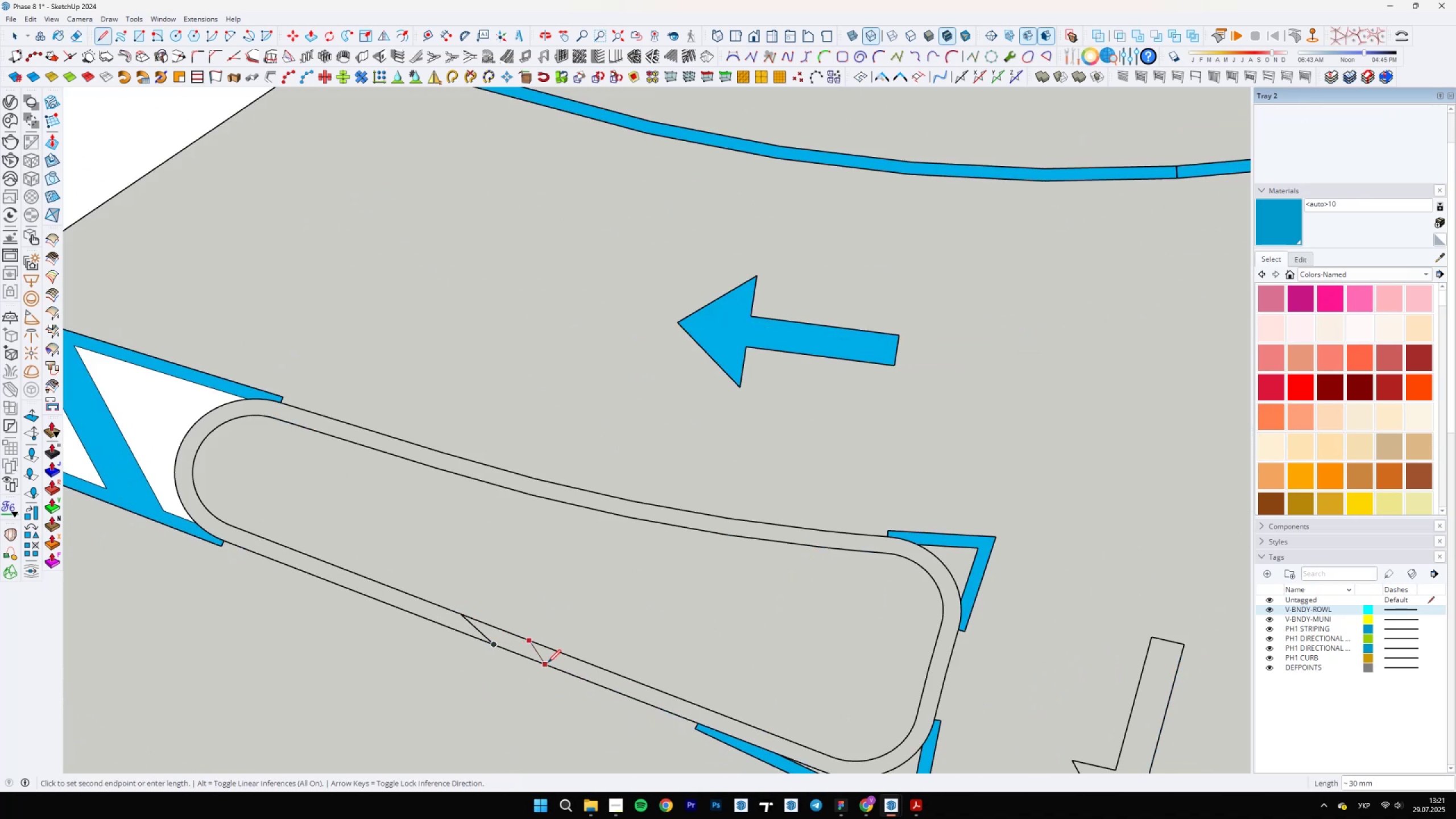 
left_click([556, 667])
 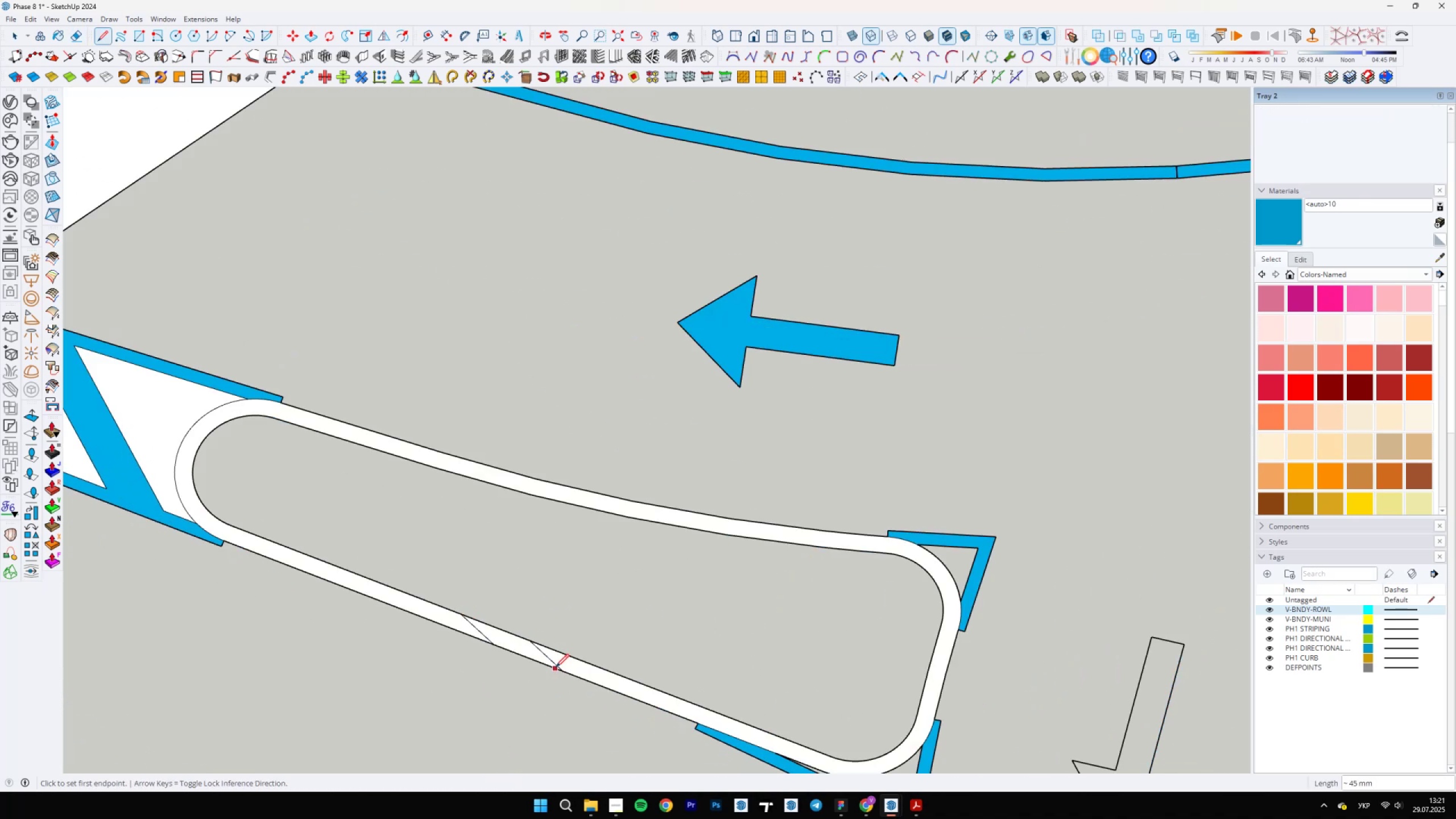 
key(E)
 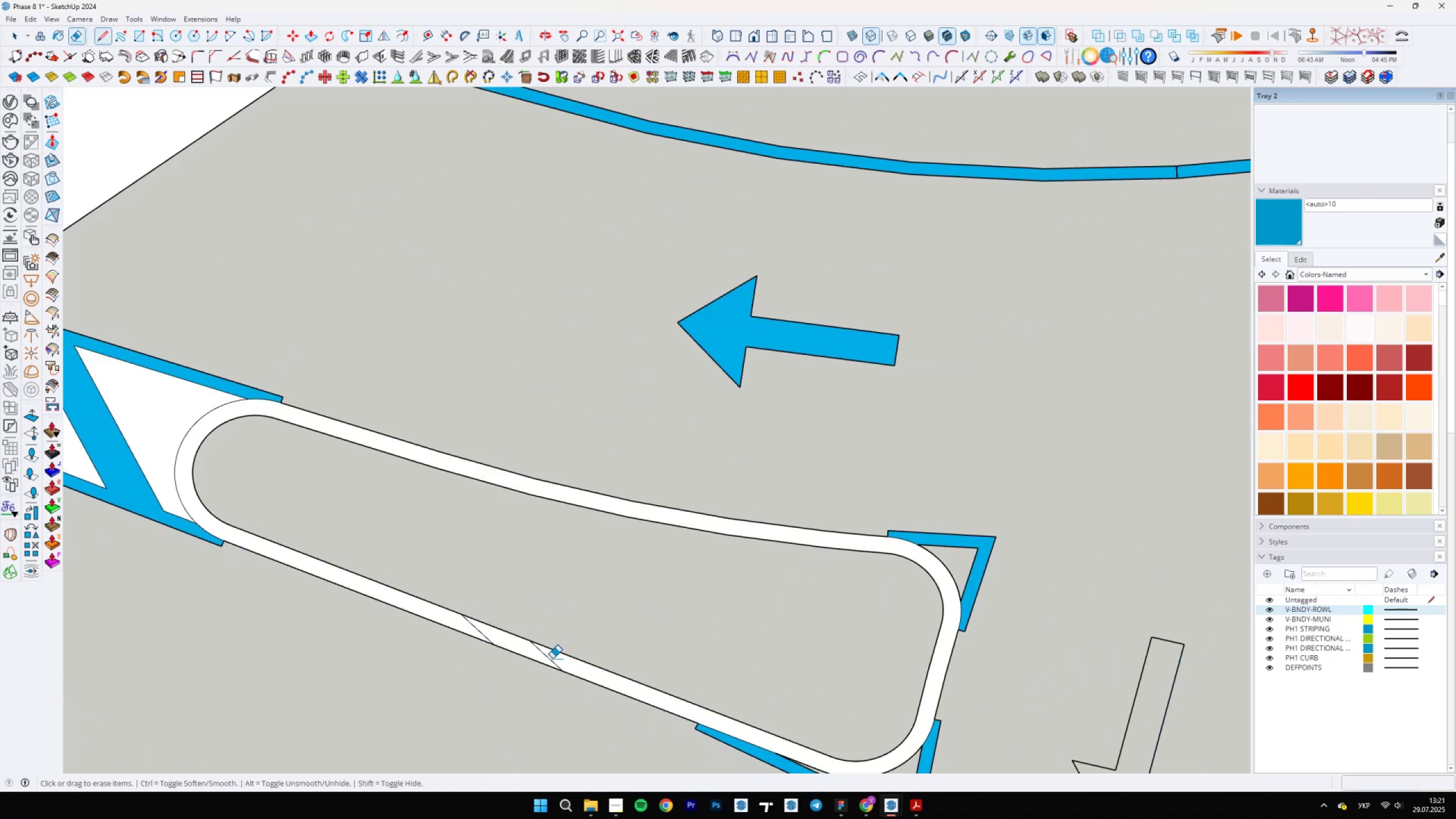 
left_click_drag(start_coordinate=[555, 656], to_coordinate=[547, 656])
 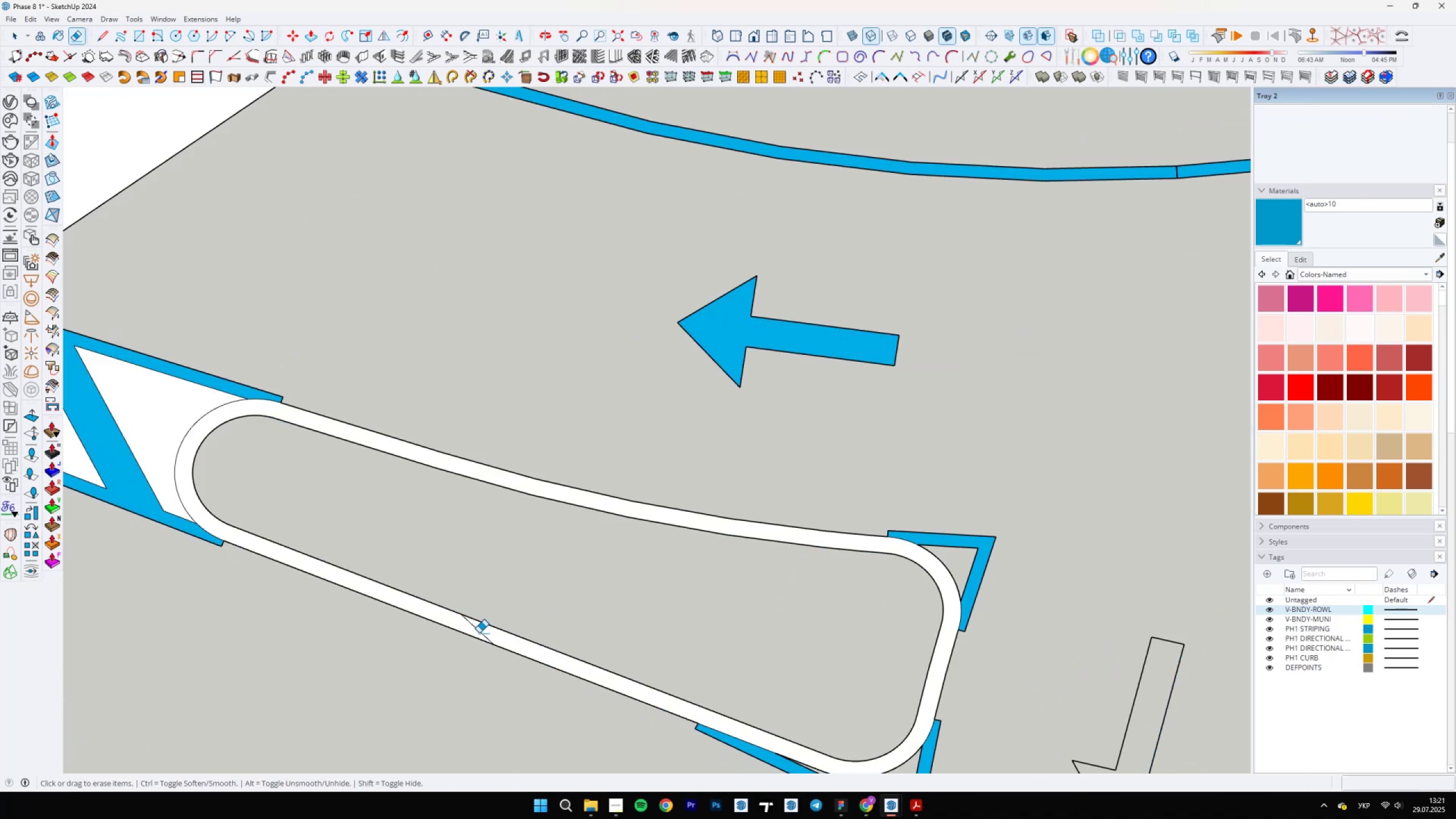 
left_click([478, 632])
 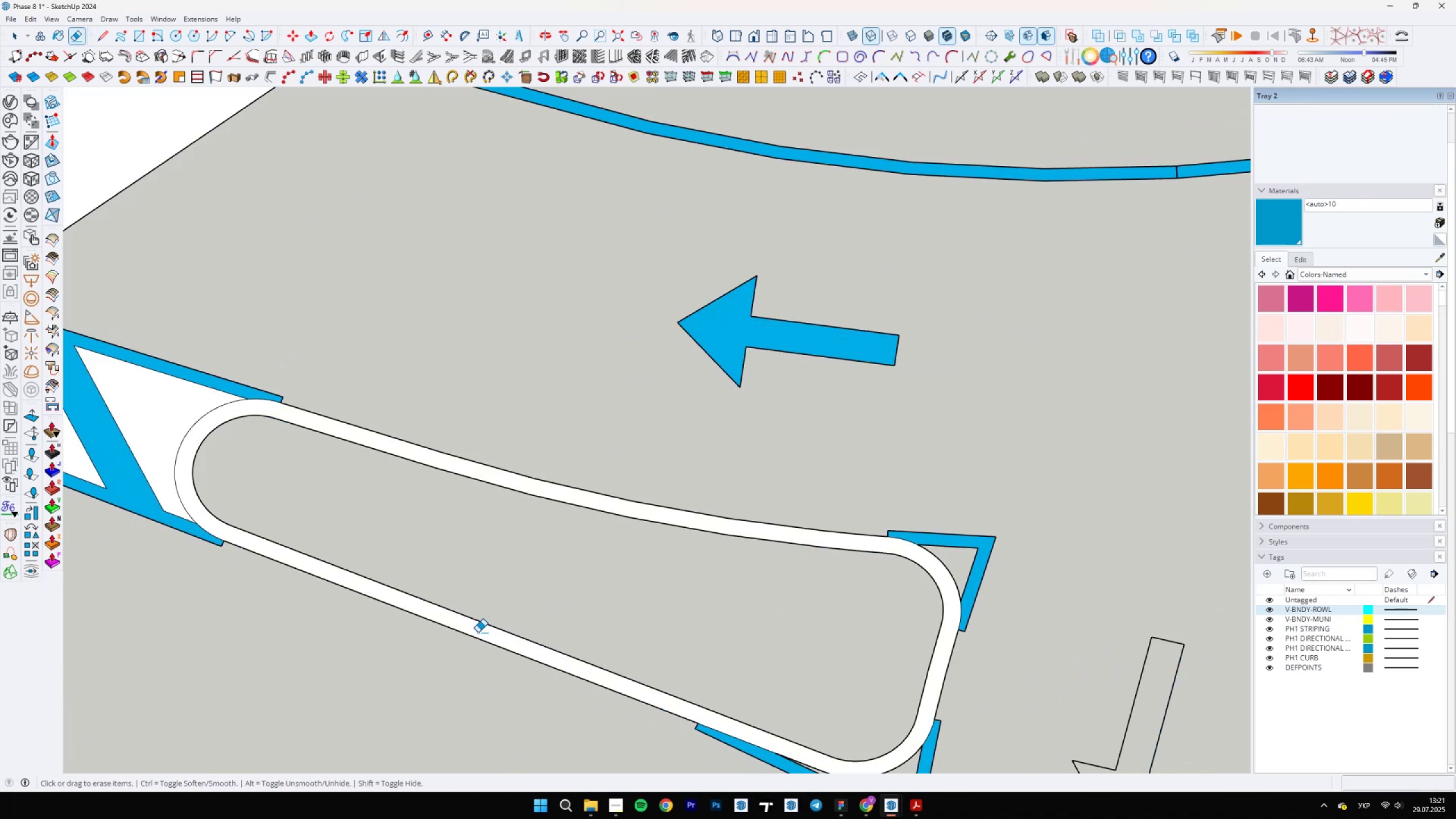 
key(Space)
 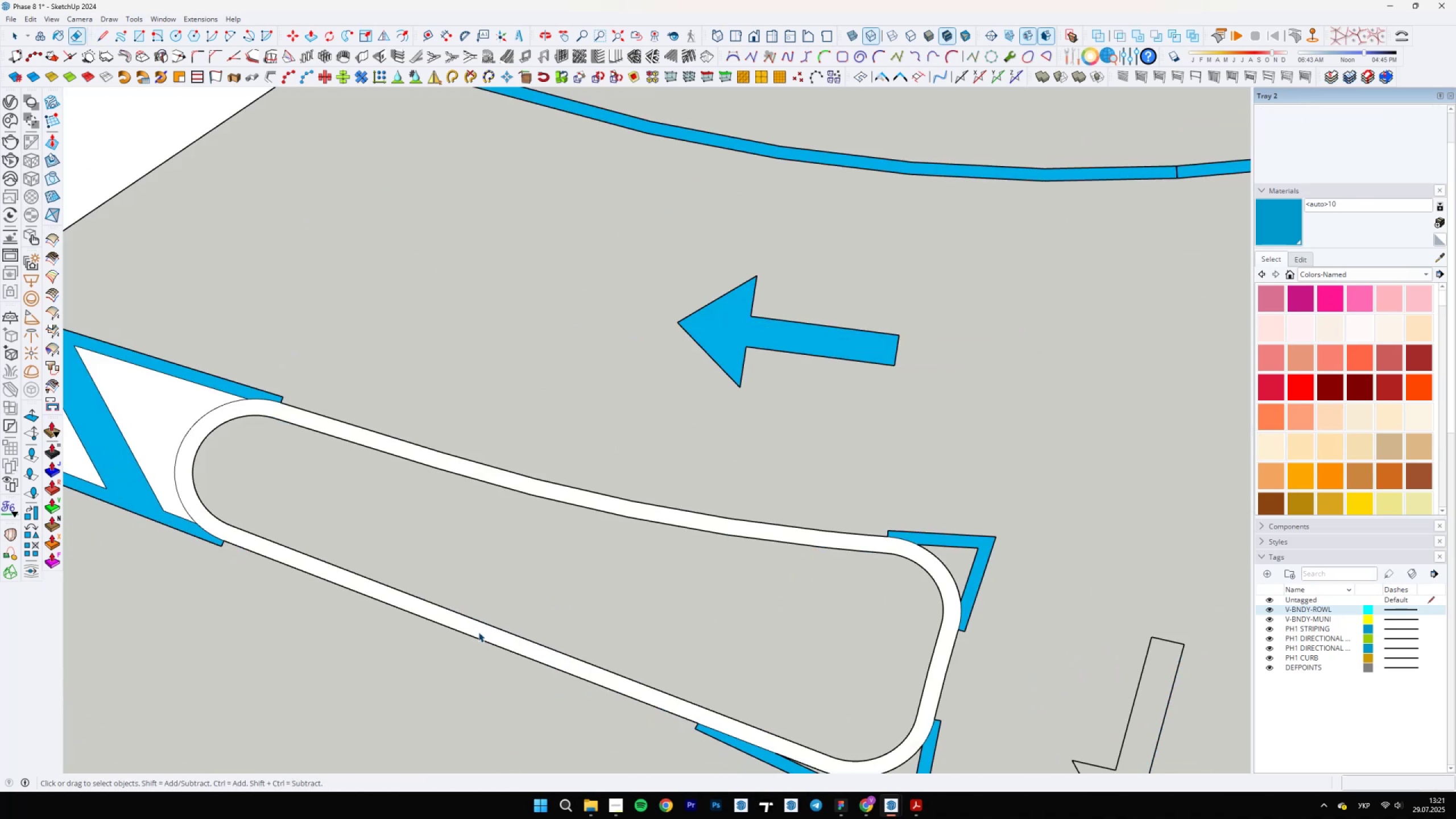 
scroll: coordinate [518, 618], scroll_direction: down, amount: 2.0
 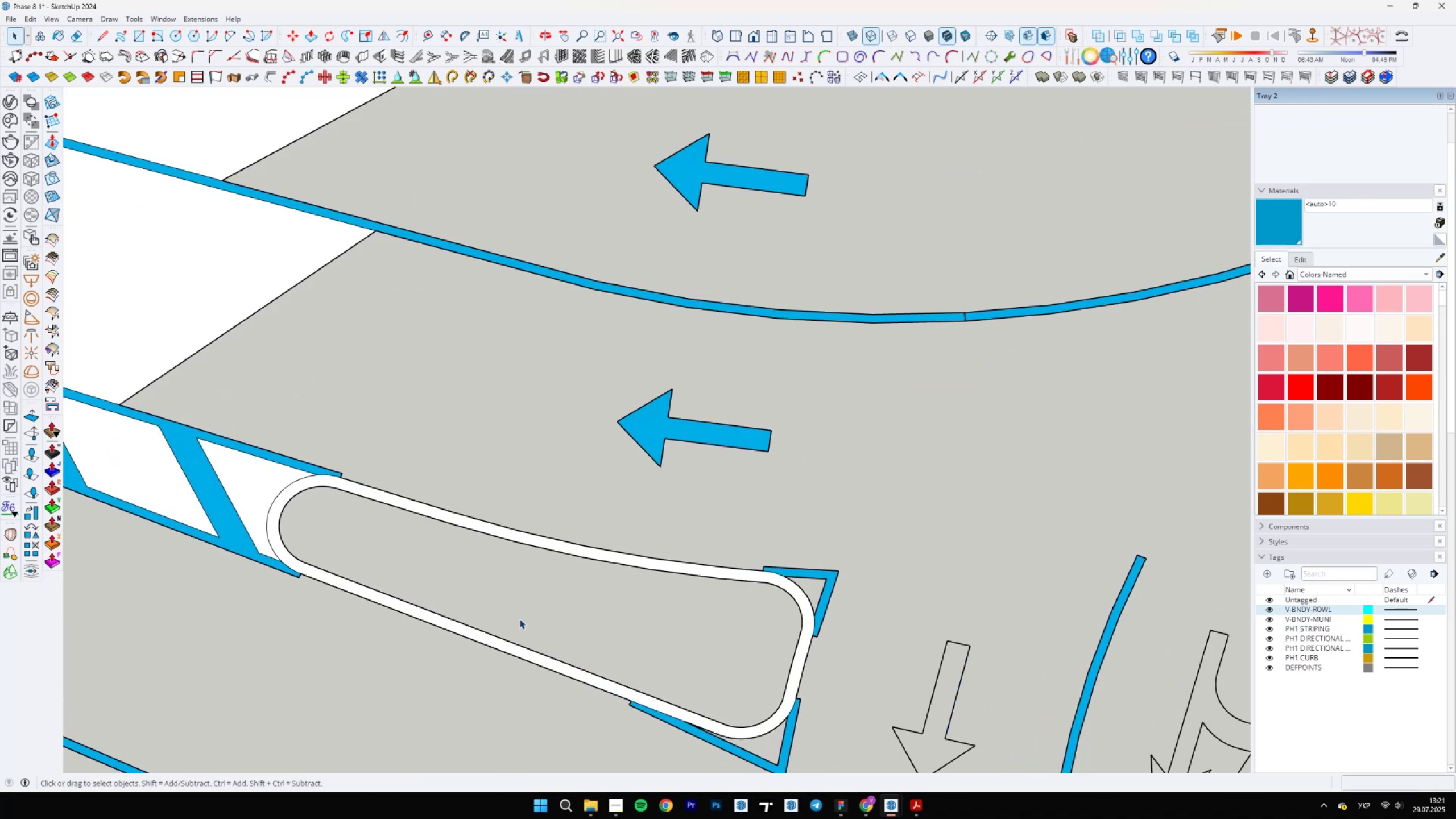 
key(L)
 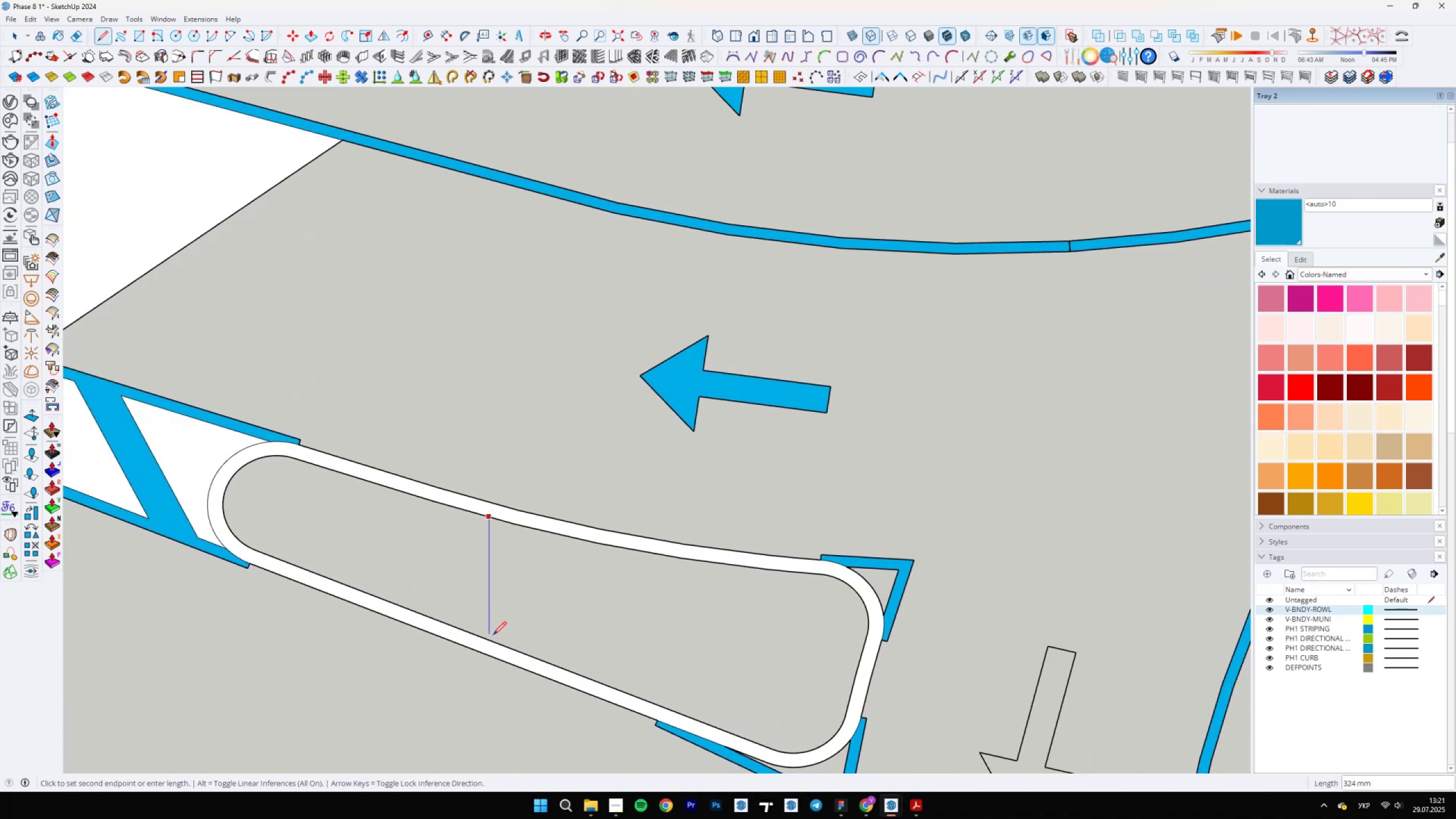 
left_click([514, 649])
 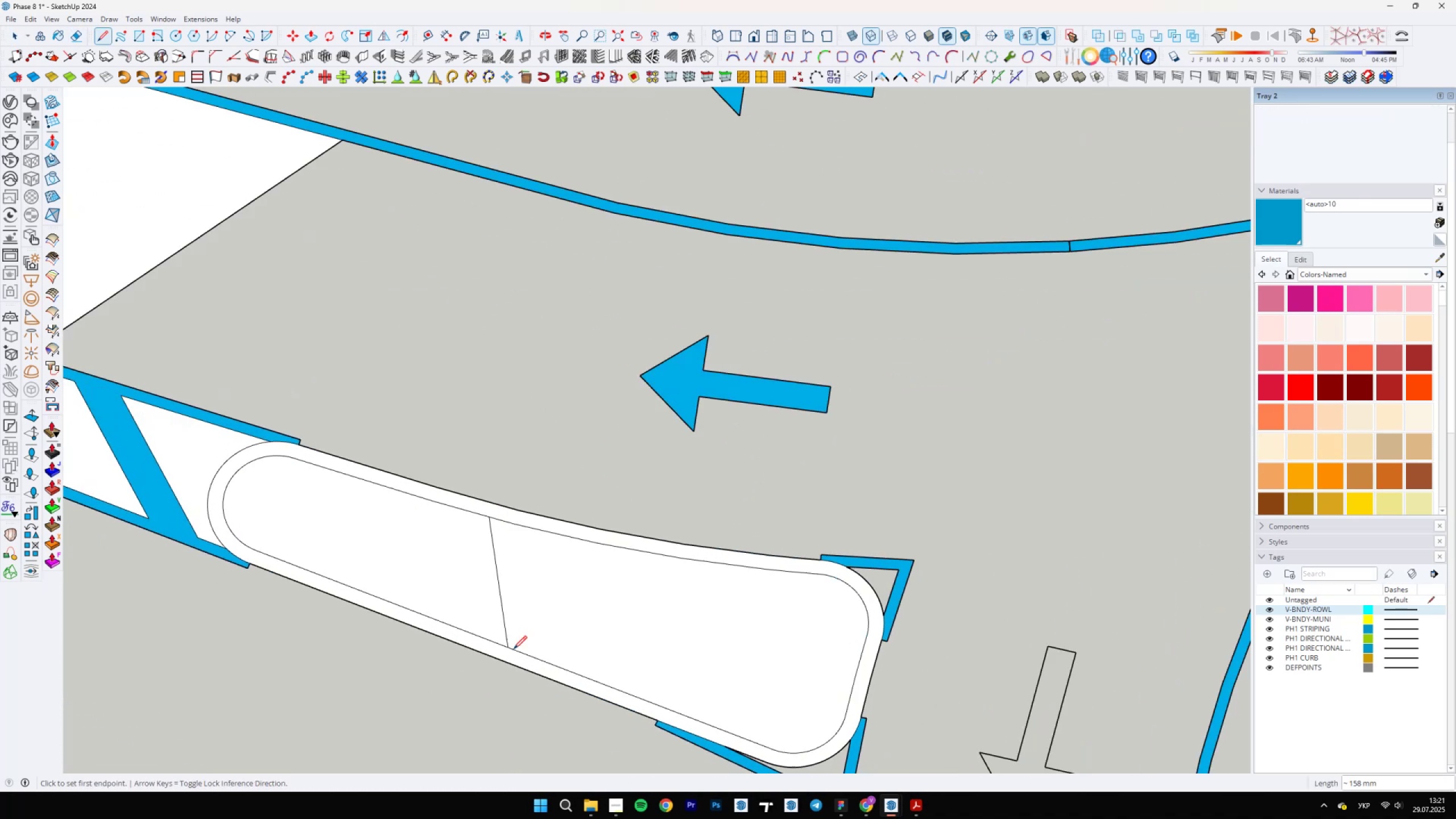 
key(E)
 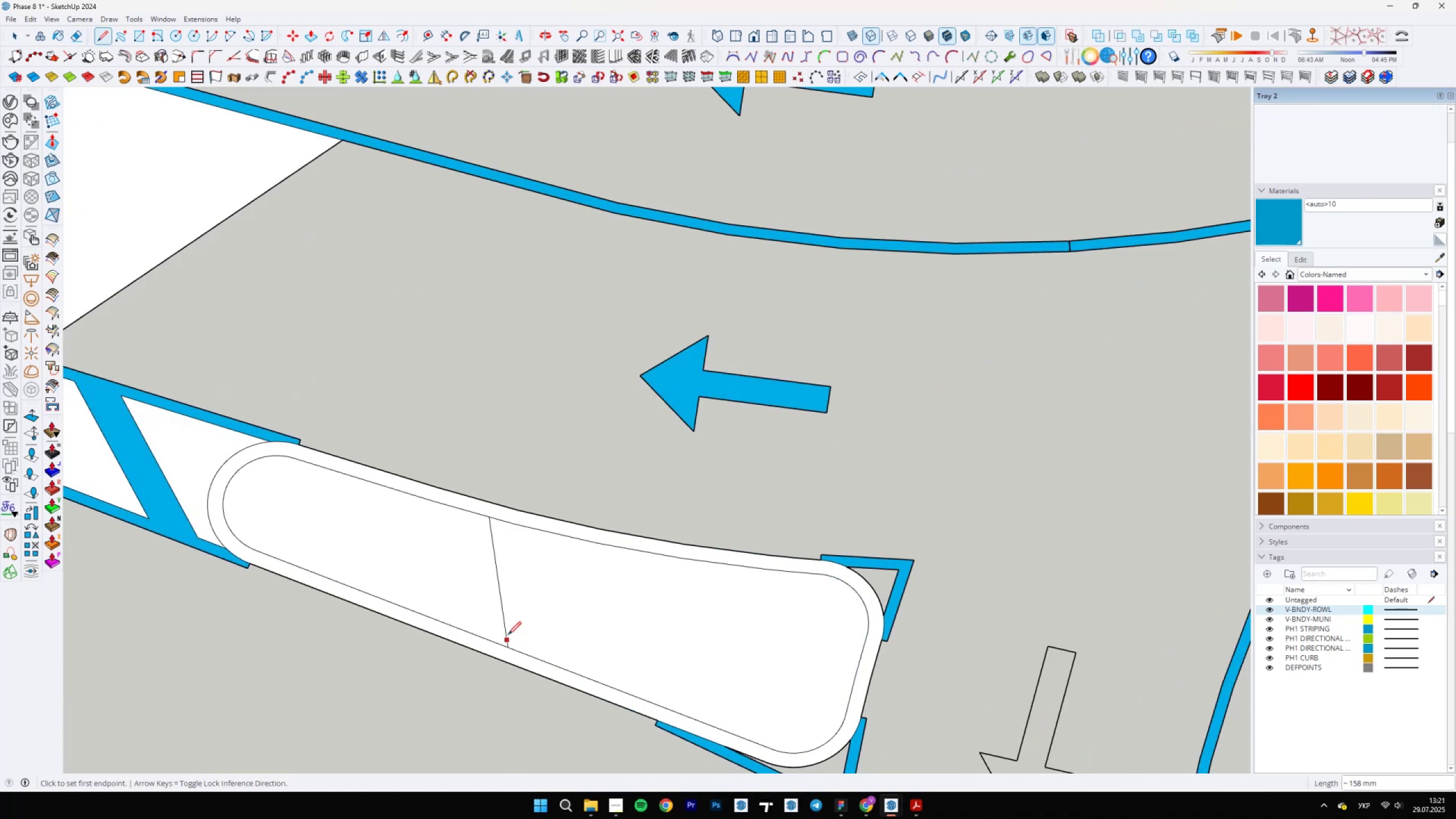 
left_click_drag(start_coordinate=[497, 609], to_coordinate=[504, 608])
 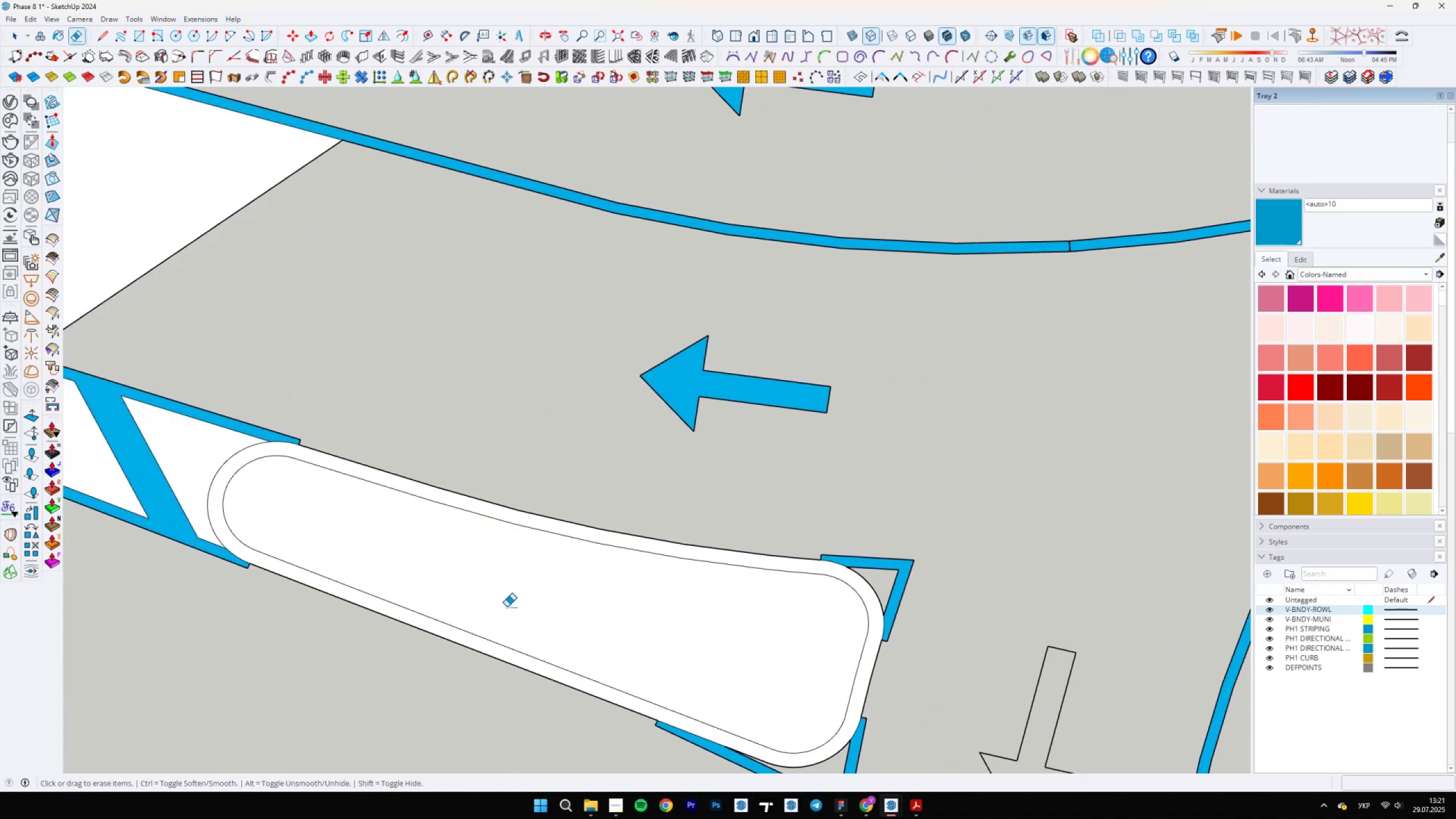 
scroll: coordinate [562, 543], scroll_direction: down, amount: 22.0
 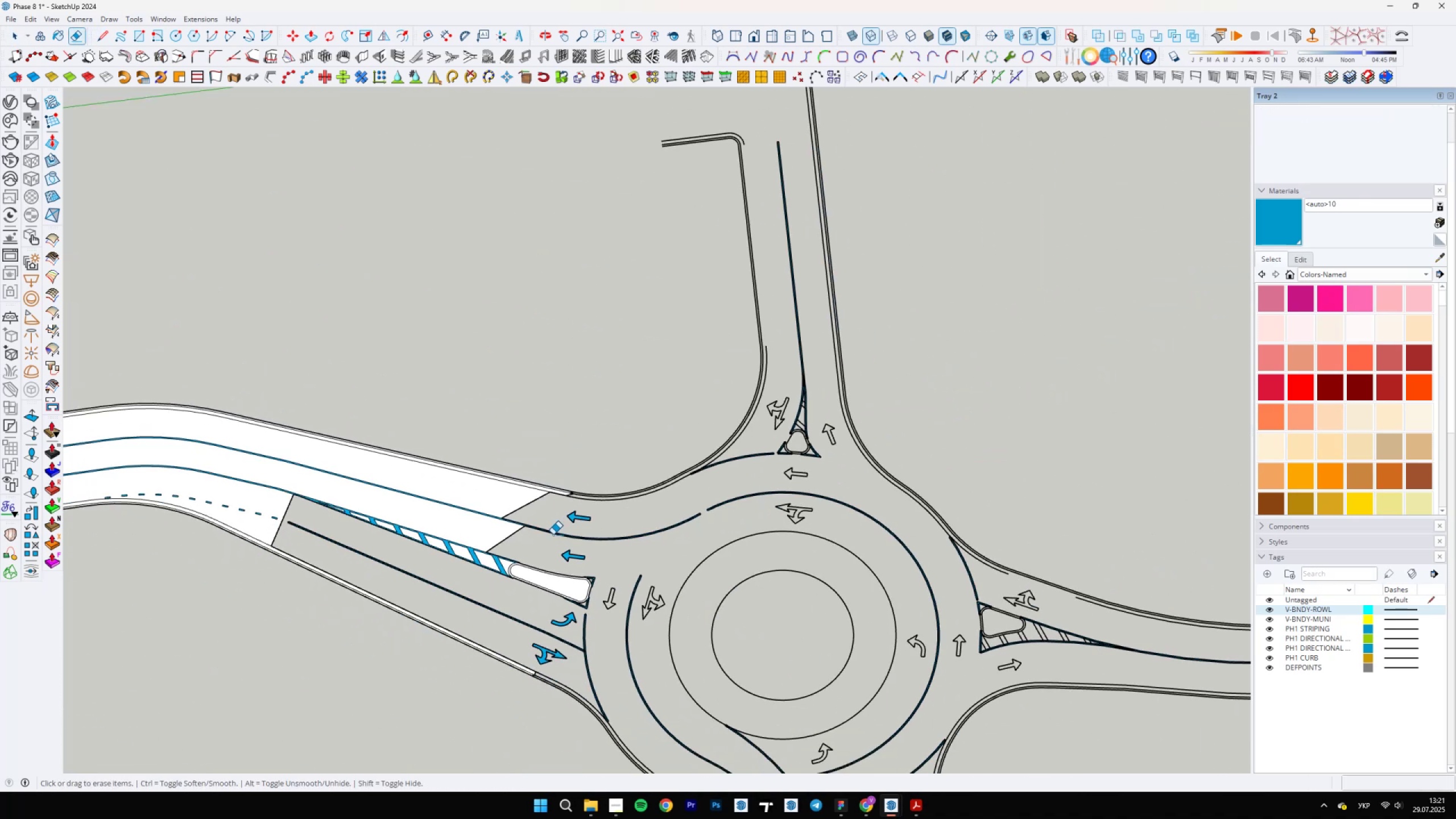 
scroll: coordinate [669, 547], scroll_direction: up, amount: 12.0
 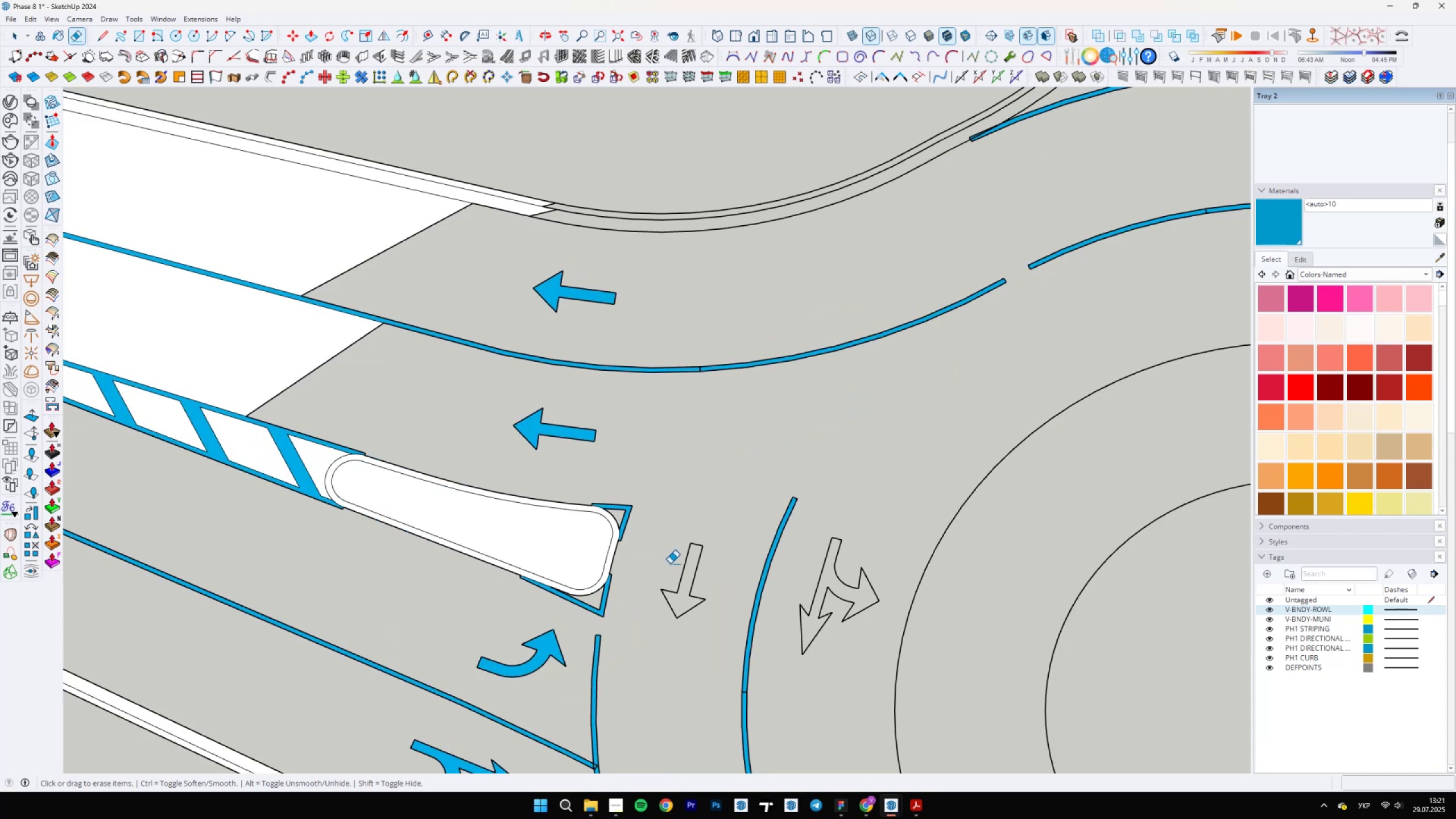 
key(Space)
 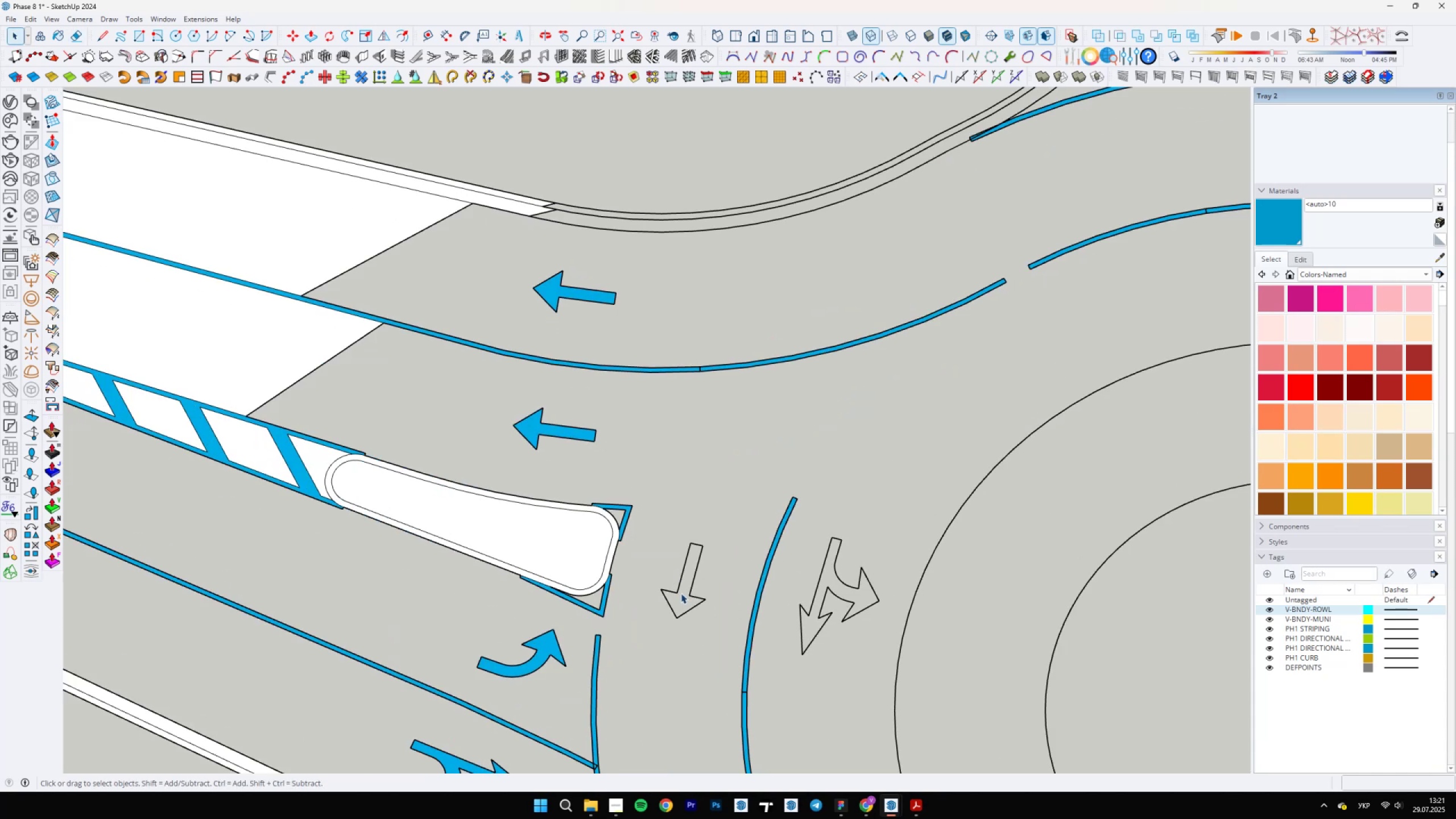 
scroll: coordinate [640, 525], scroll_direction: down, amount: 19.0
 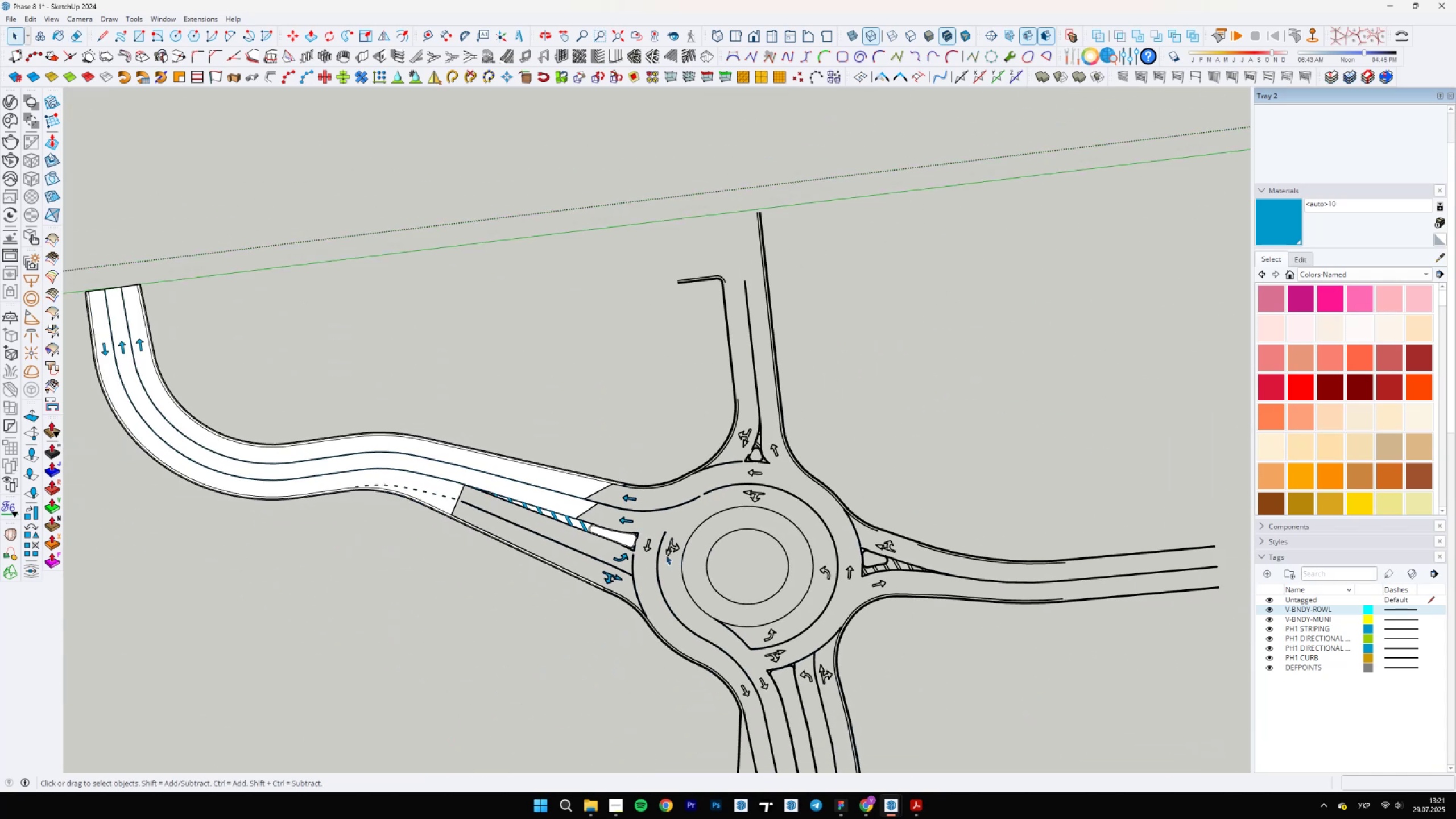 
scroll: coordinate [615, 544], scroll_direction: up, amount: 10.0
 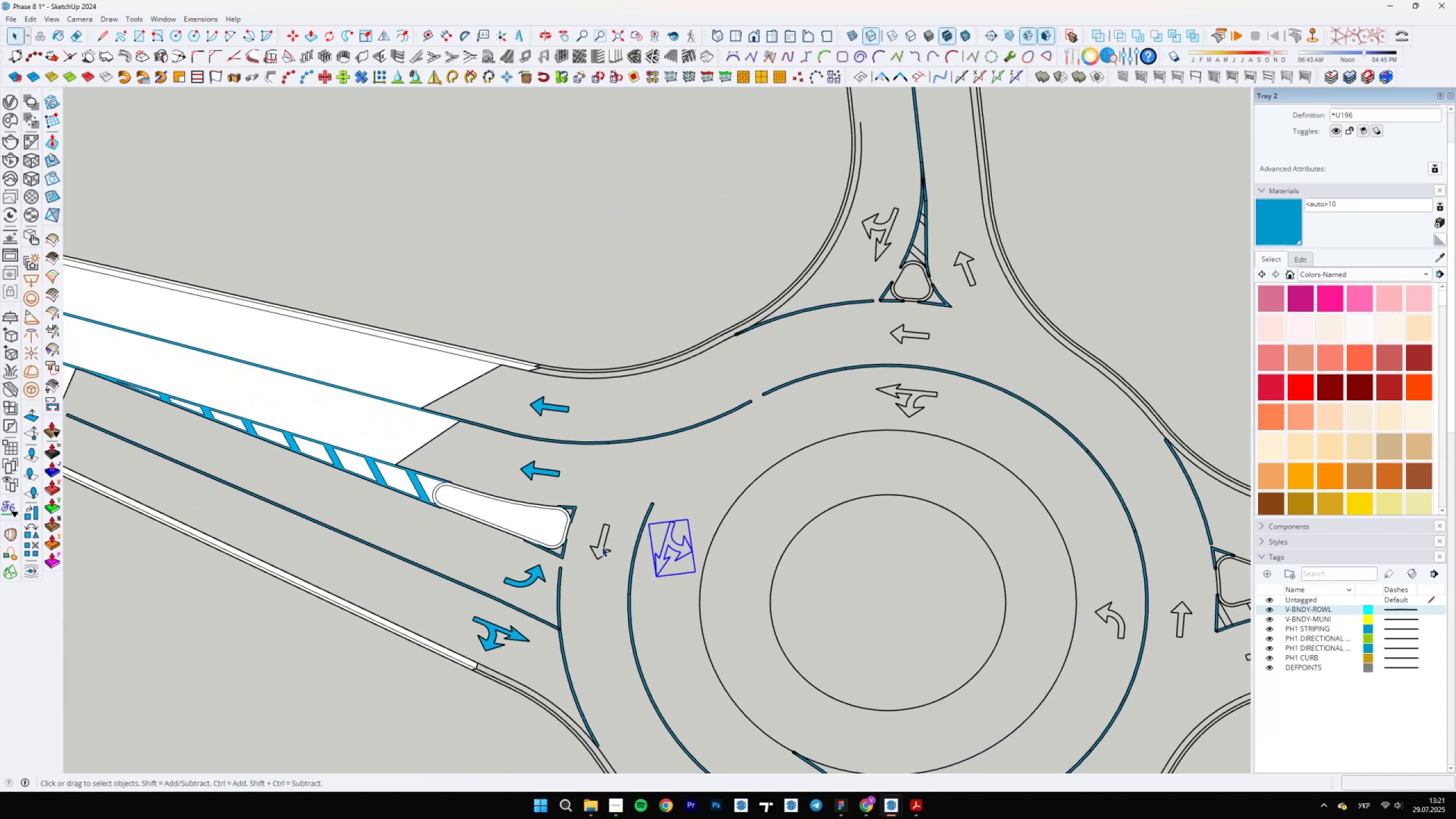 
left_click([602, 547])
 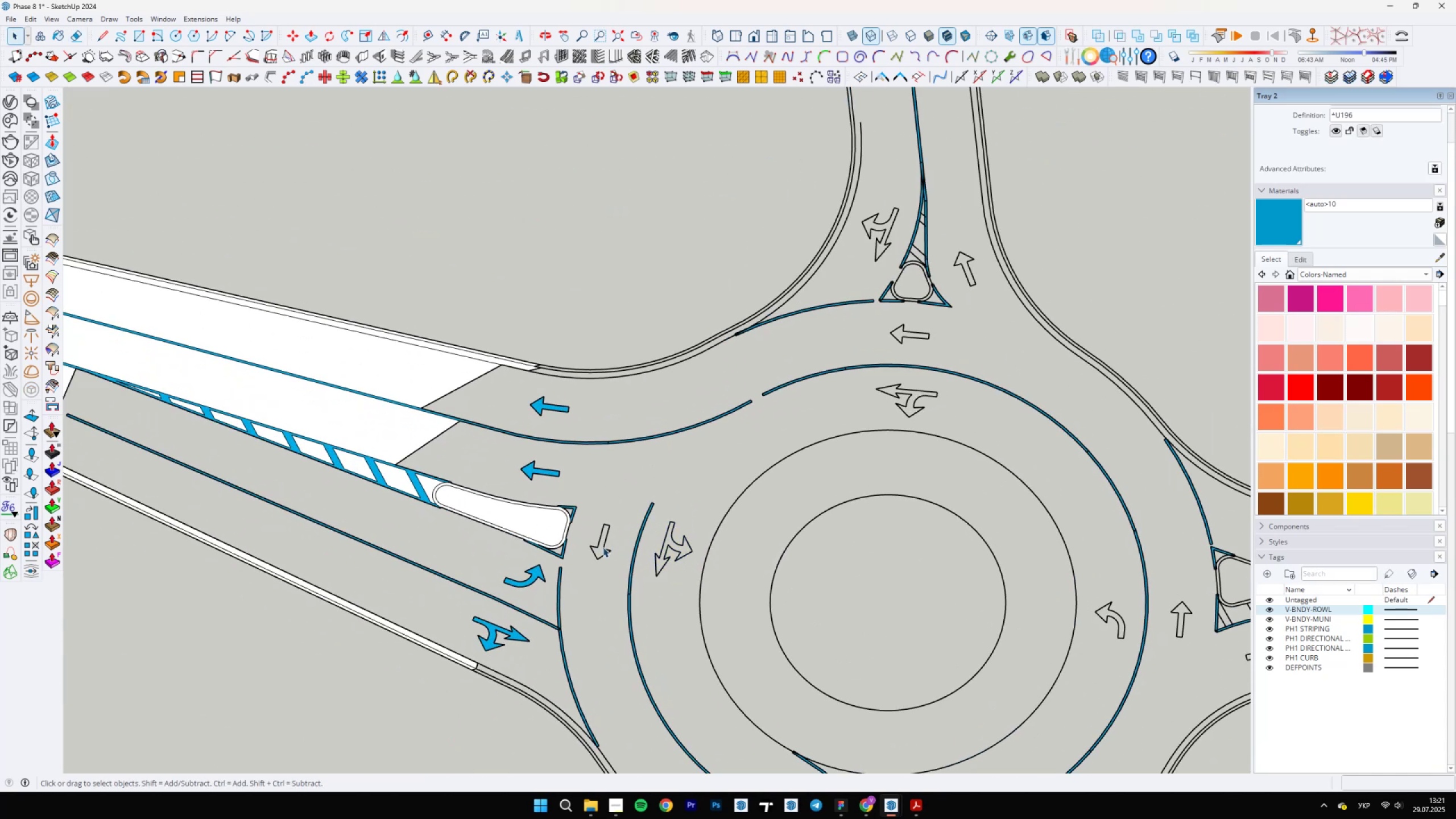 
left_click([604, 551])
 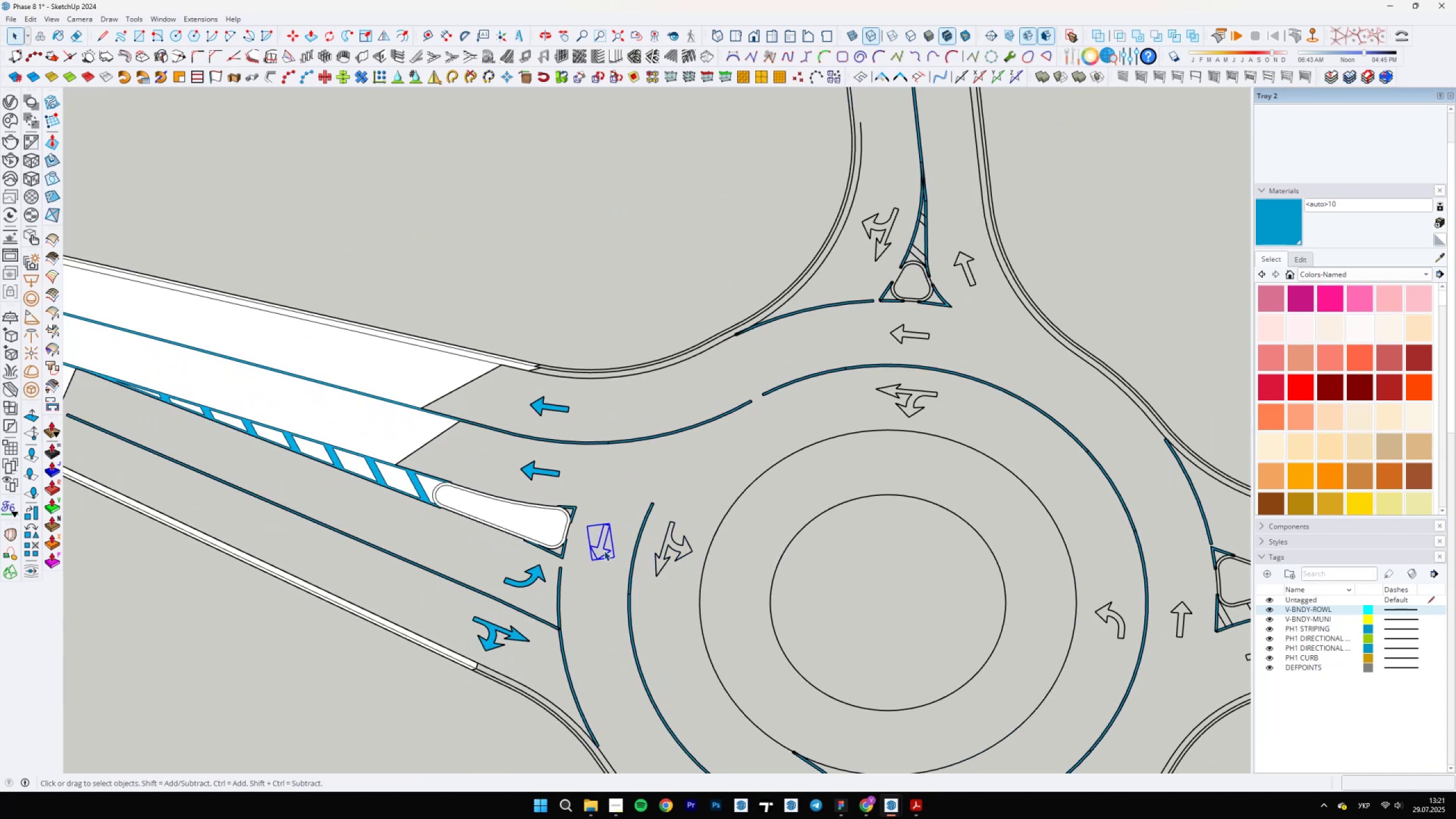 
scroll: coordinate [604, 551], scroll_direction: up, amount: 3.0
 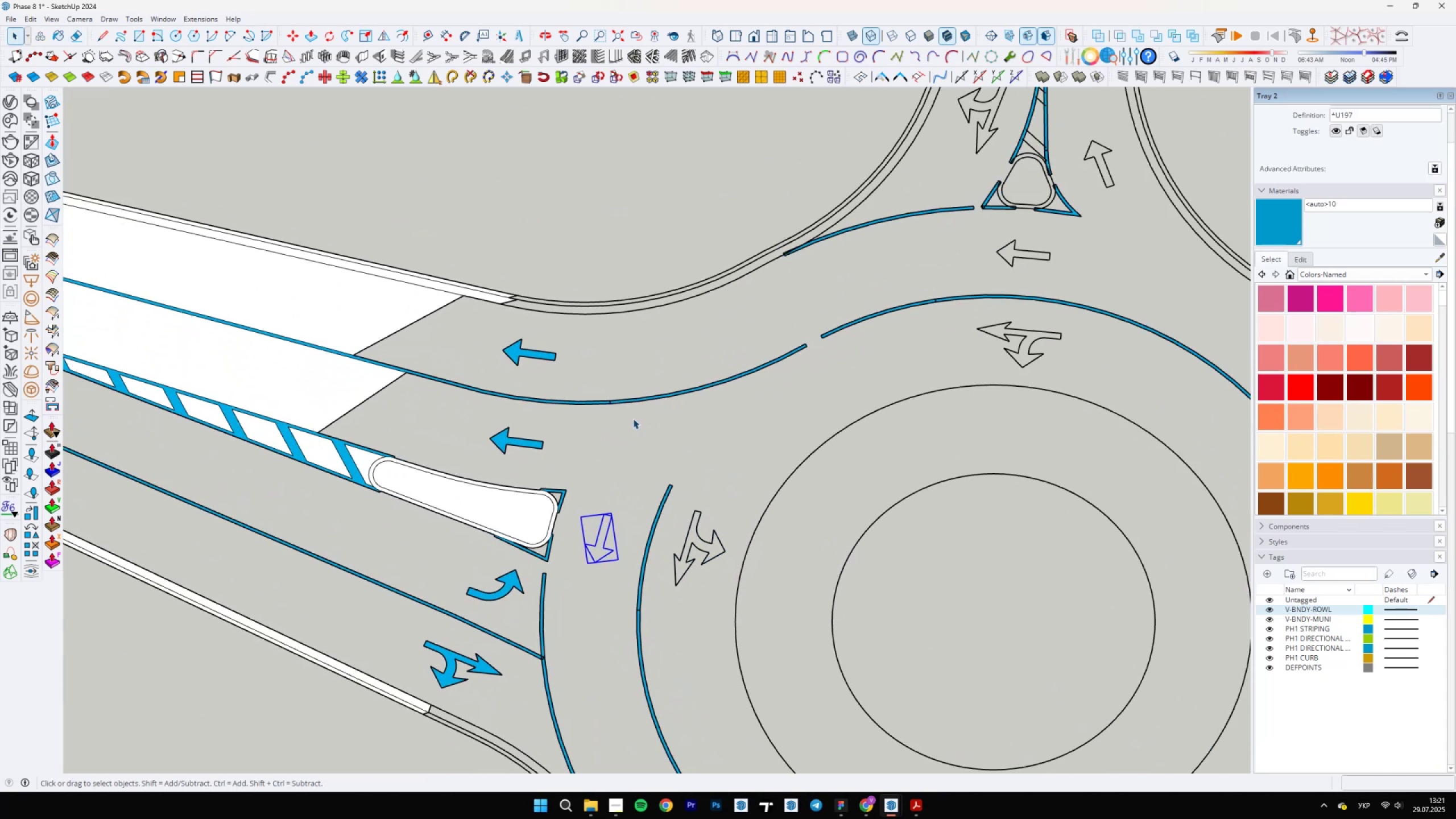 
scroll: coordinate [814, 475], scroll_direction: down, amount: 6.0
 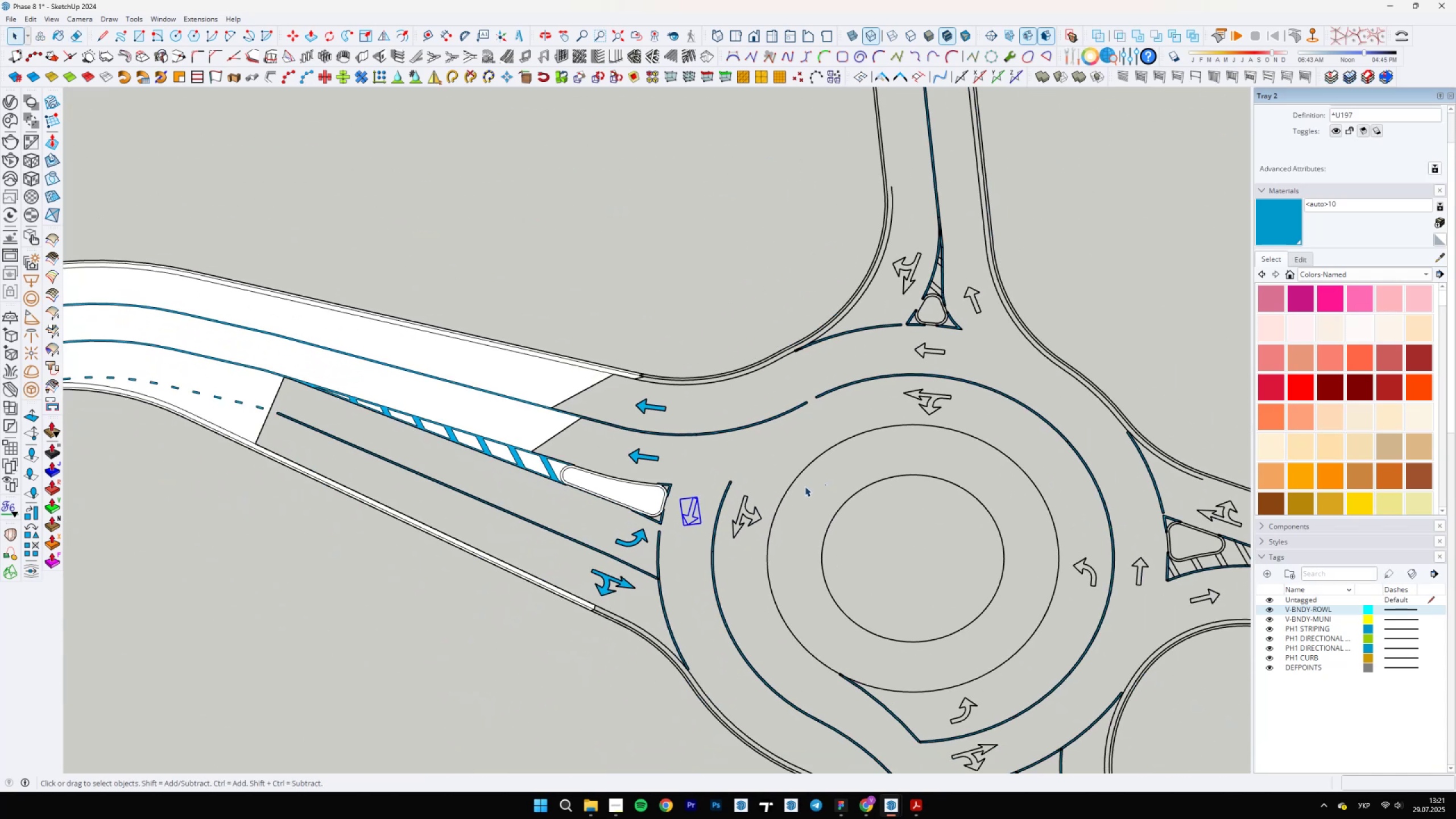 
scroll: coordinate [672, 563], scroll_direction: up, amount: 13.0
 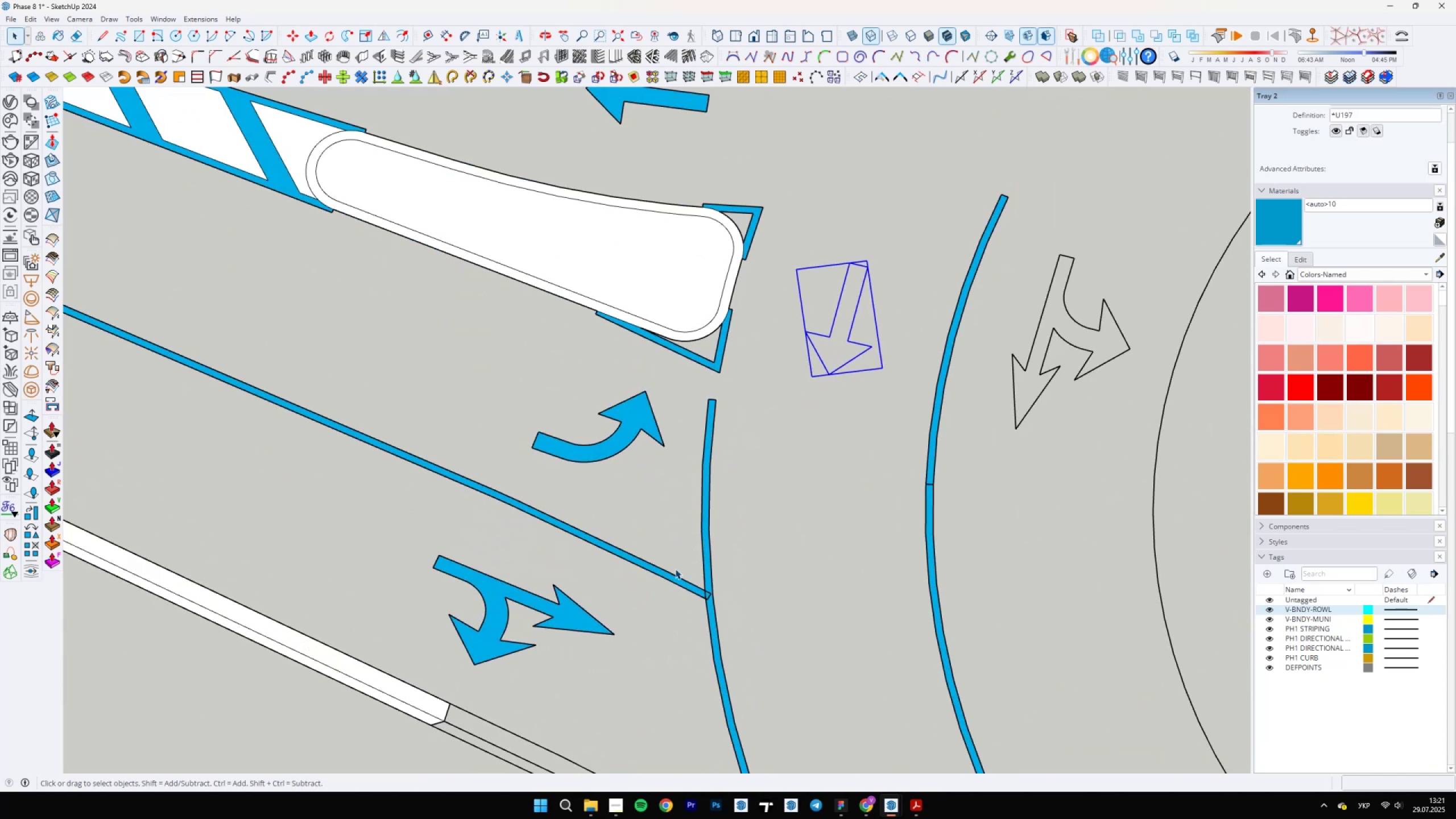 
scroll: coordinate [636, 485], scroll_direction: down, amount: 13.0
 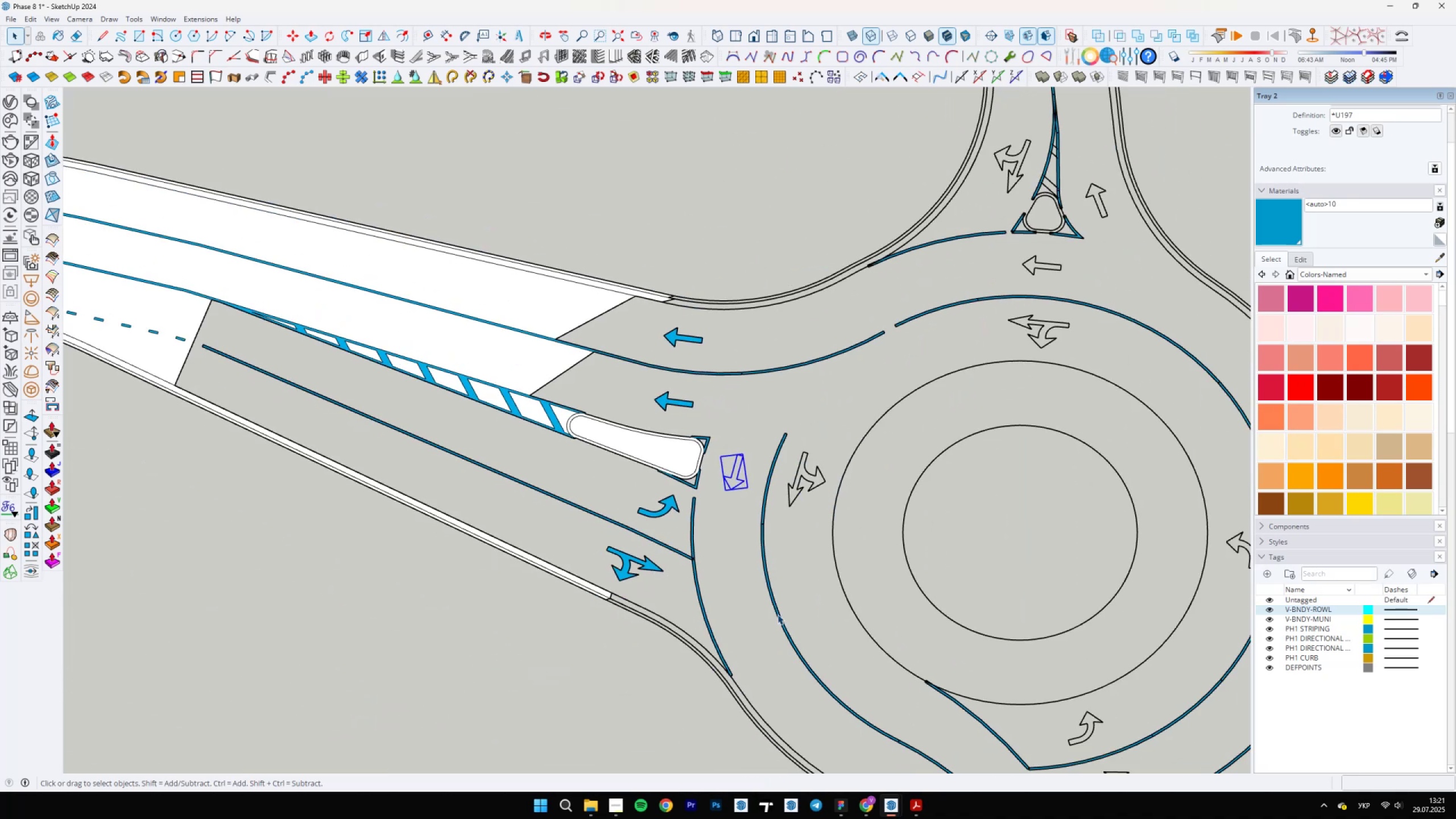 
scroll: coordinate [706, 562], scroll_direction: up, amount: 27.0
 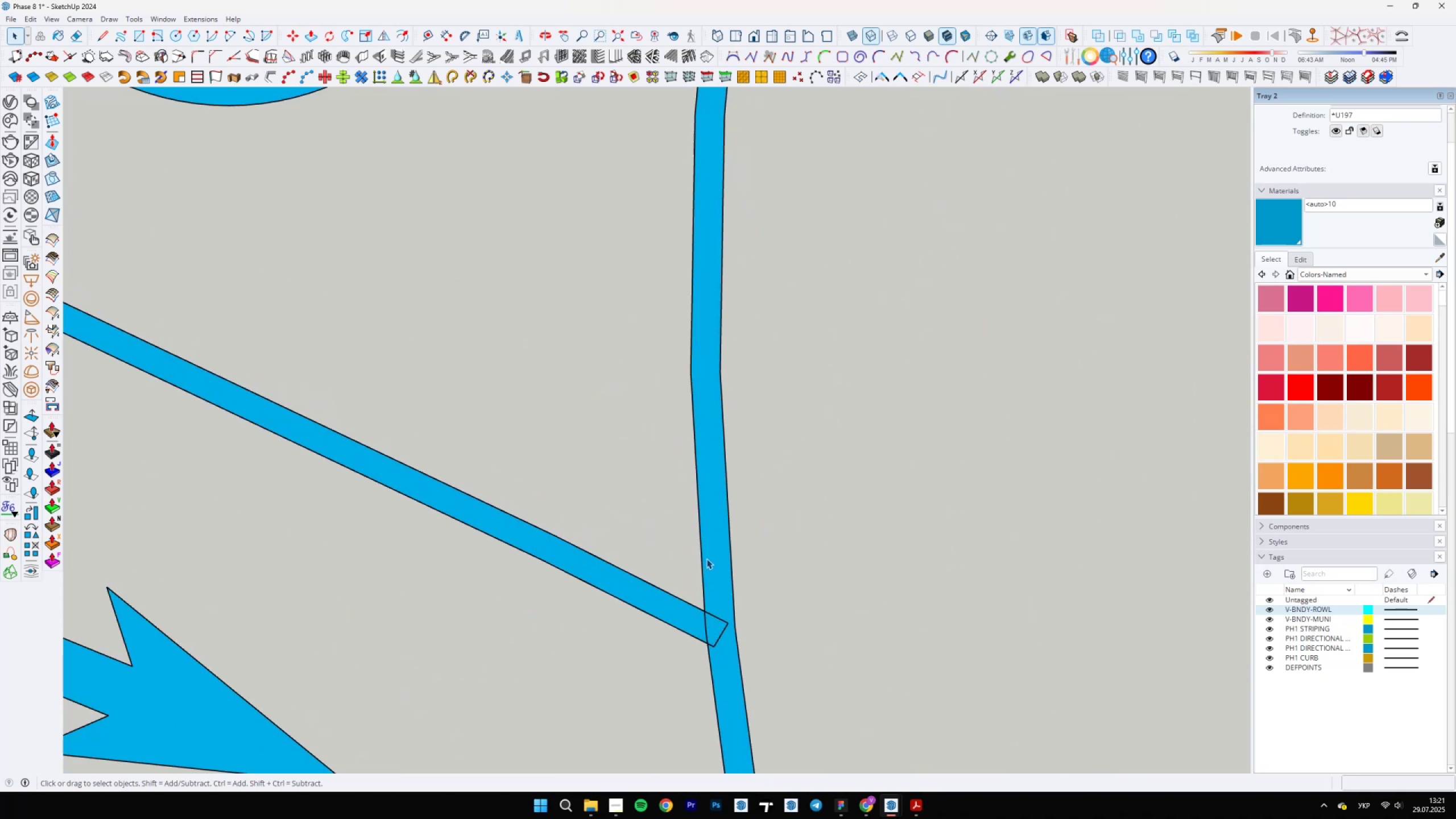 
key(L)
 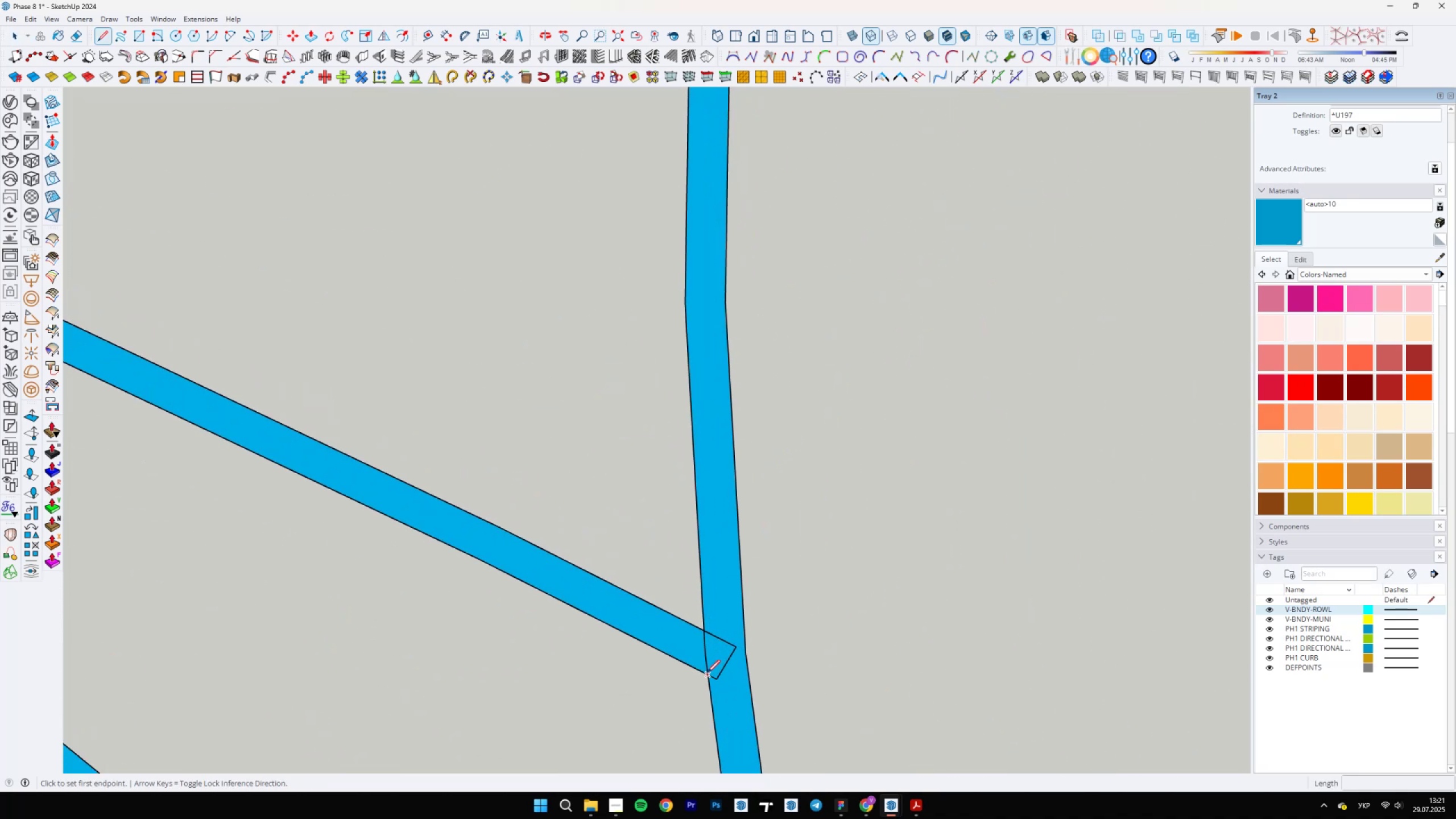 
left_click([707, 674])
 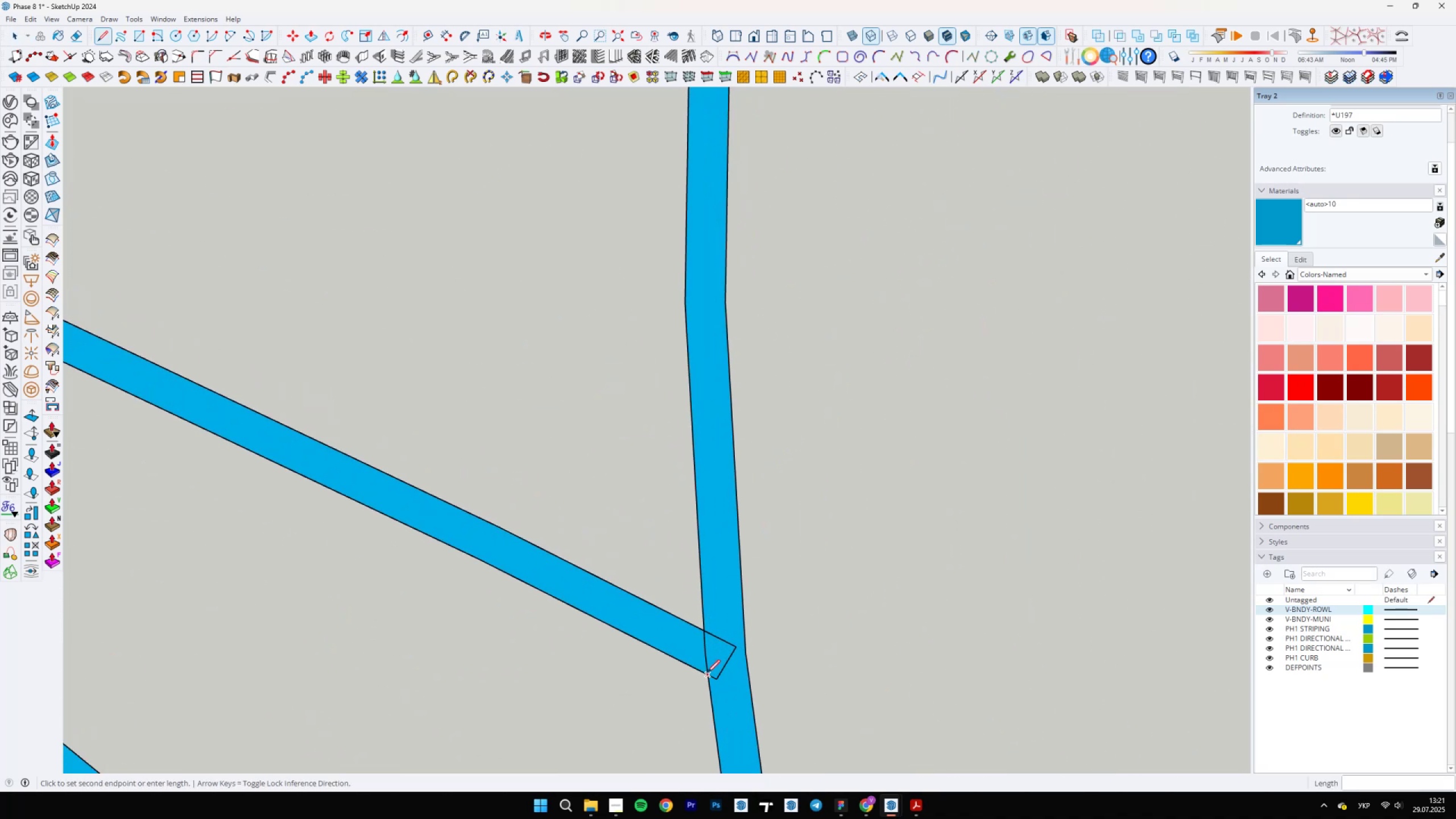 
scroll: coordinate [706, 644], scroll_direction: up, amount: 5.0
 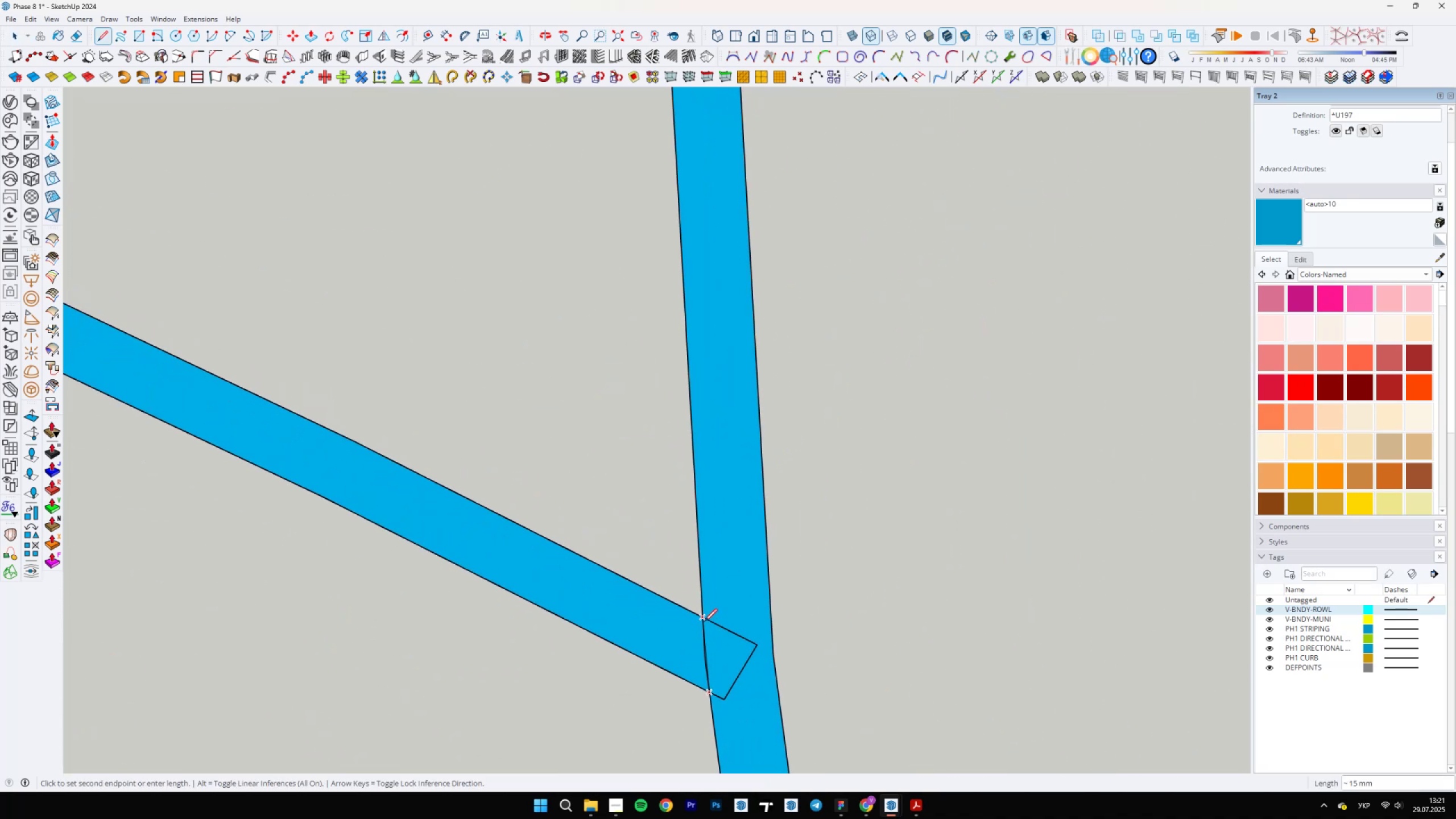 
left_click([704, 619])
 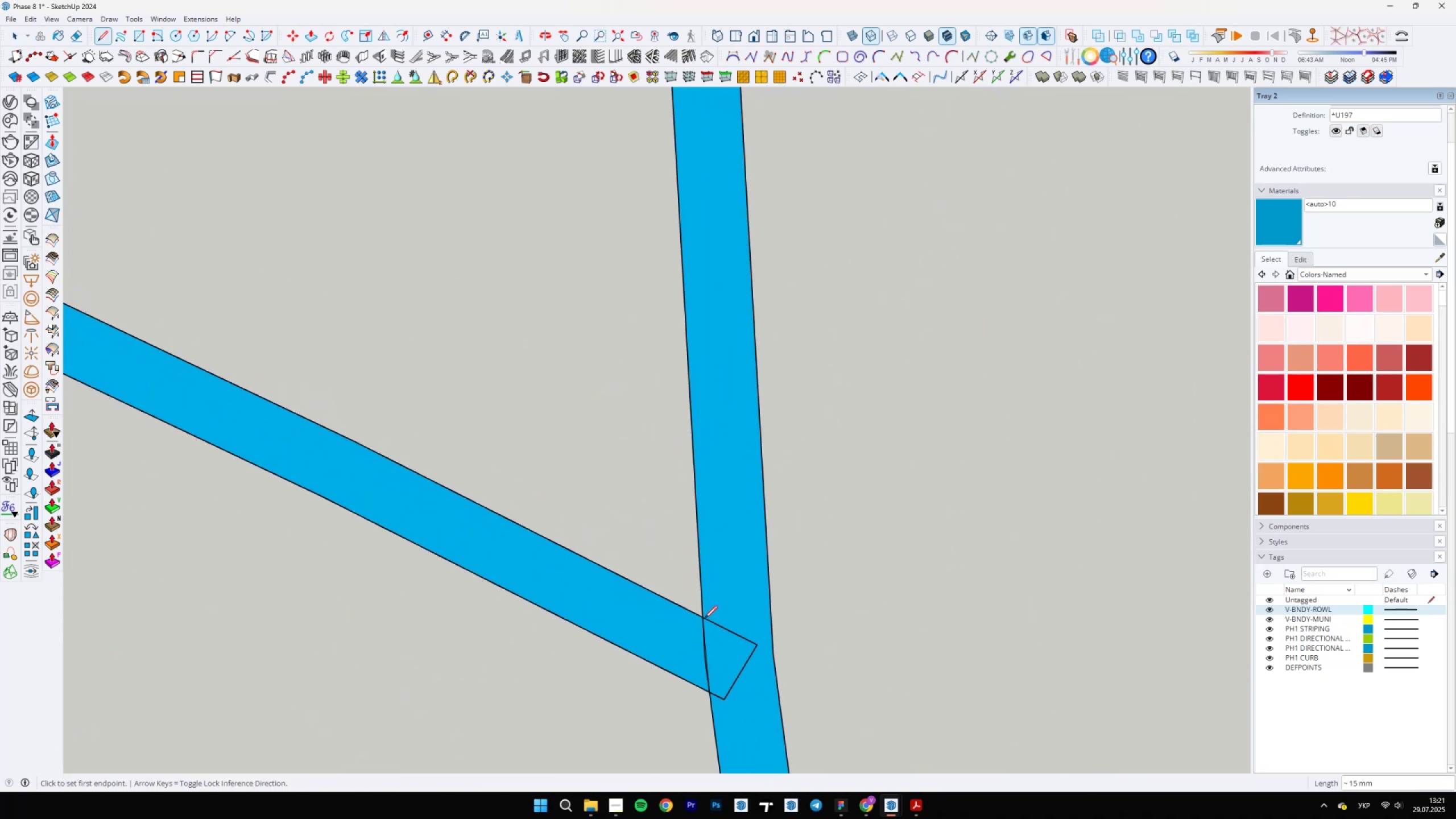 
key(E)
 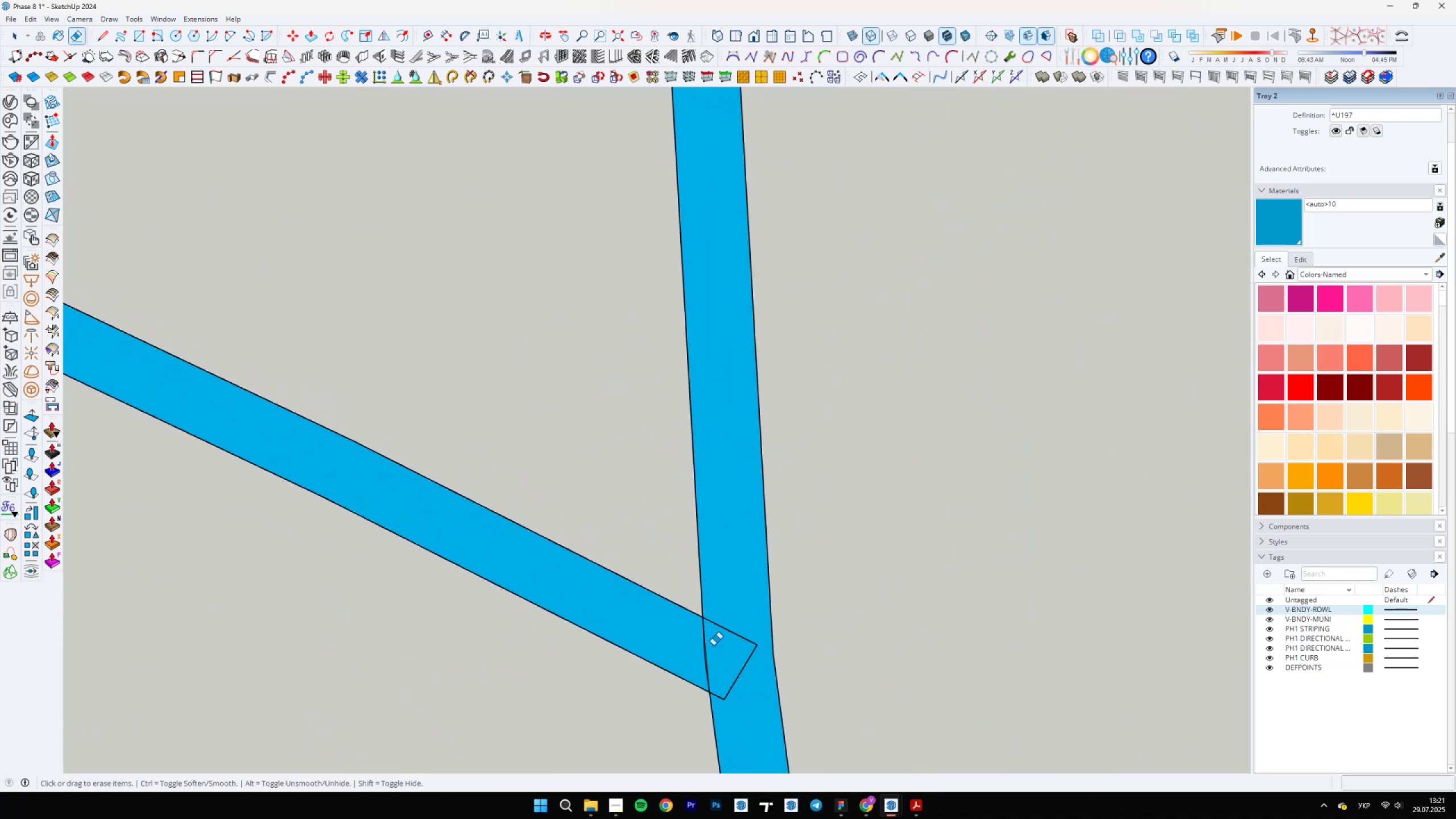 
scroll: coordinate [710, 661], scroll_direction: up, amount: 5.0
 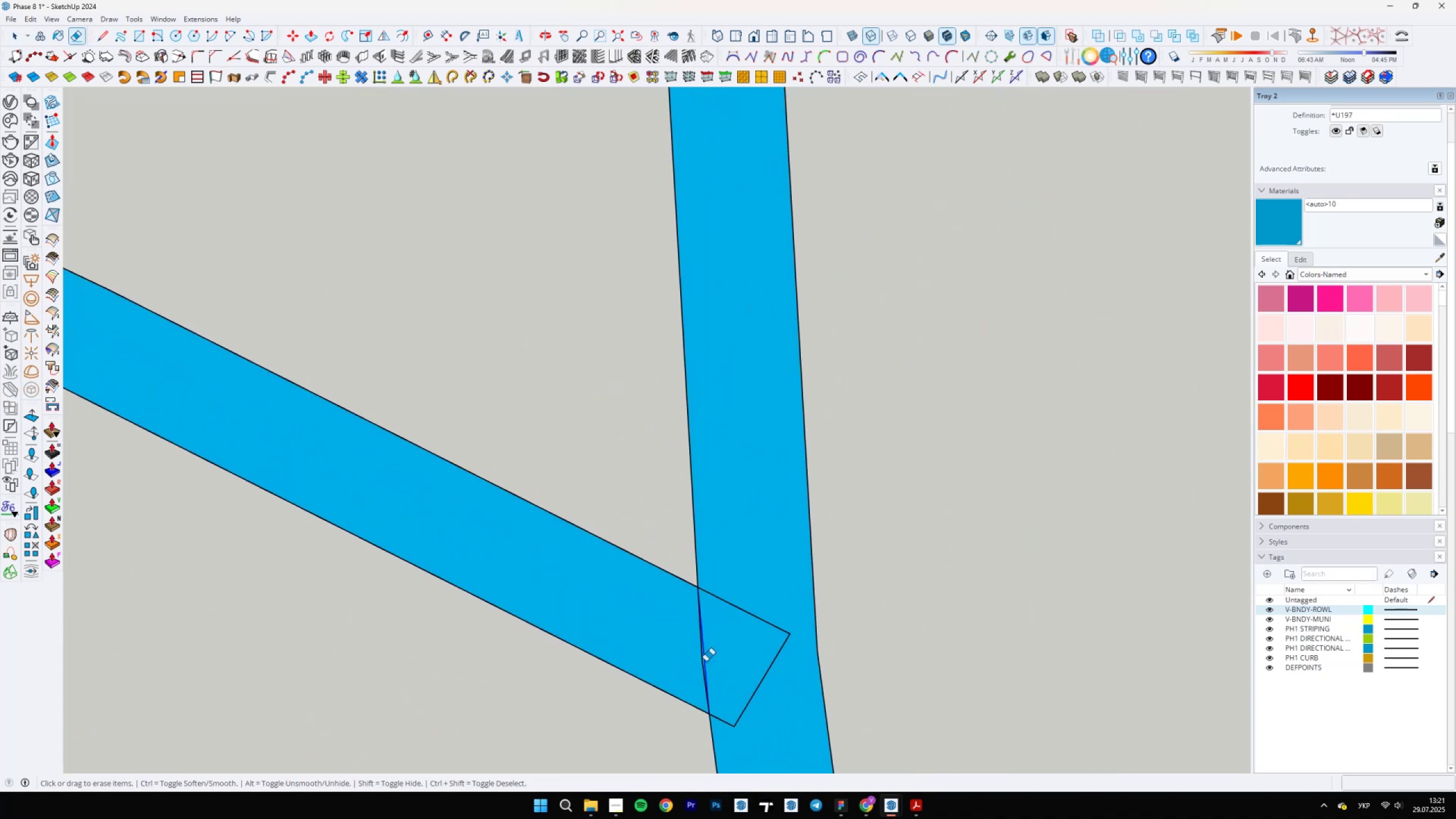 
left_click_drag(start_coordinate=[759, 592], to_coordinate=[758, 710])
 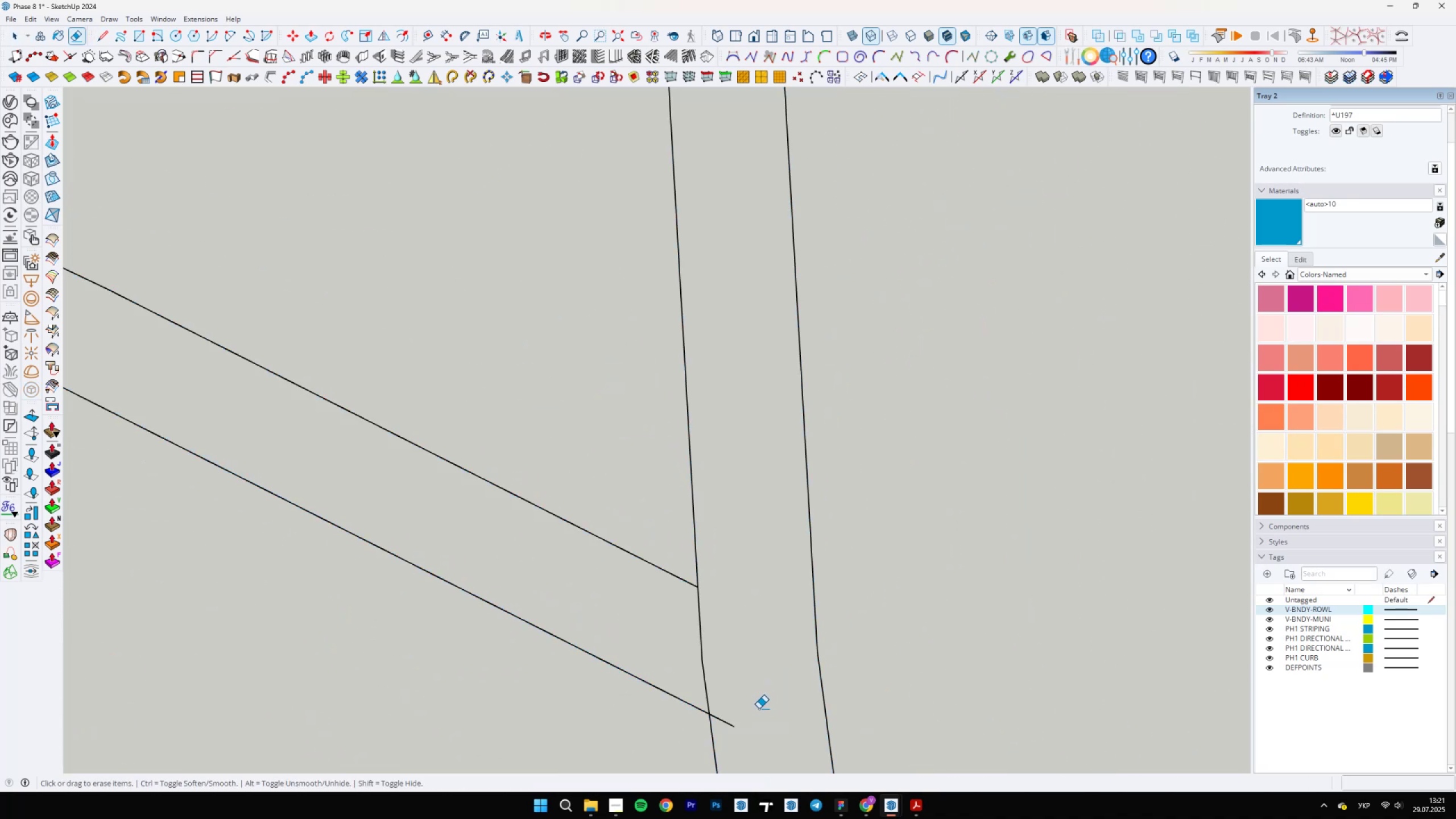 
key(Control+Z)
 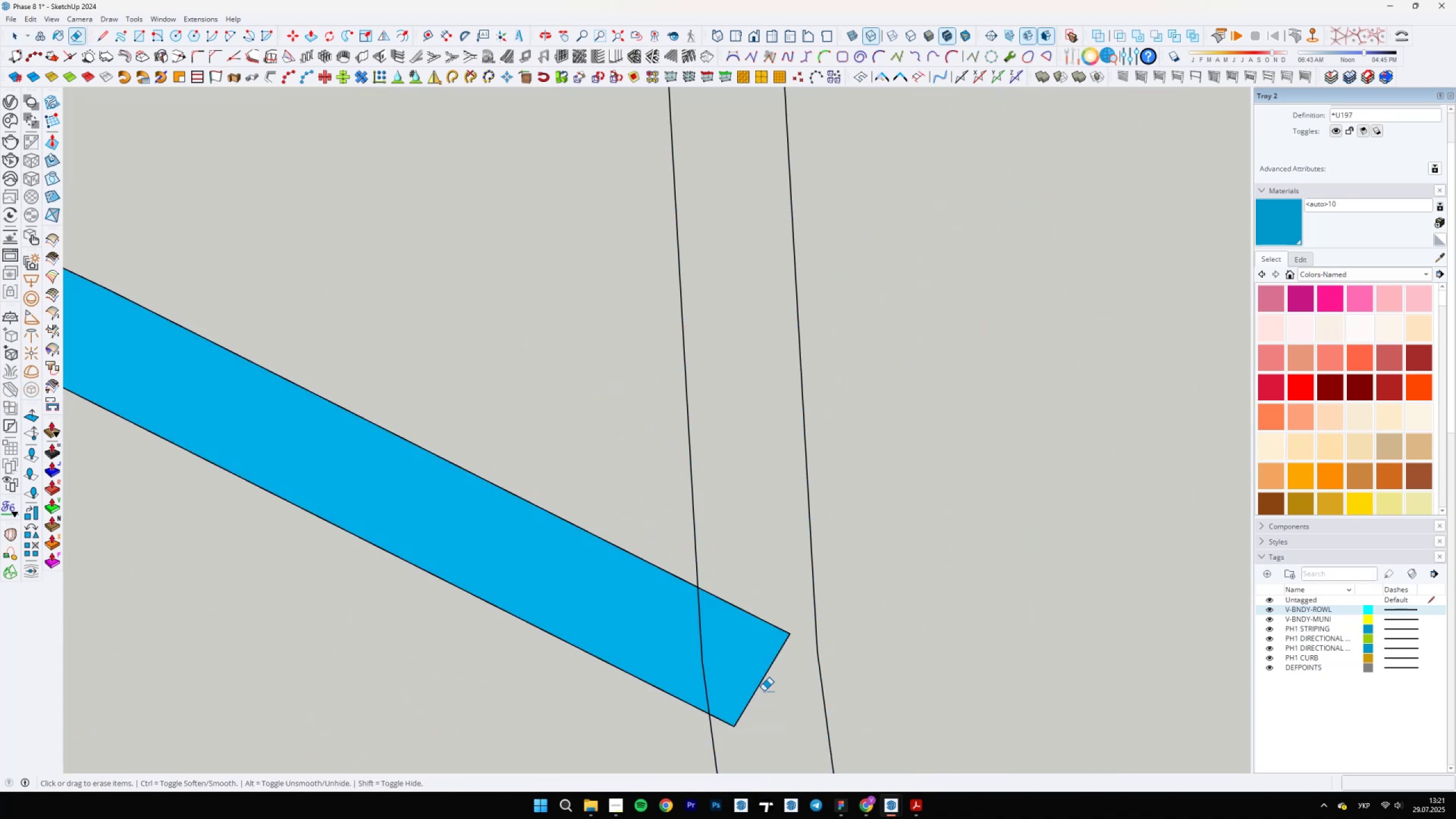 
key(Control+Z)
 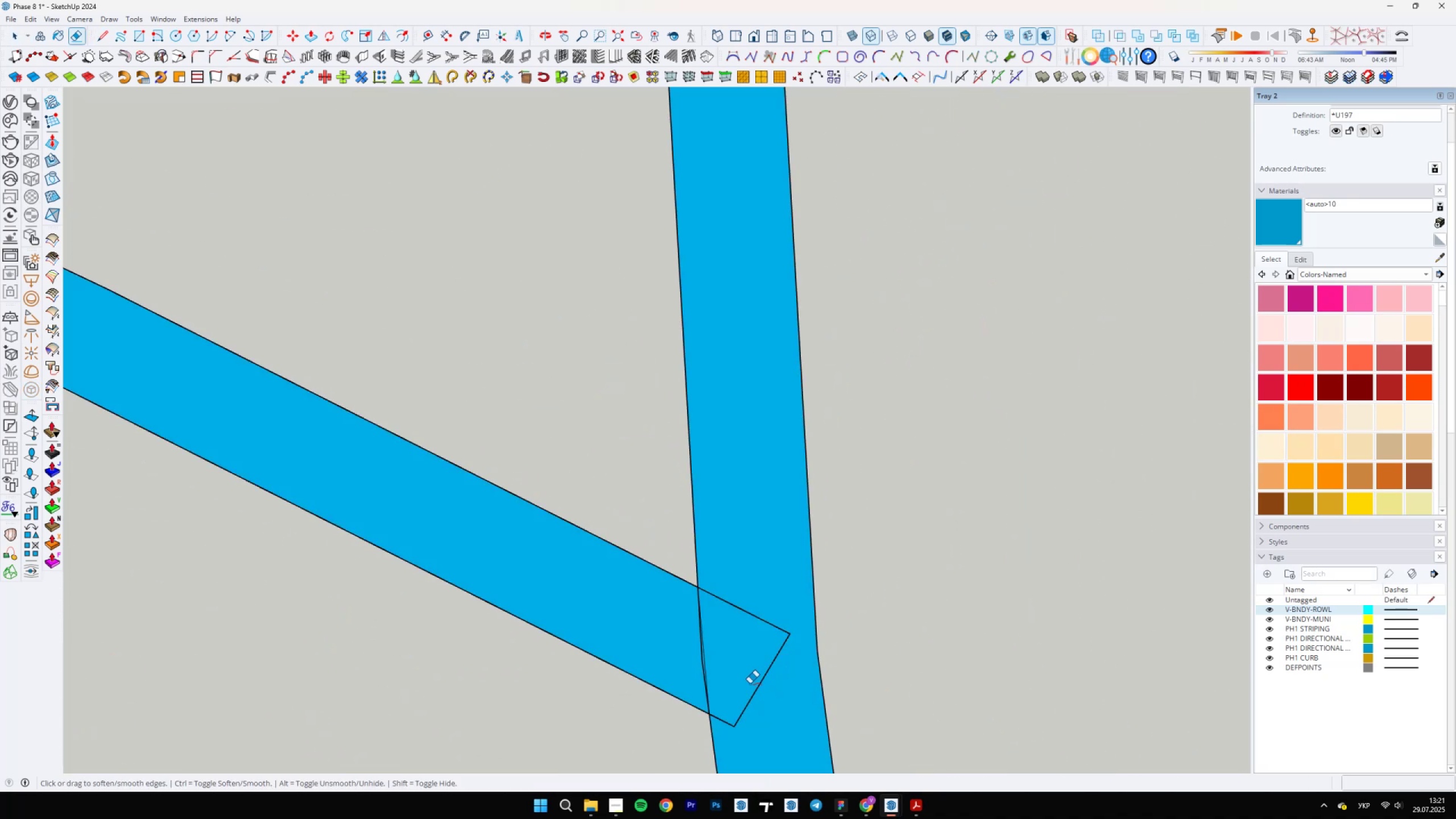 
key(Space)
 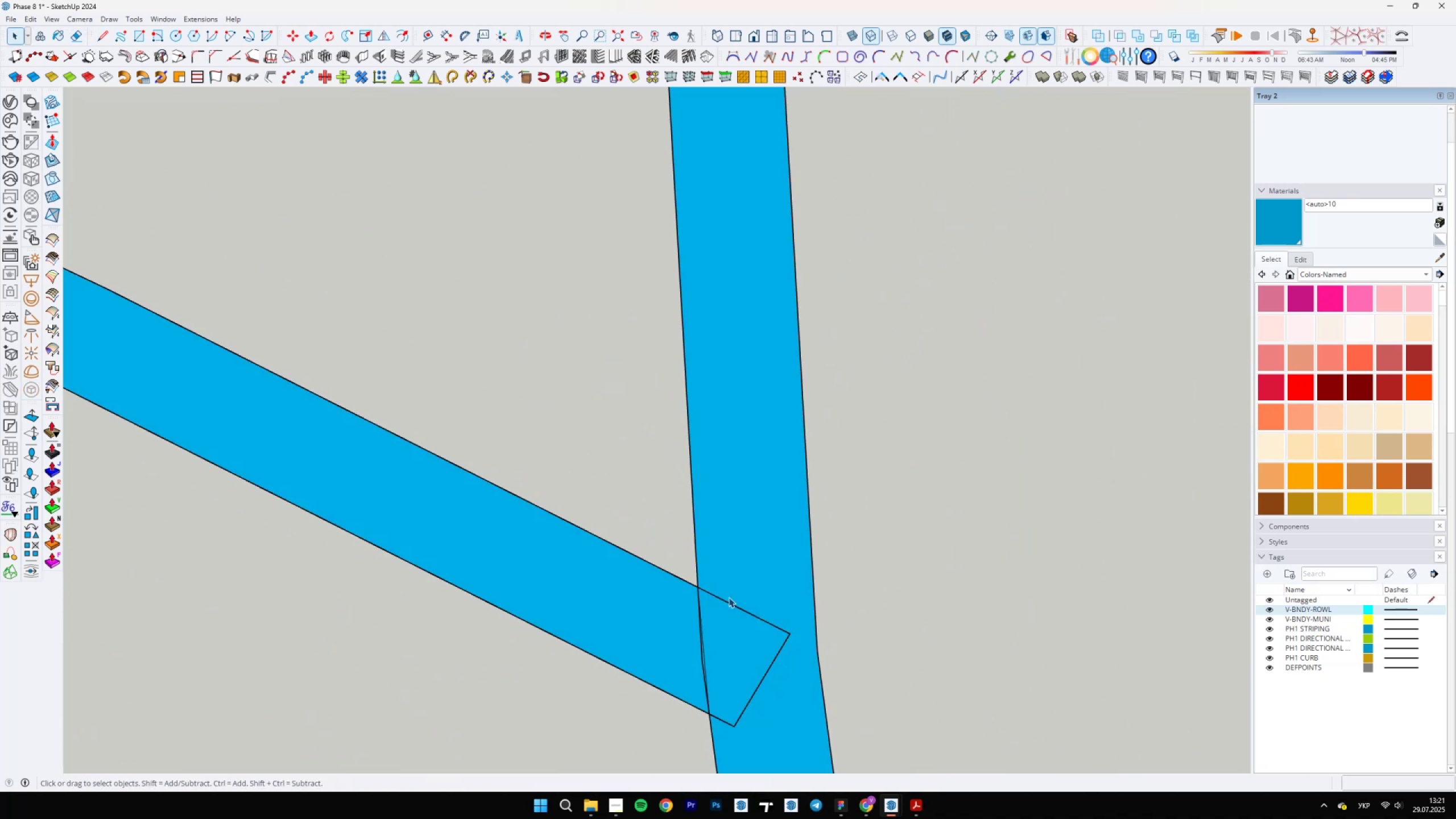 
left_click([732, 578])
 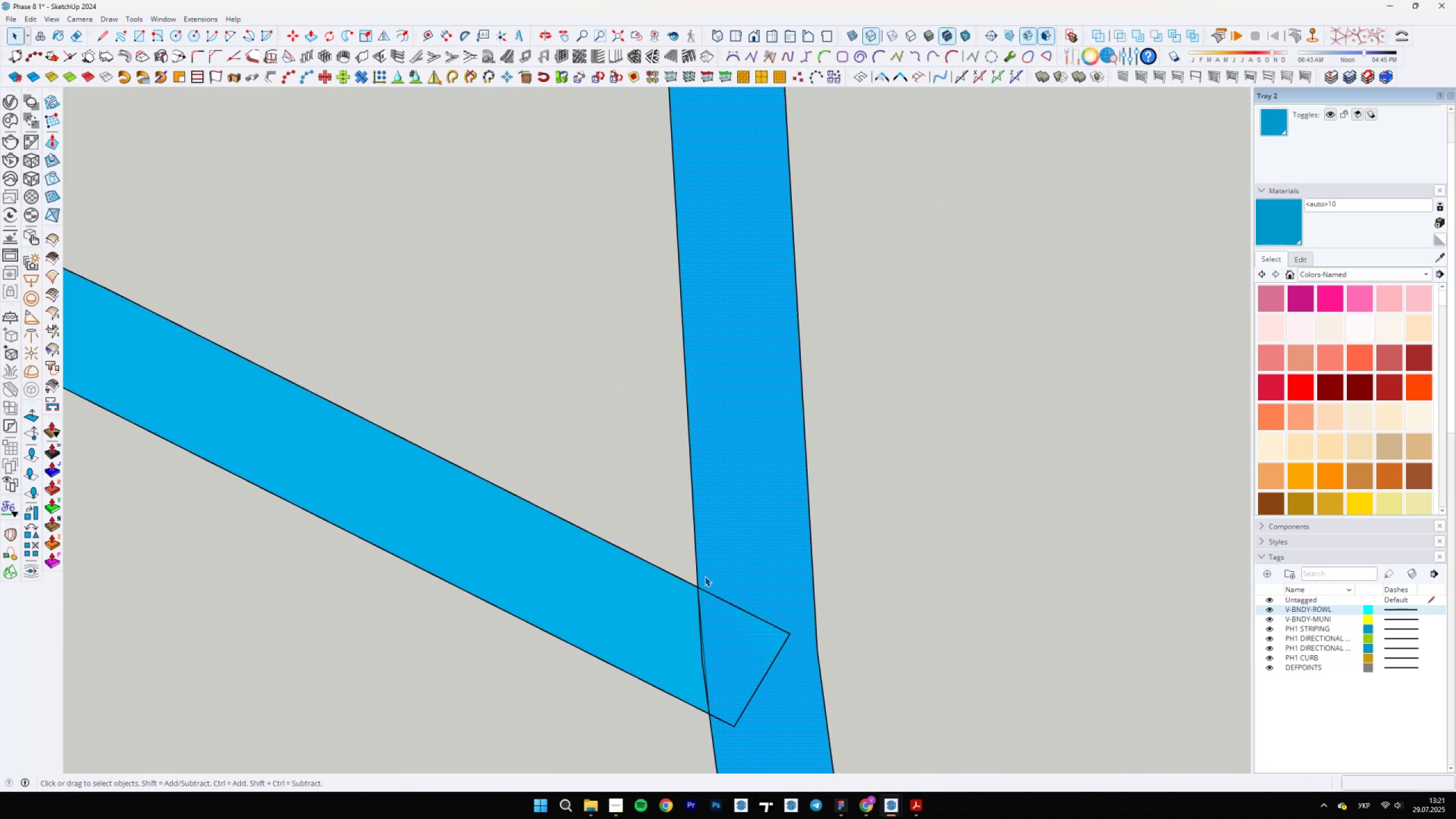 
left_click([697, 576])
 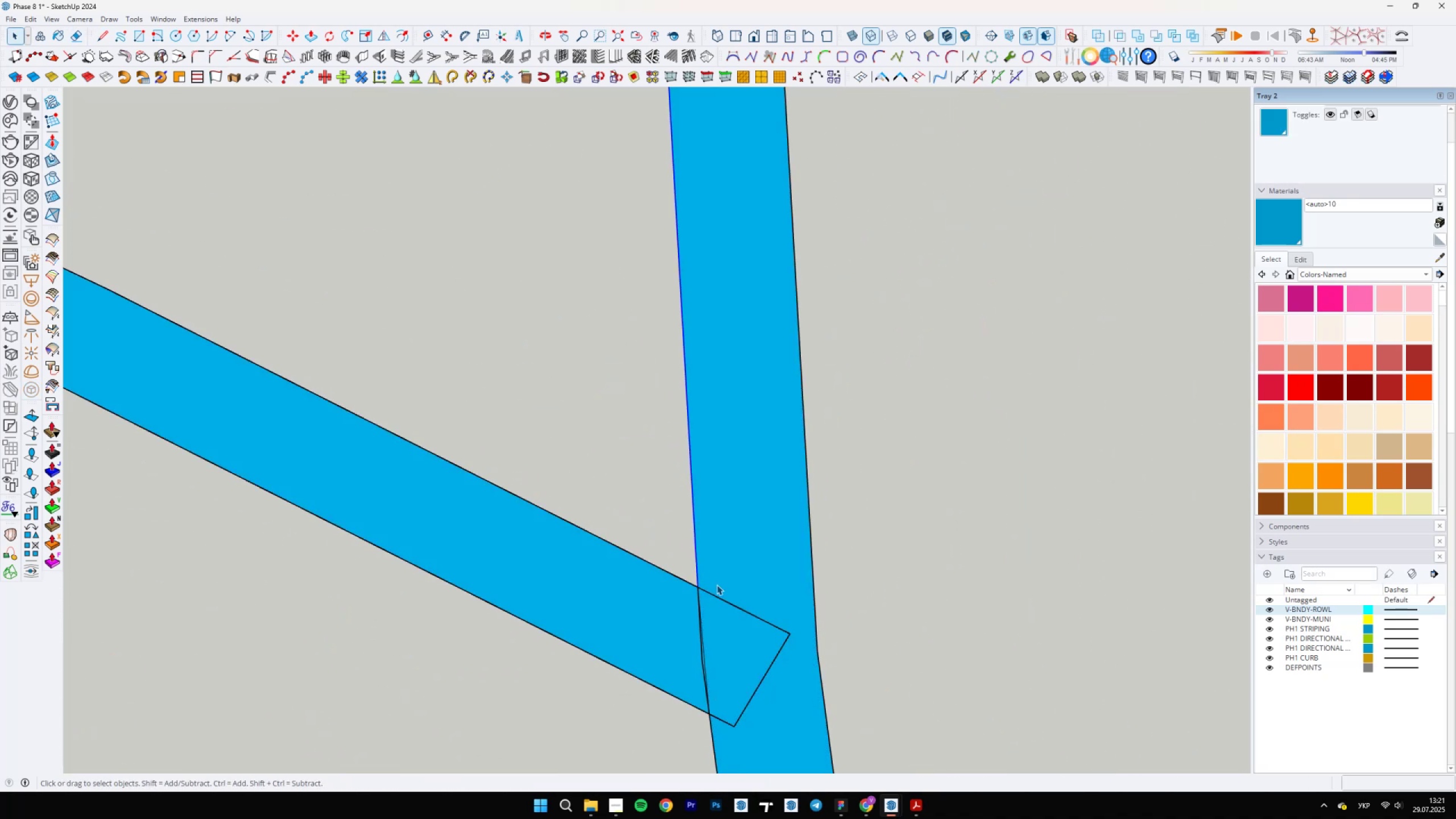 
left_click([726, 588])
 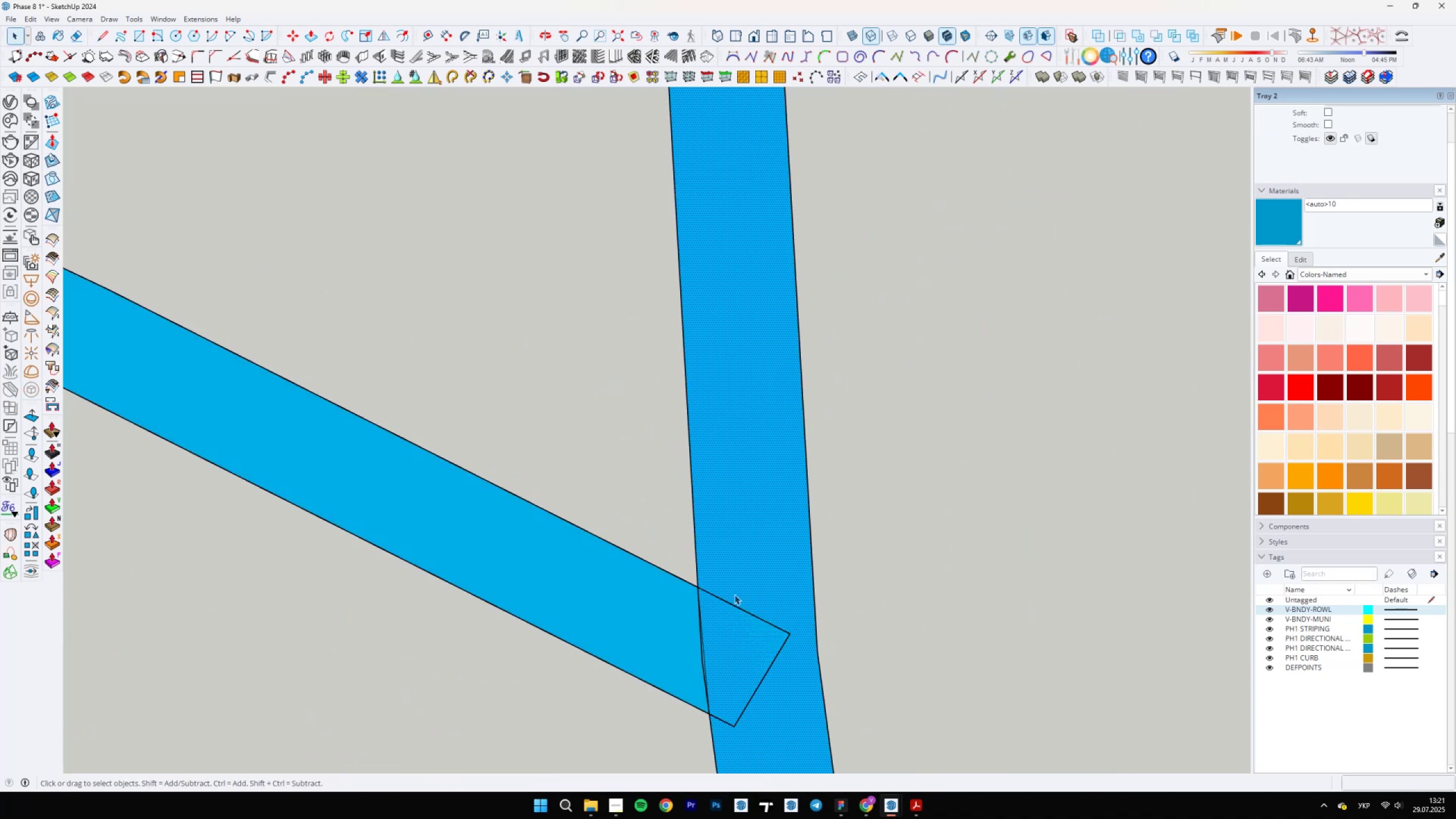 
key(E)
 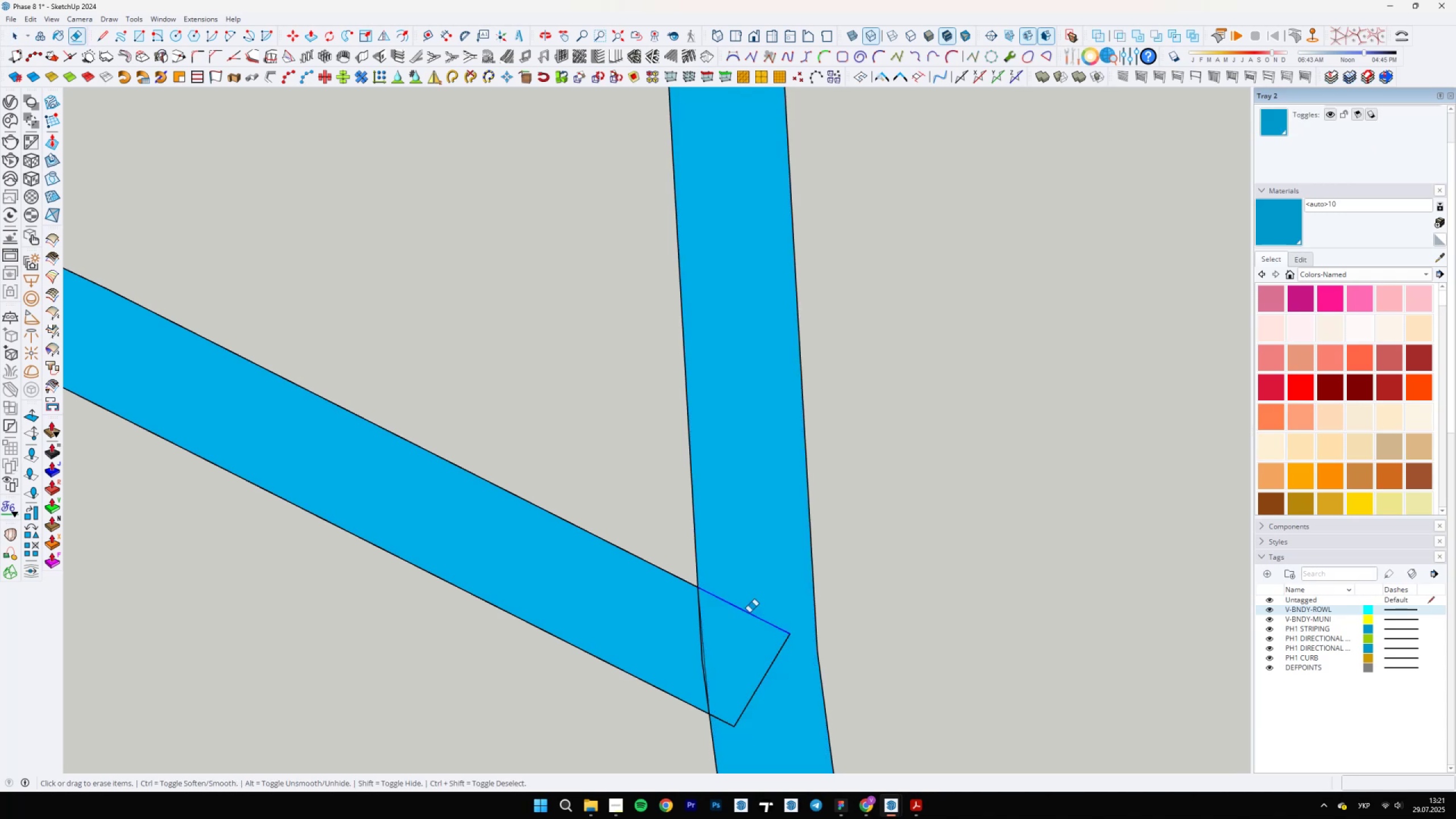 
left_click_drag(start_coordinate=[763, 634], to_coordinate=[776, 686])
 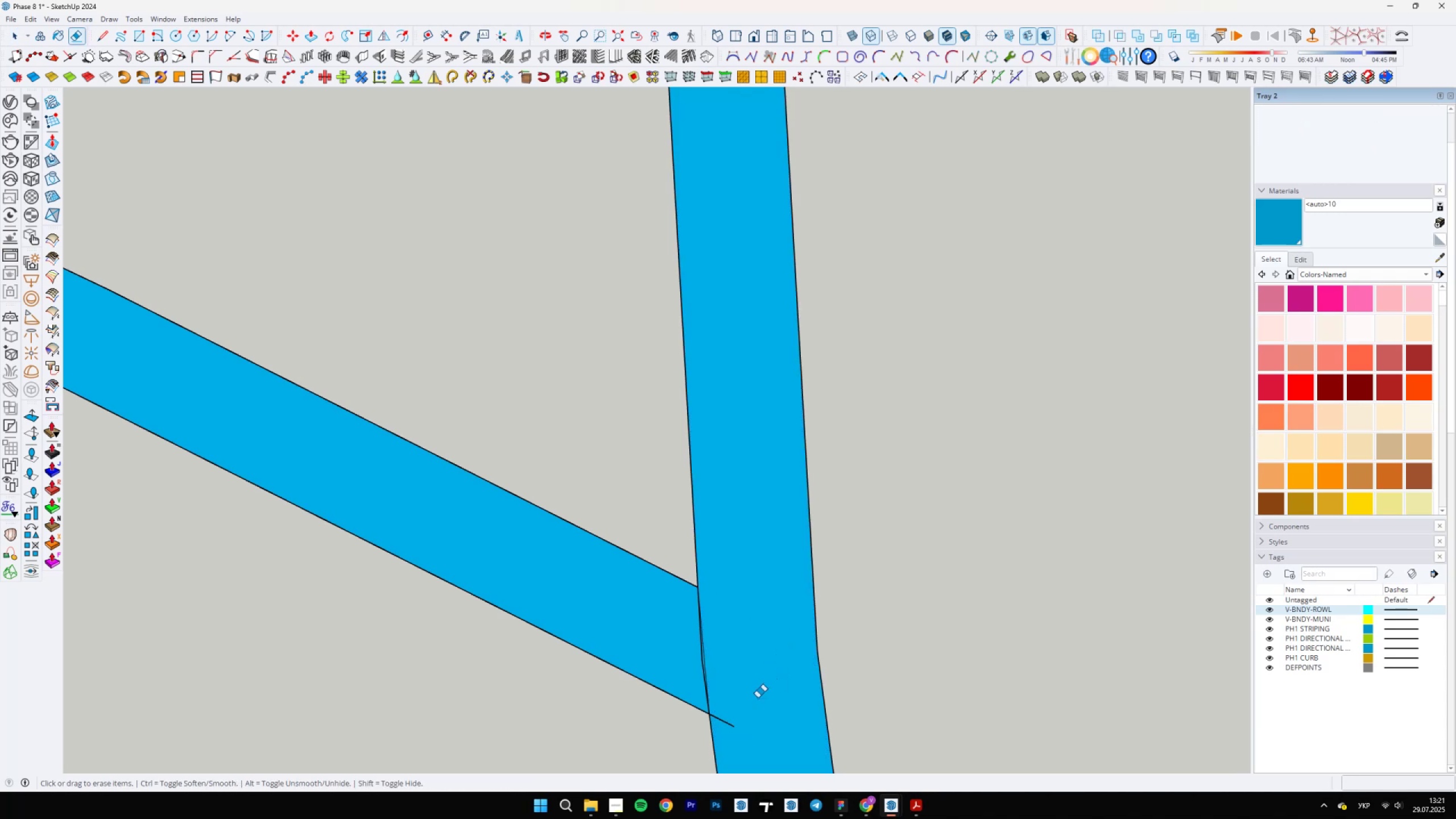 
left_click_drag(start_coordinate=[731, 718], to_coordinate=[728, 727])
 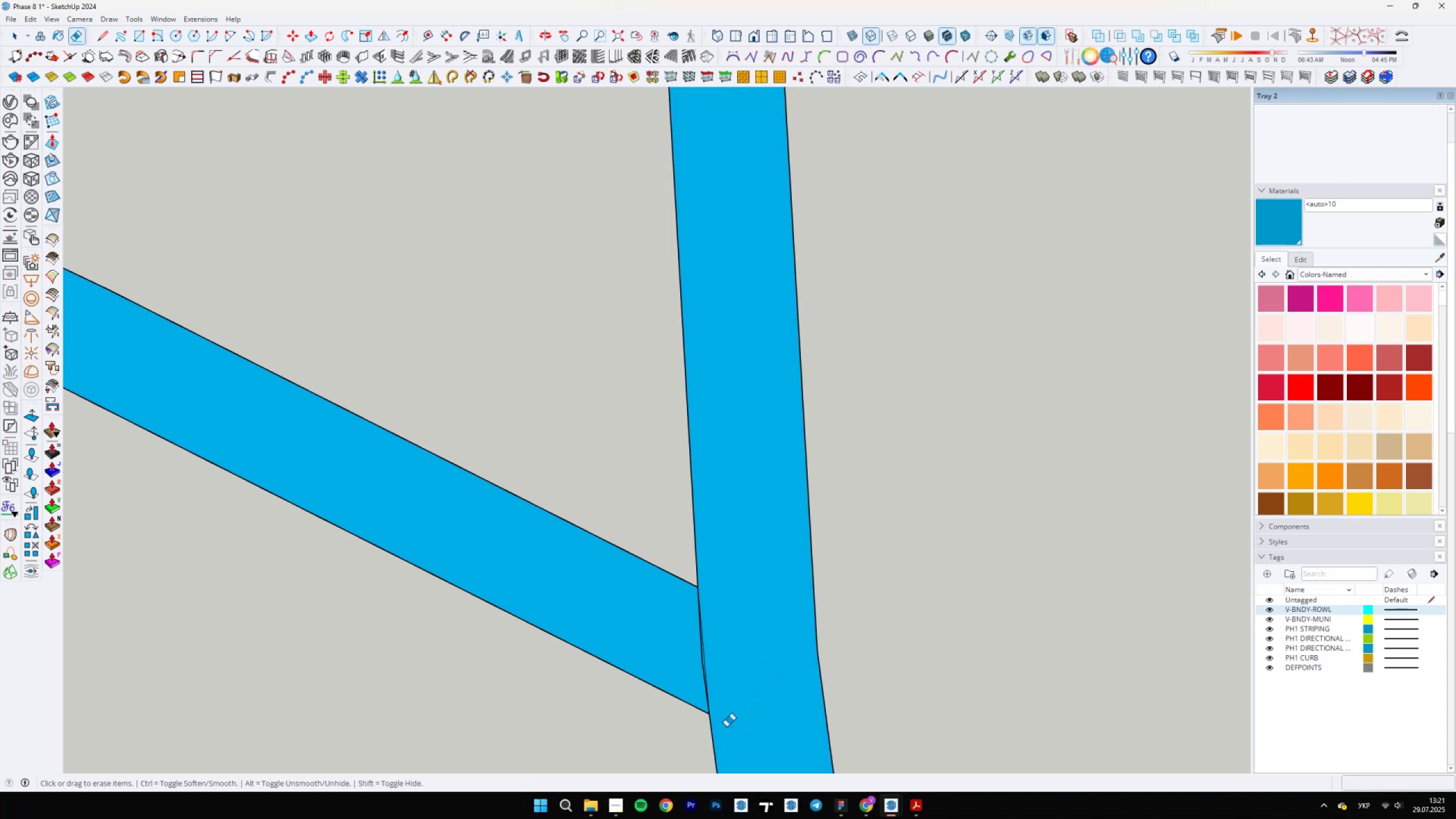 
scroll: coordinate [708, 657], scroll_direction: up, amount: 8.0
 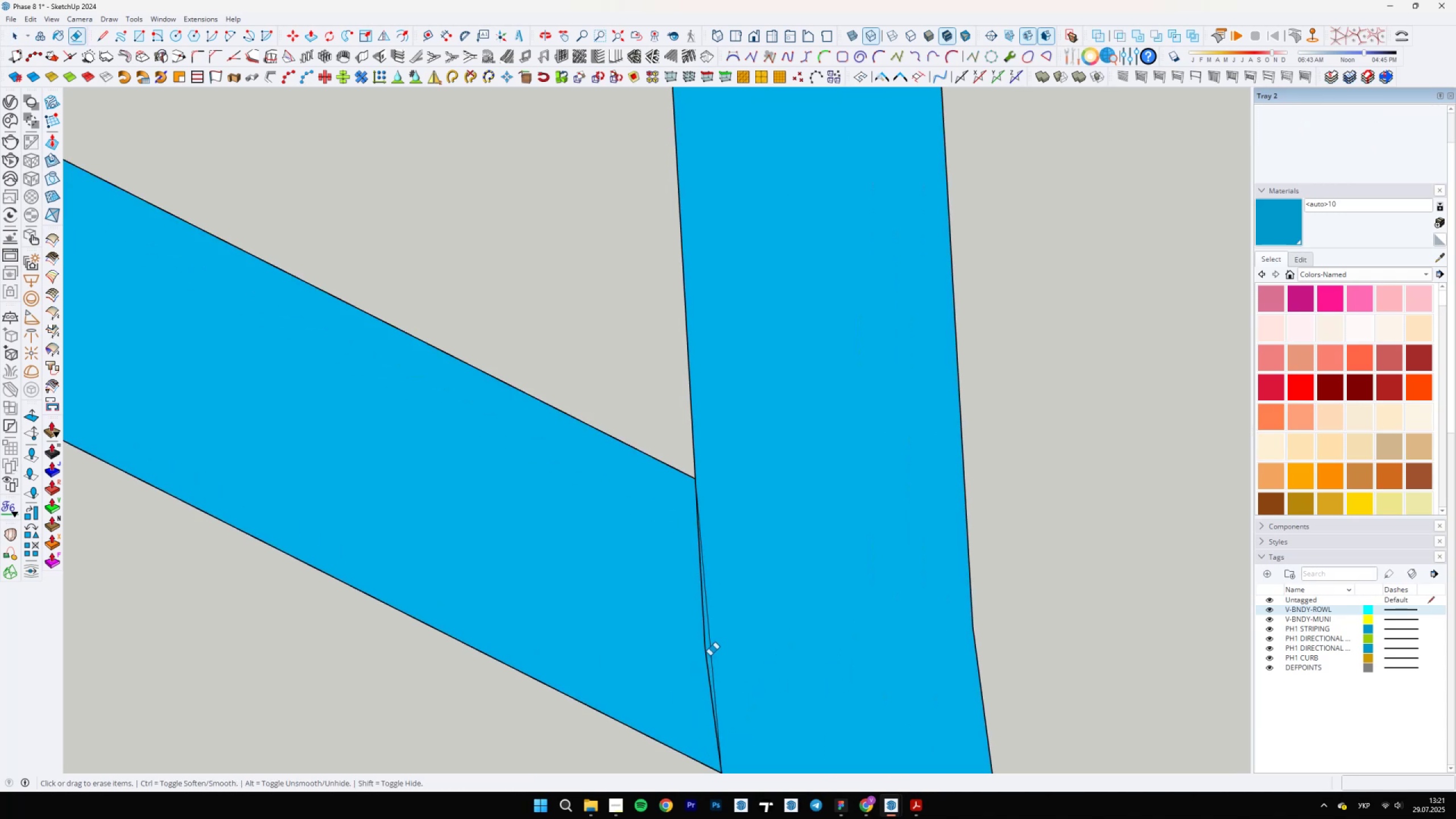 
left_click_drag(start_coordinate=[710, 655], to_coordinate=[713, 653])
 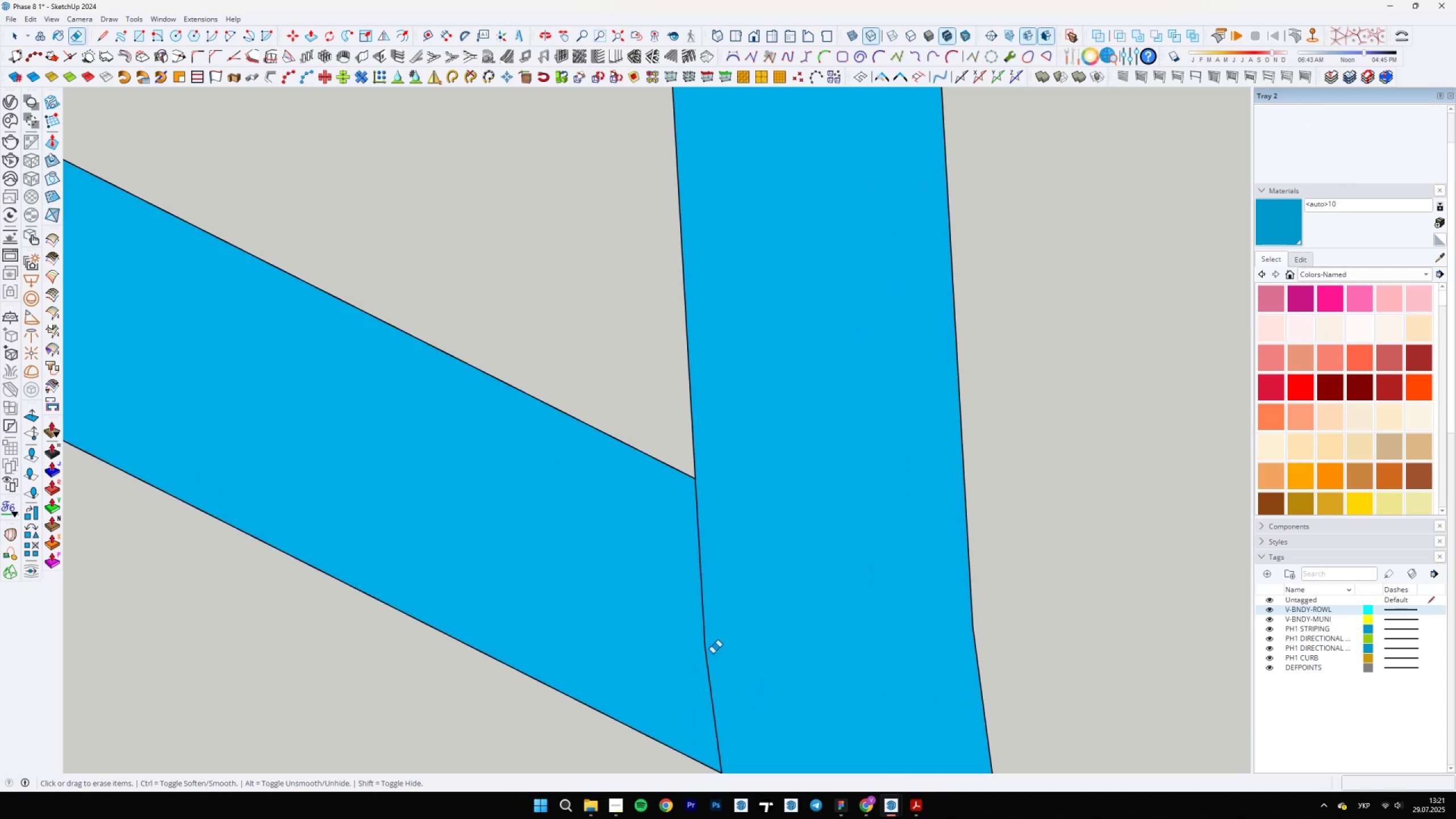 
key(Space)
 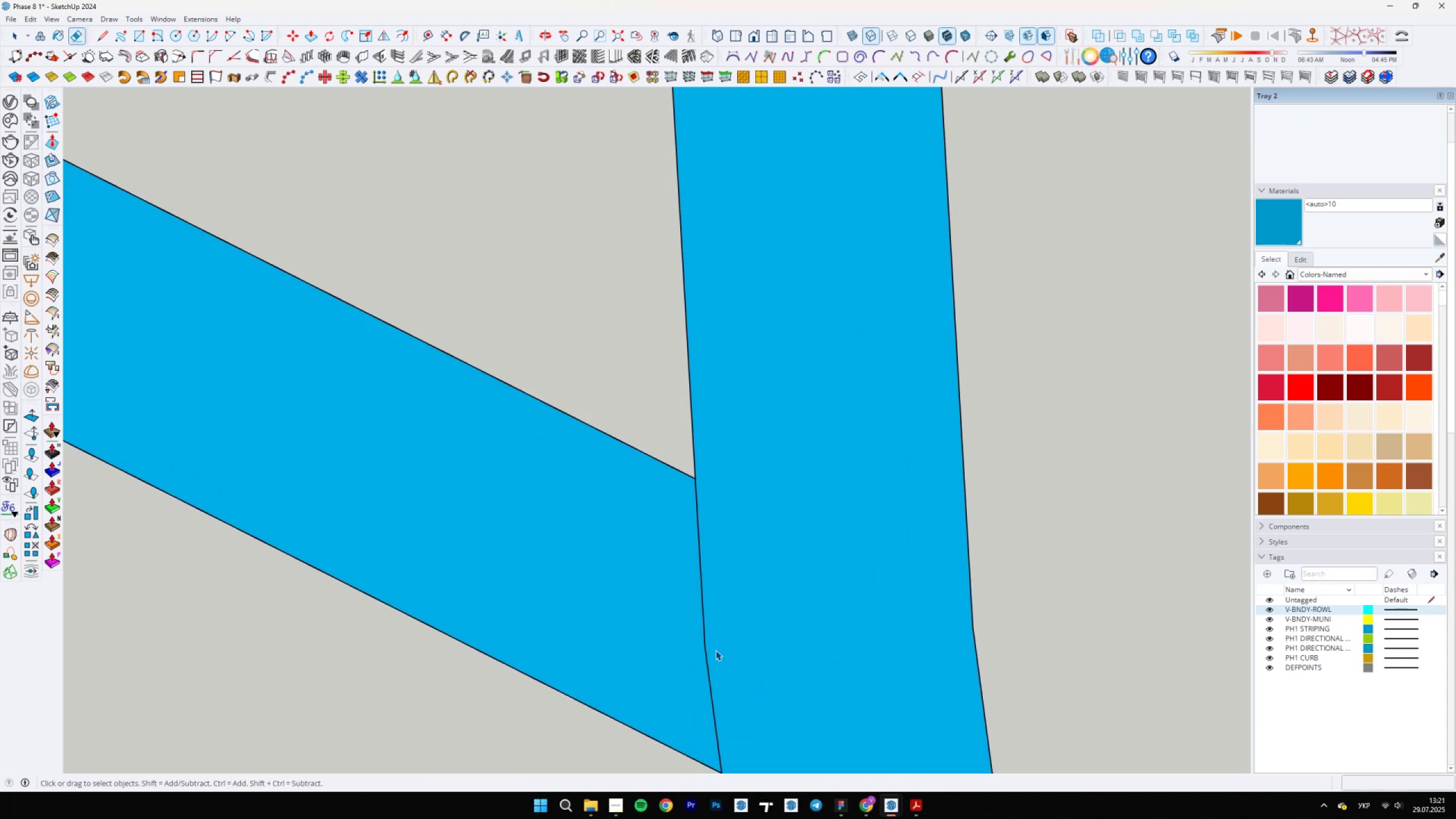 
left_click([717, 646])
 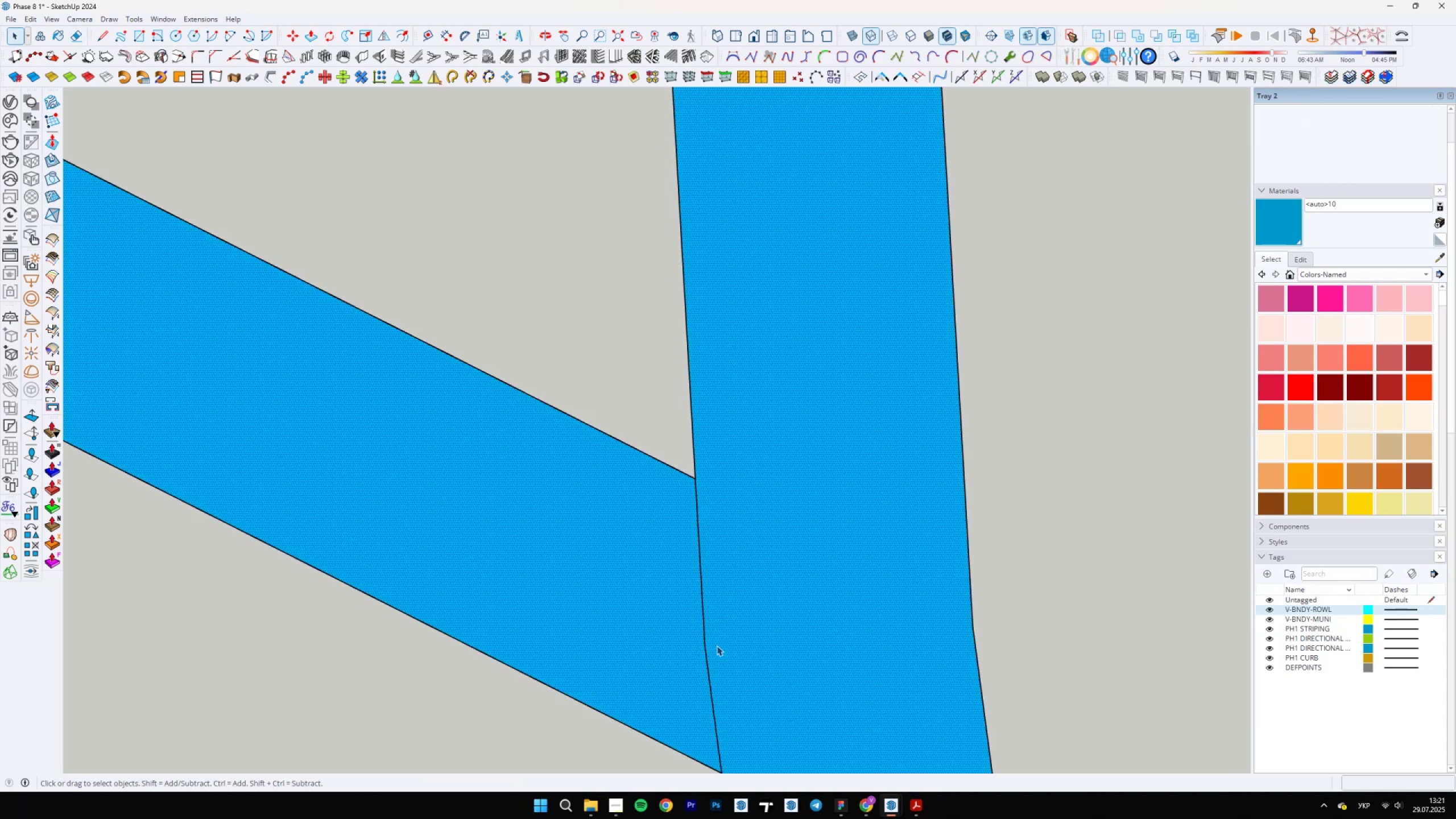 
scroll: coordinate [699, 677], scroll_direction: down, amount: 4.0
 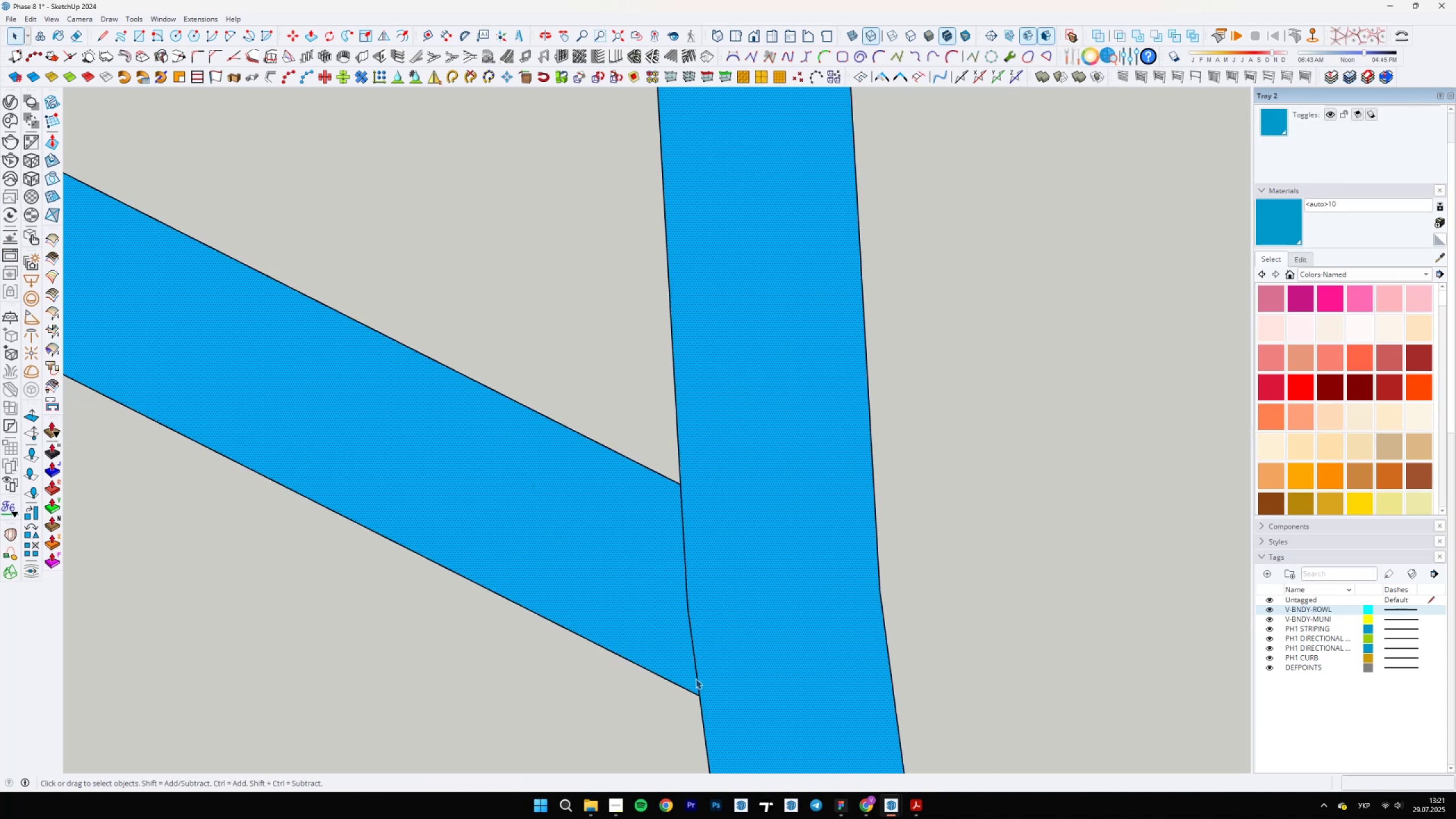 
key(L)
 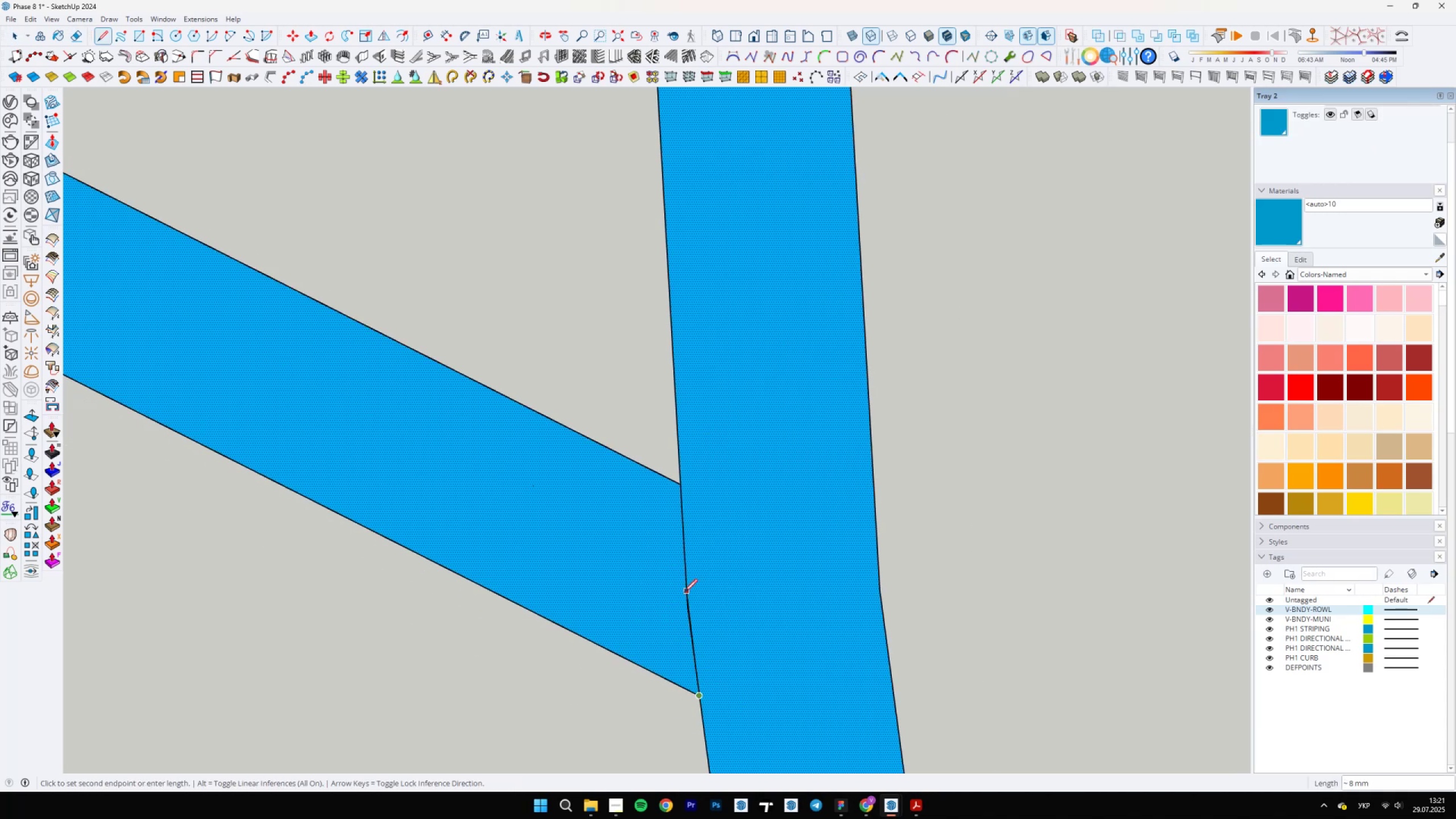 
scroll: coordinate [691, 595], scroll_direction: up, amount: 19.0
 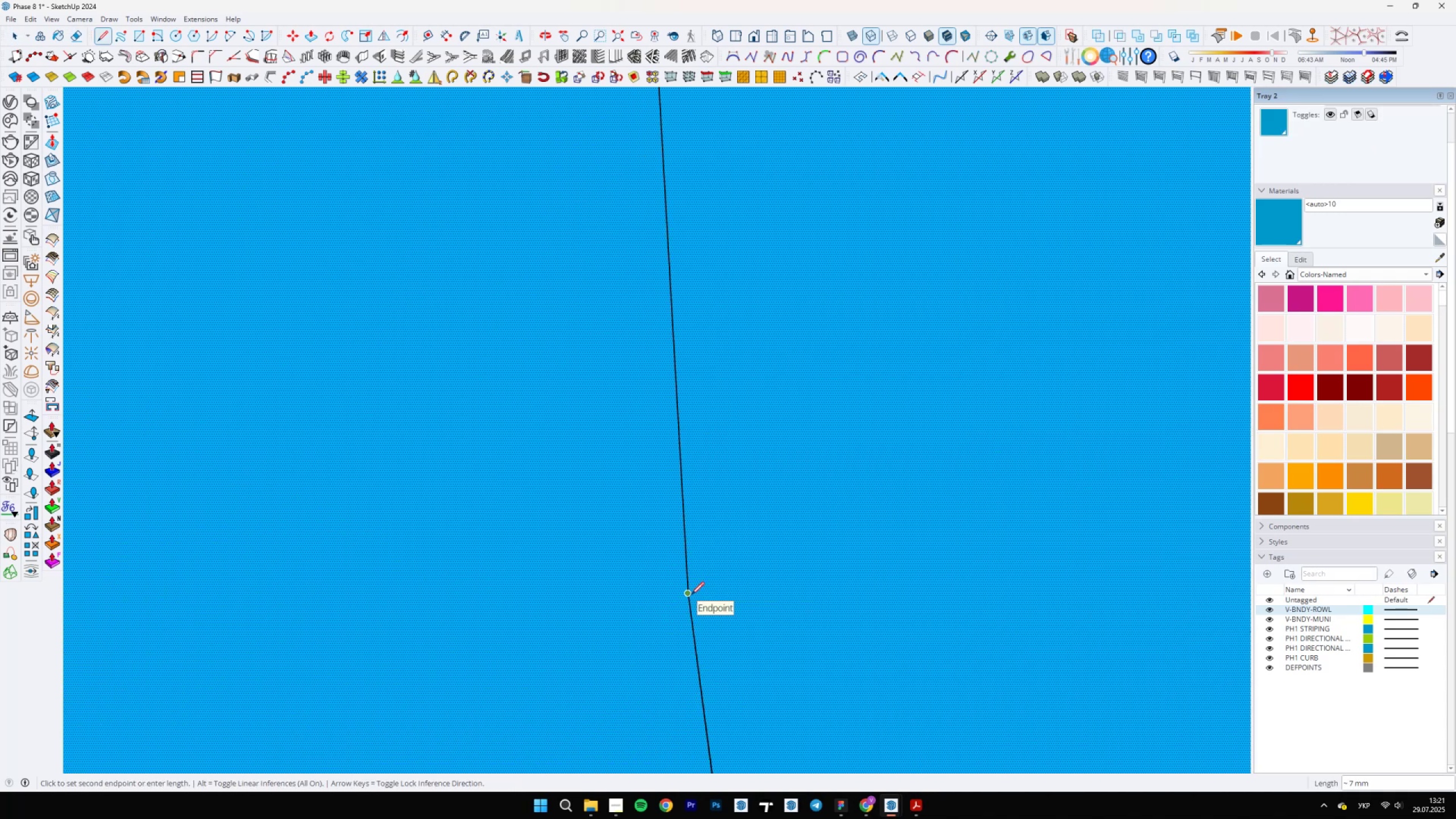 
left_click([691, 595])
 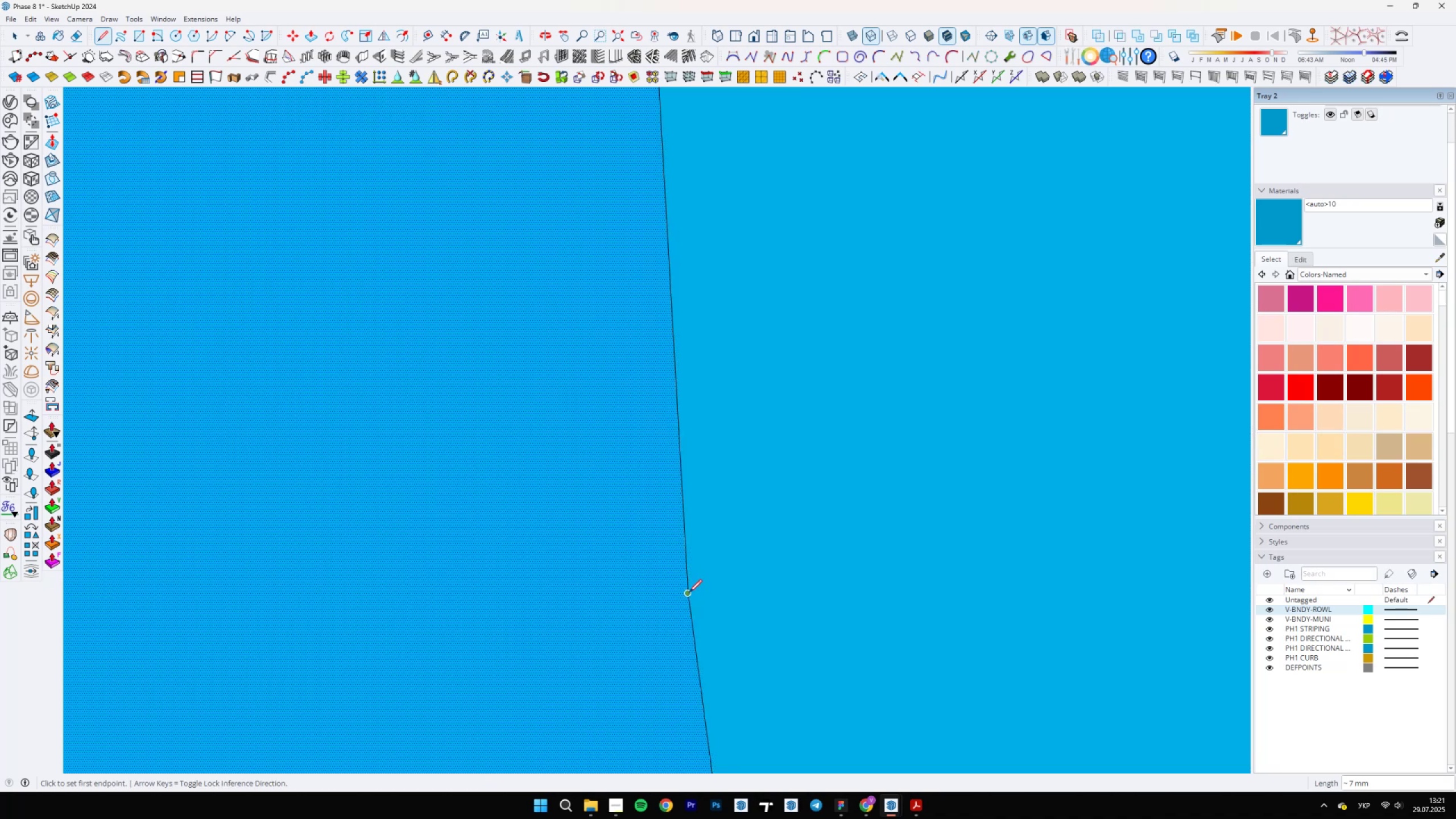 
scroll: coordinate [715, 683], scroll_direction: down, amount: 60.0
 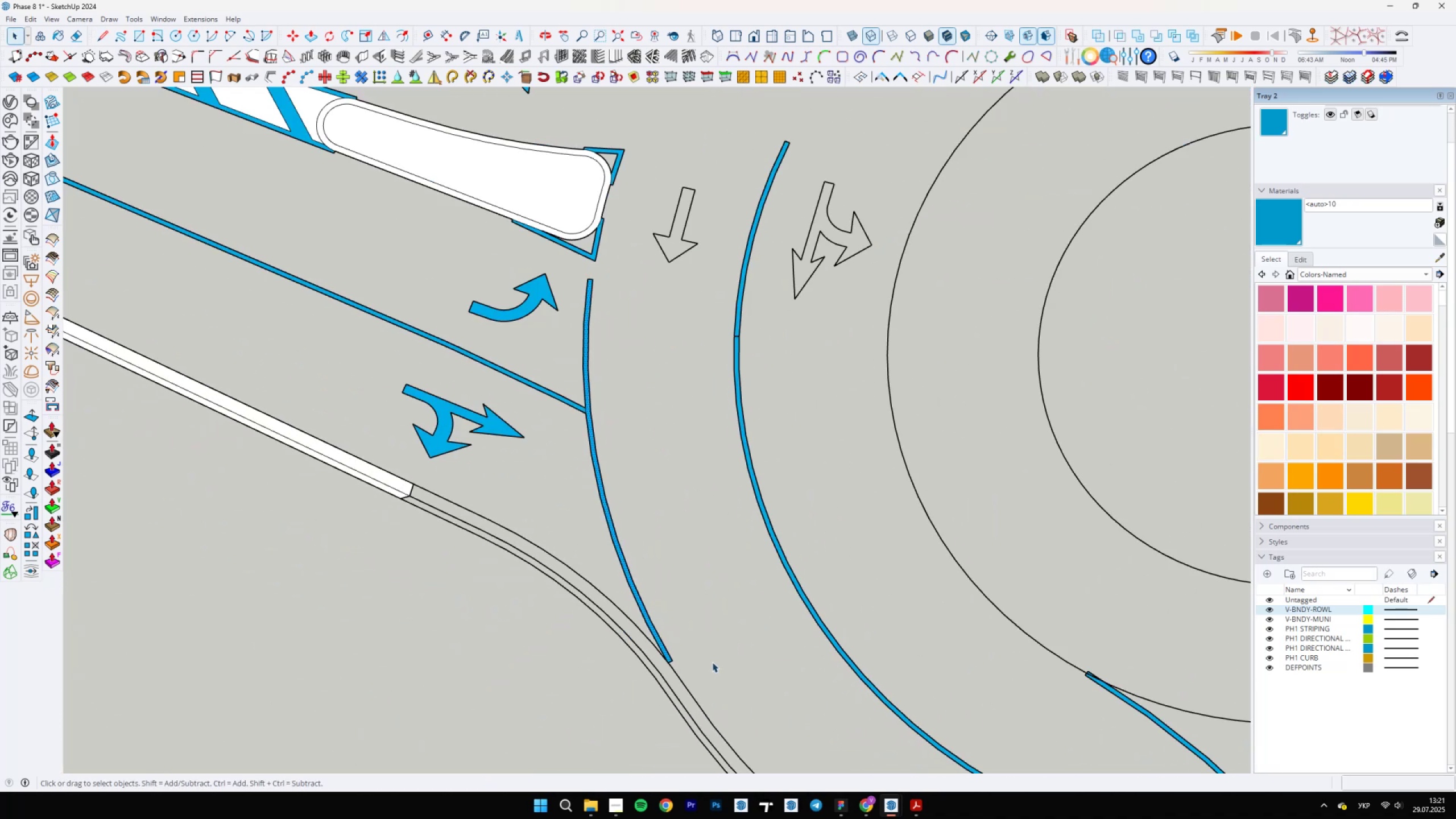 
key(Space)
 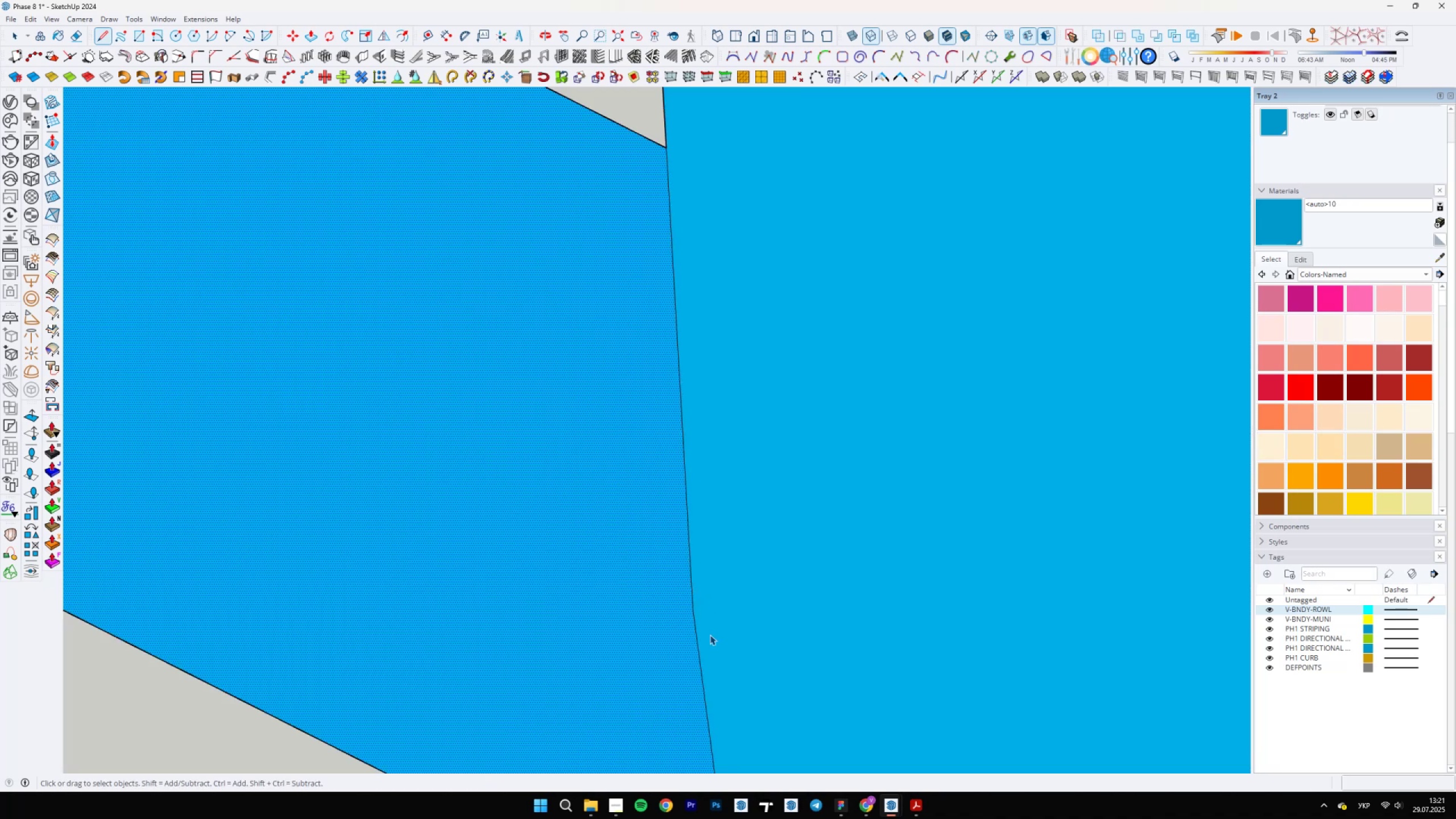 
left_click([722, 637])
 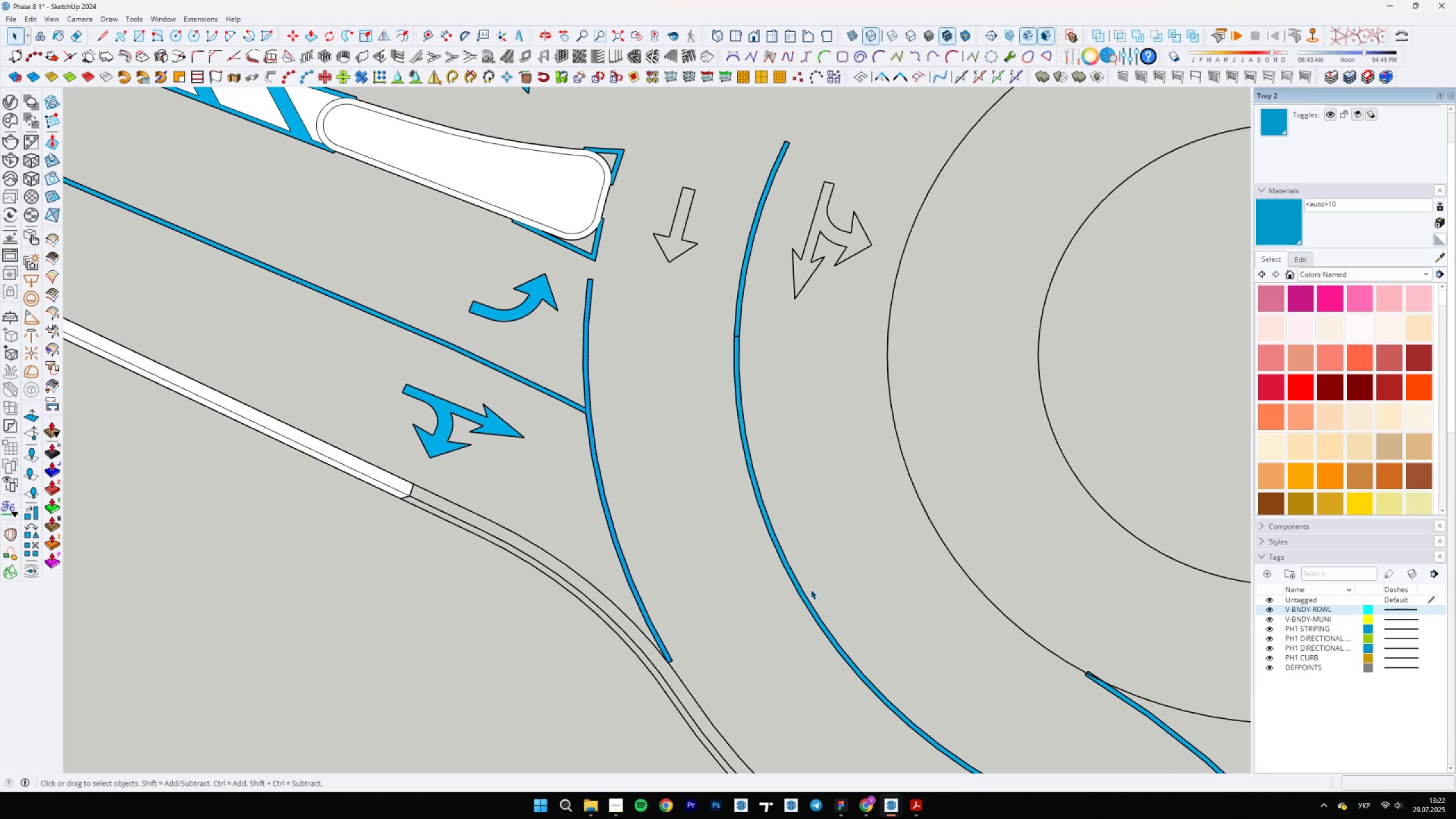 
wait(22.06)
 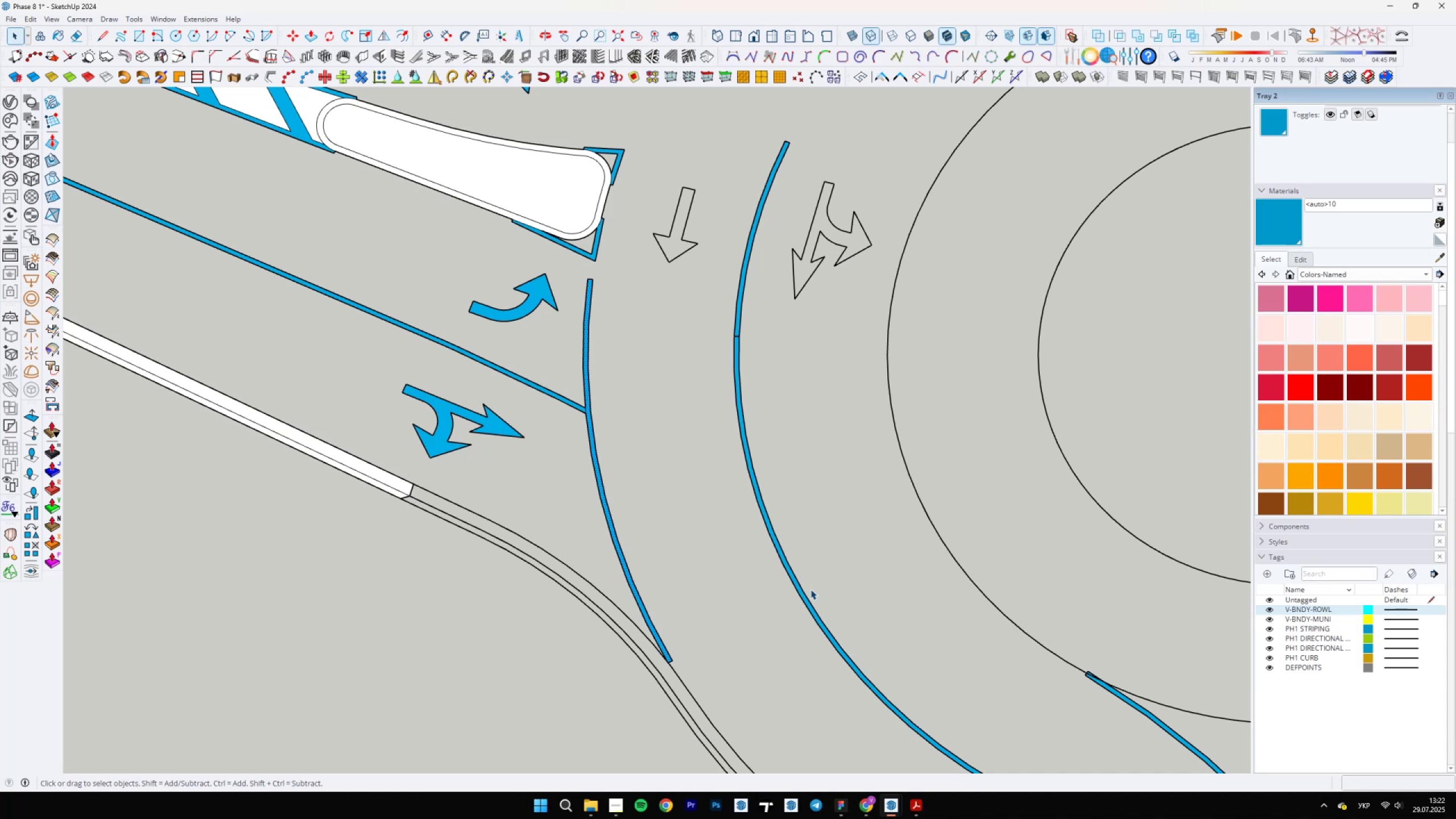 
scroll: coordinate [816, 458], scroll_direction: down, amount: 6.0
 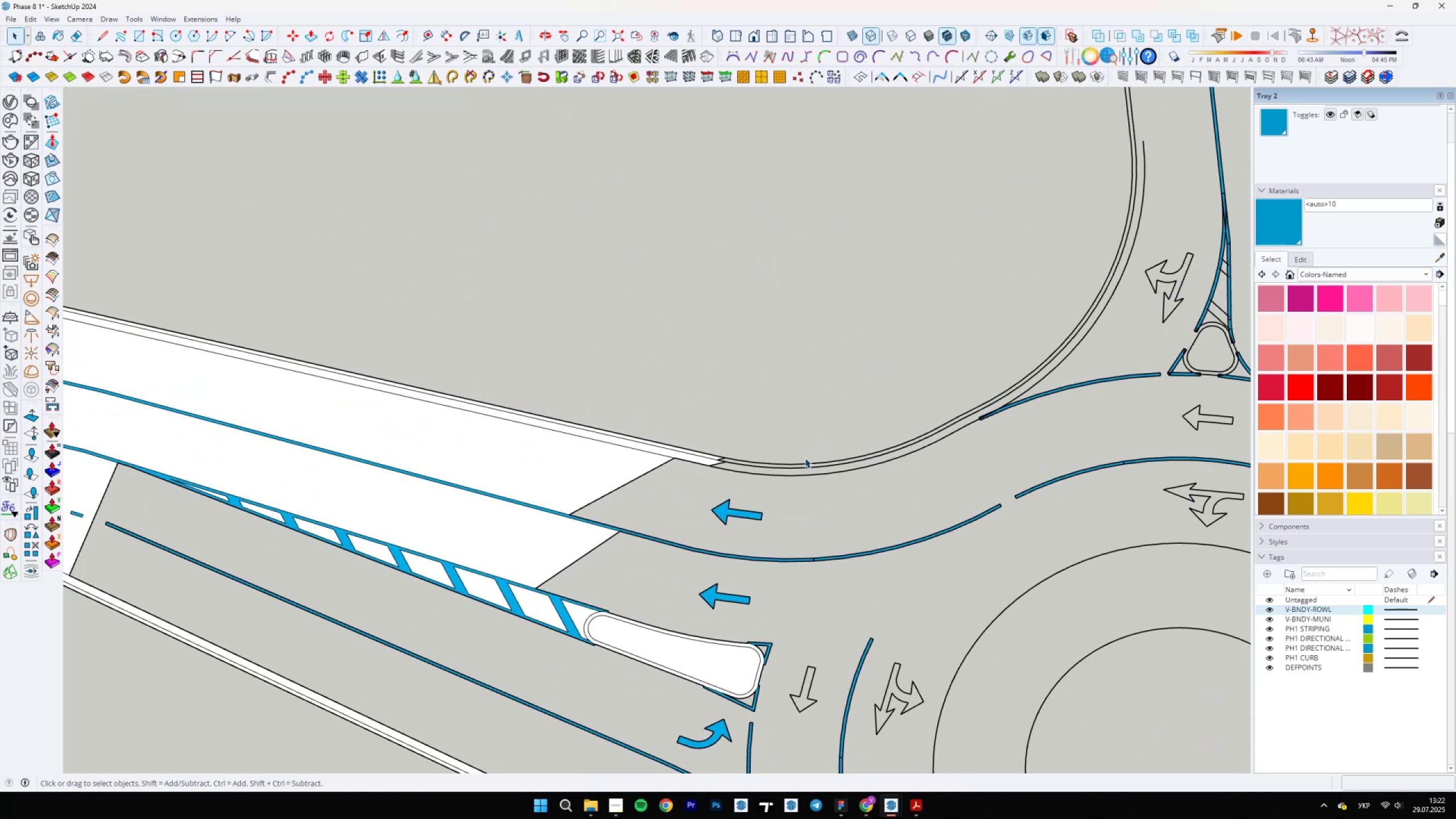 
scroll: coordinate [749, 588], scroll_direction: up, amount: 36.0
 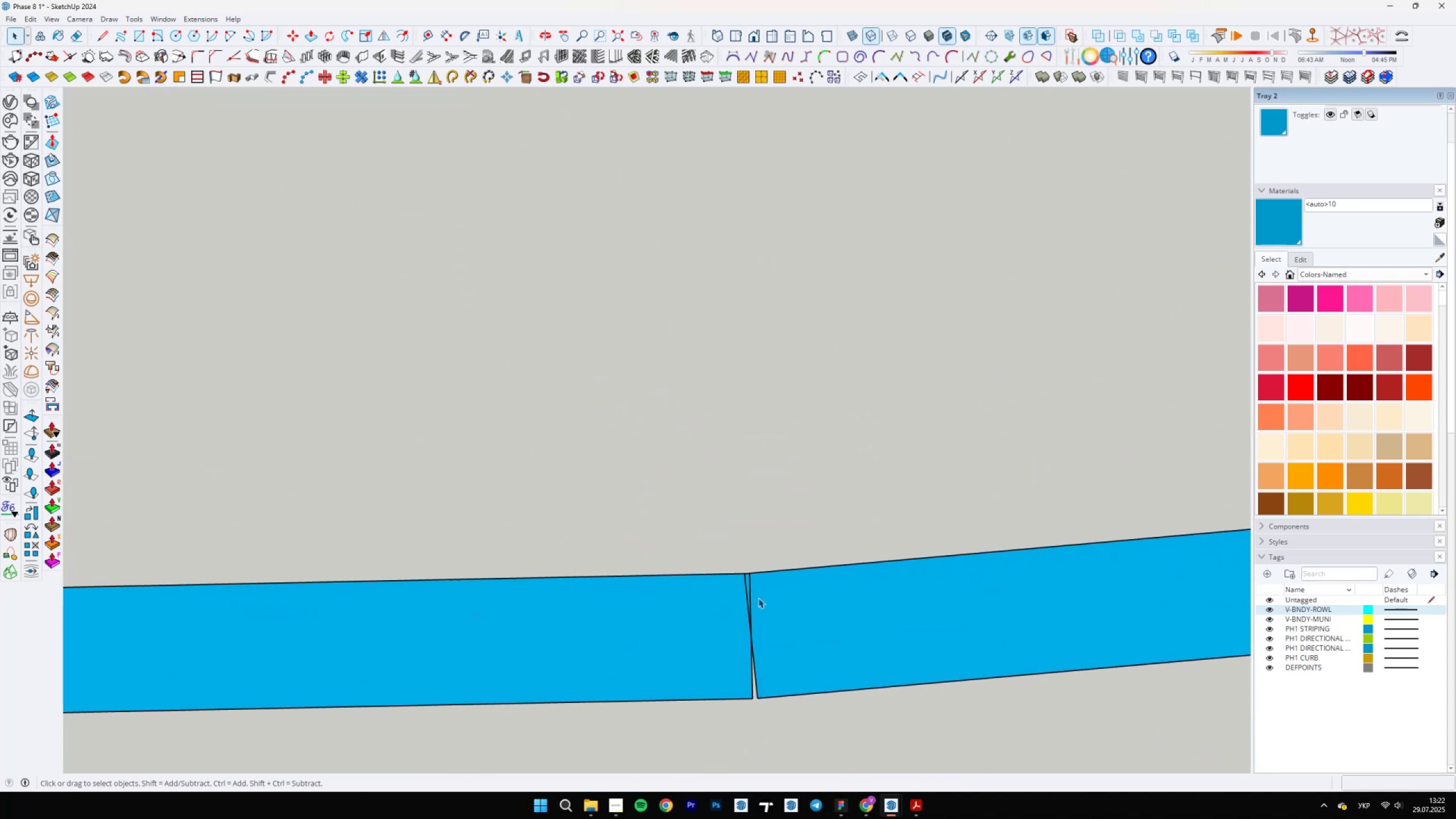 
key(L)
 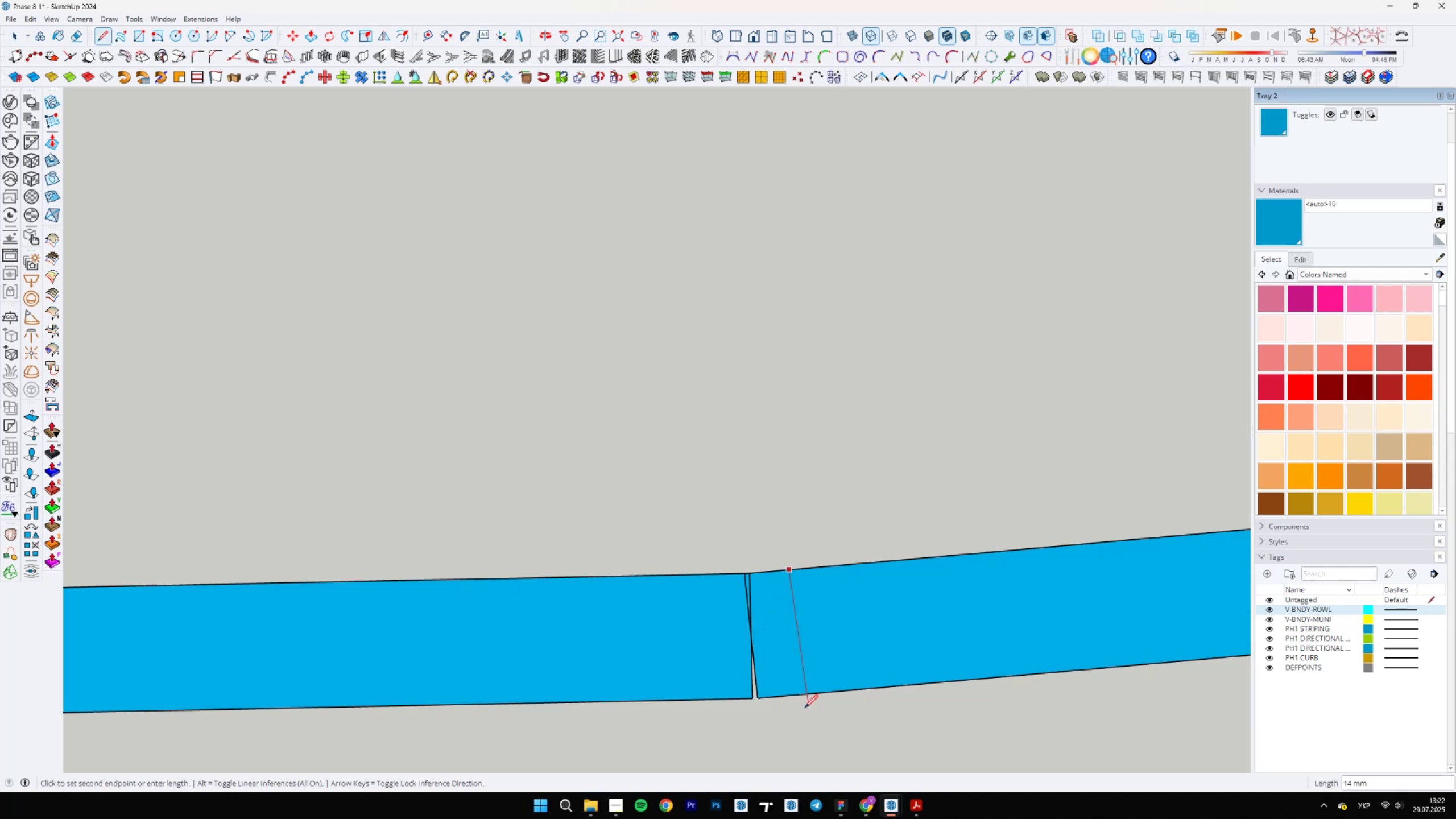 
left_click([811, 693])
 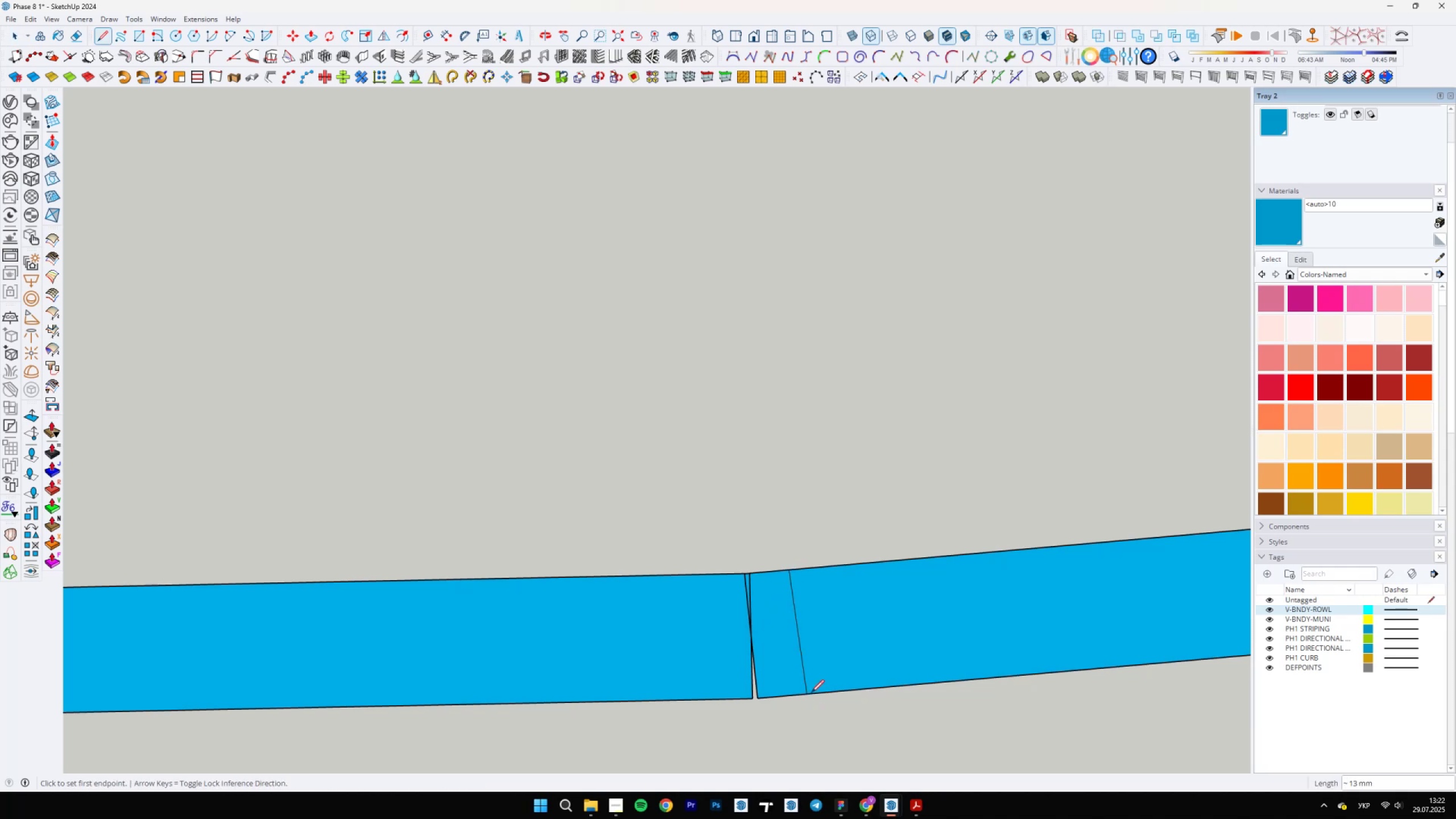 
key(Escape)
 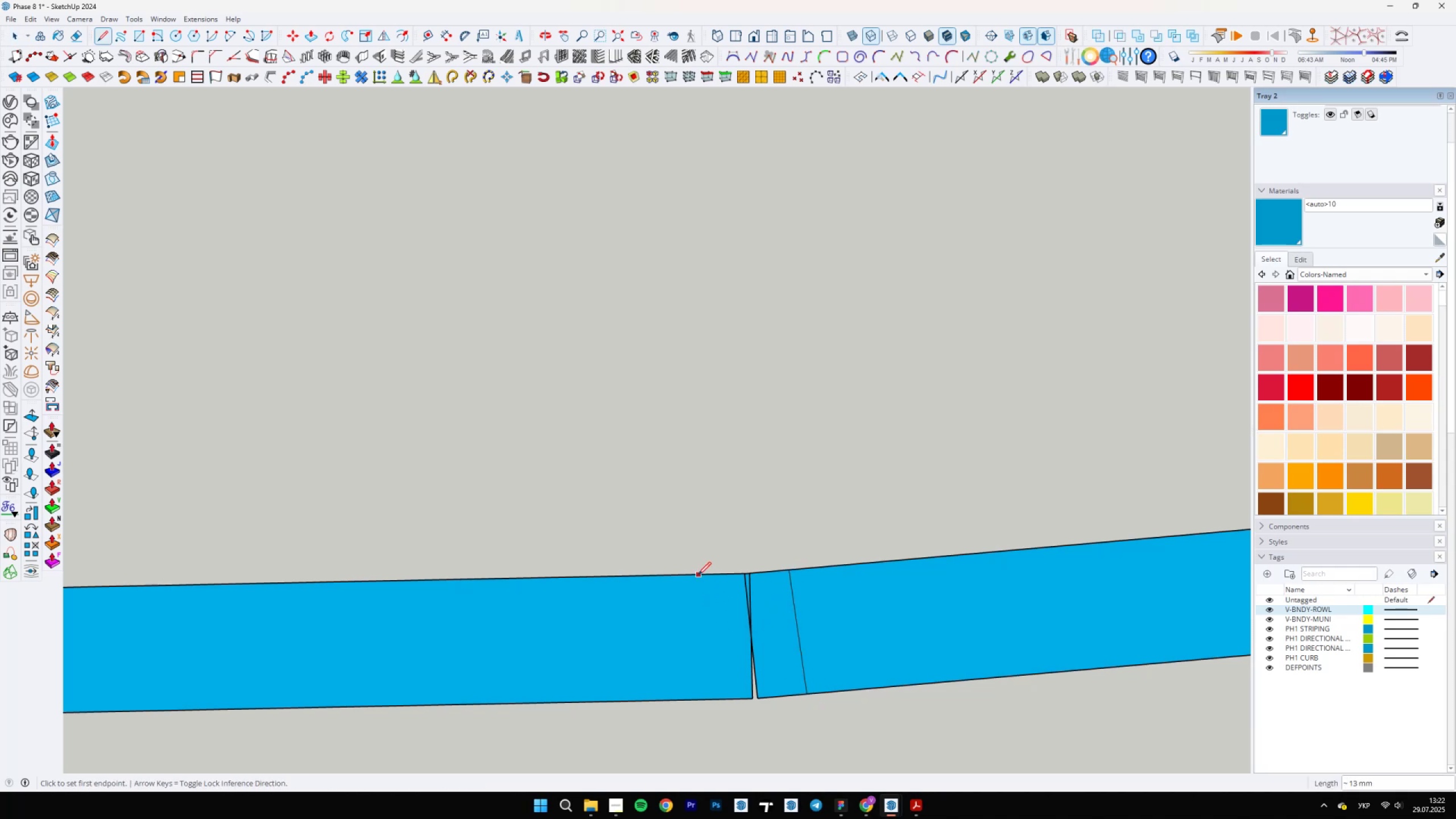 
left_click([694, 571])
 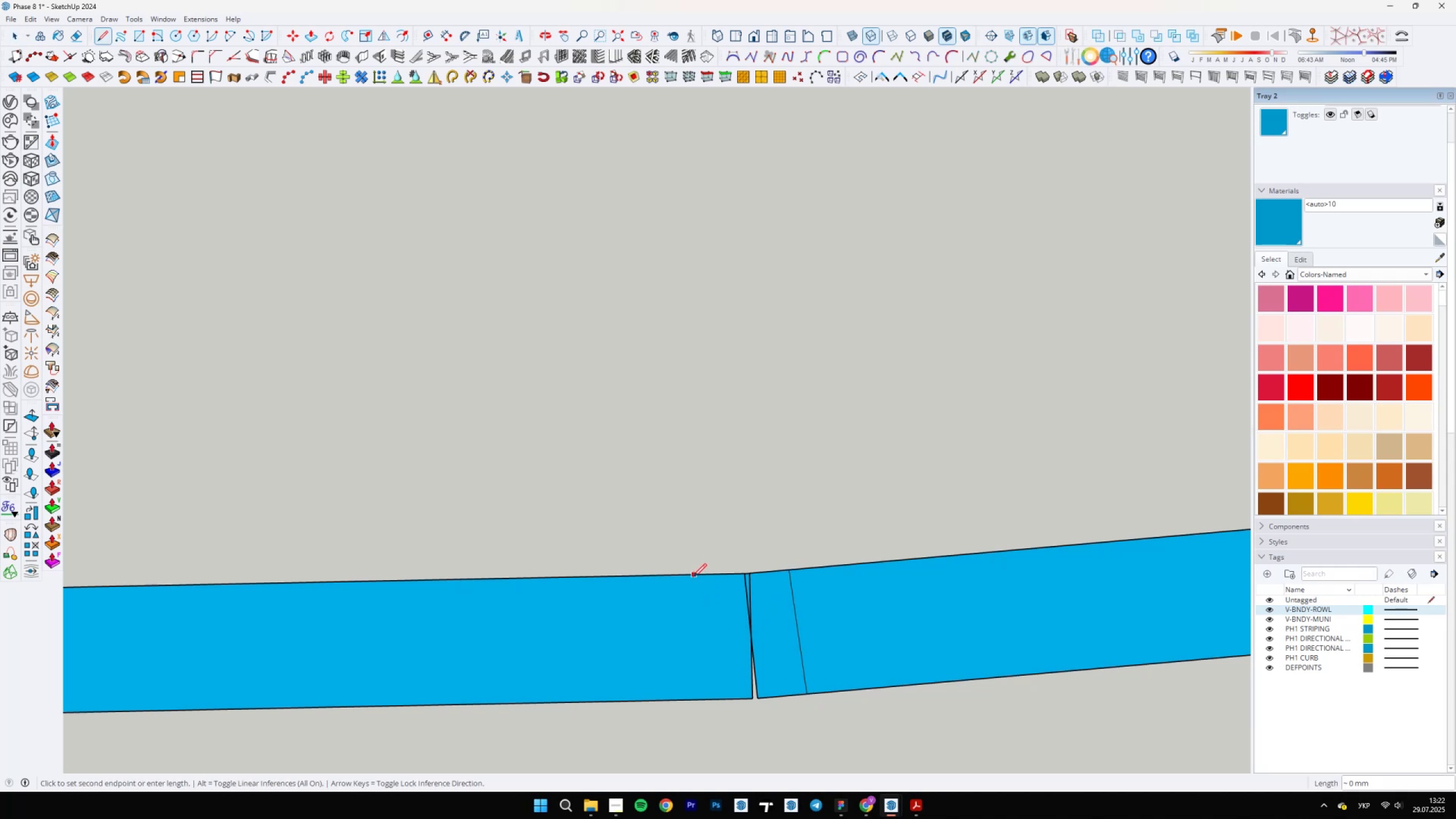 
key(Escape)
 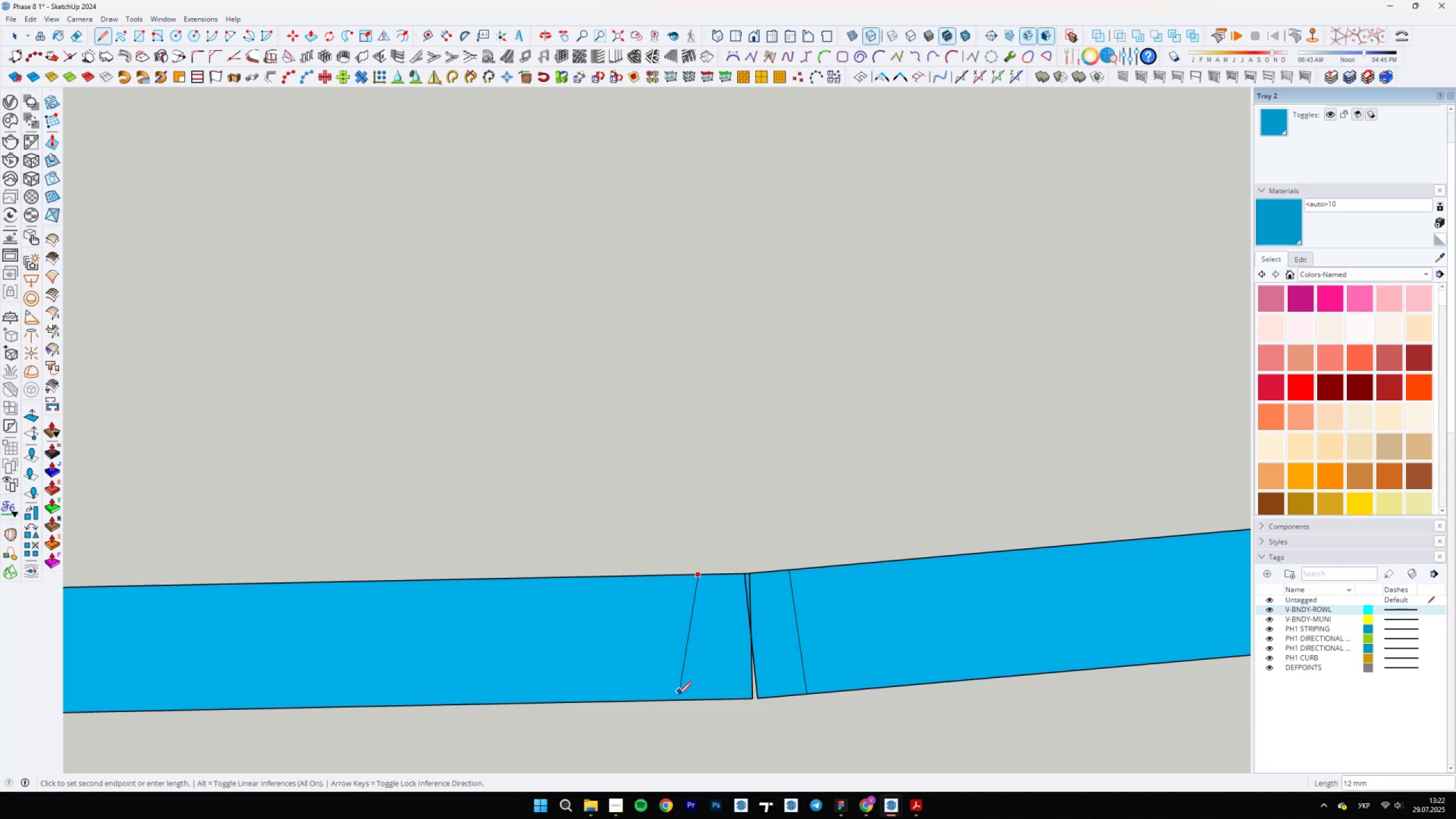 
left_click([675, 698])
 